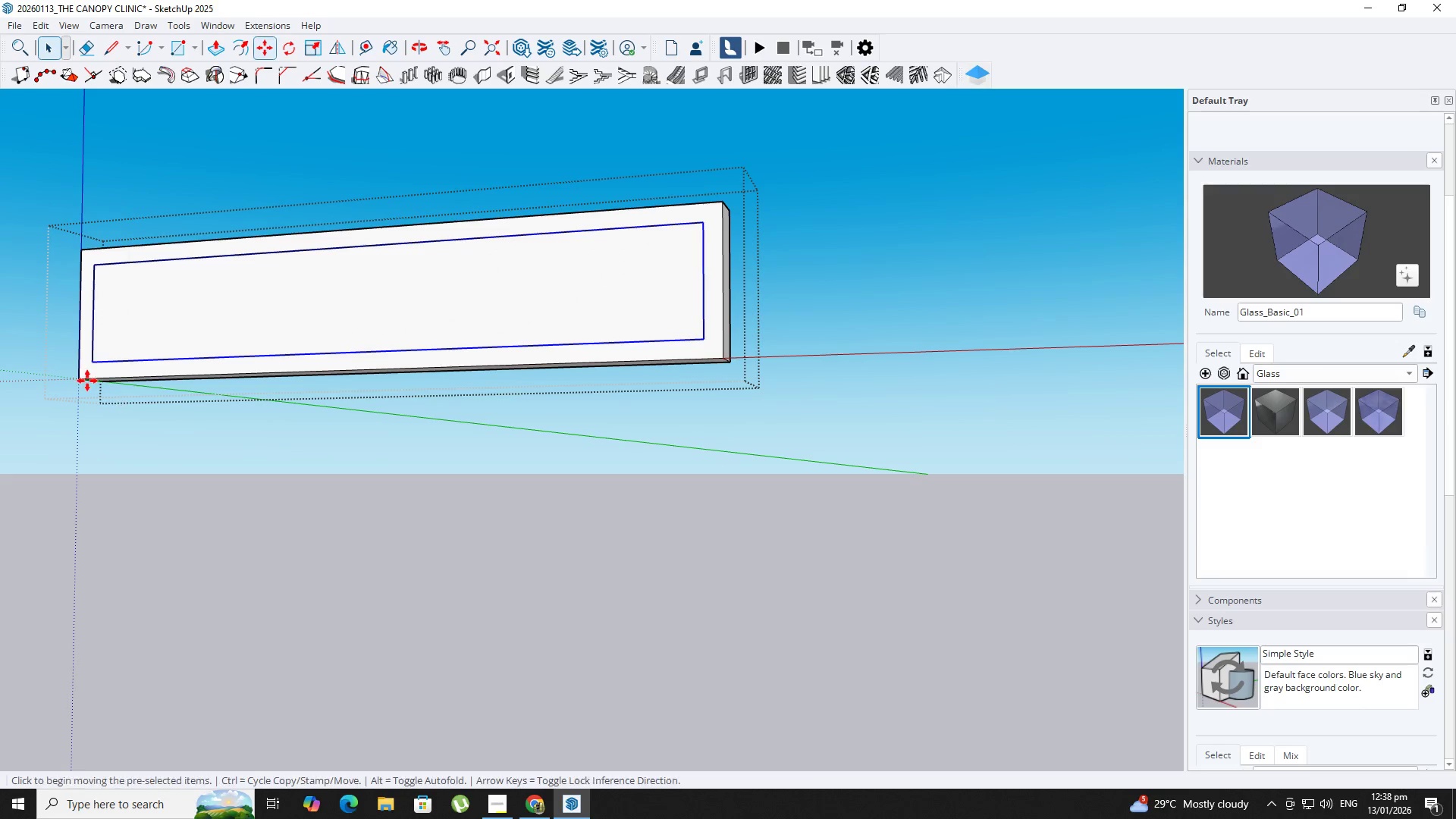 
scroll: coordinate [83, 304], scroll_direction: up, amount: 7.0
 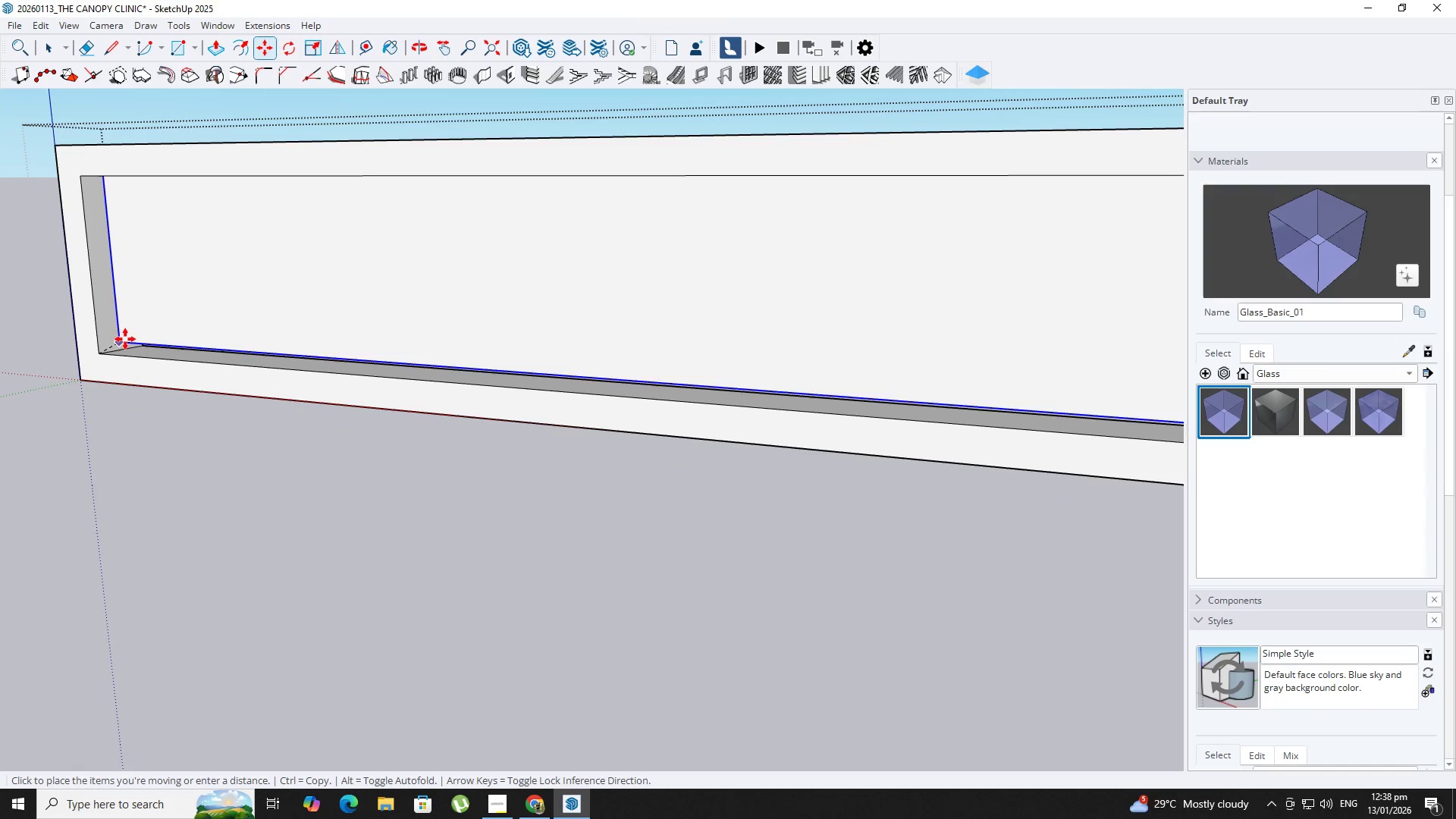 
left_click([125, 342])
 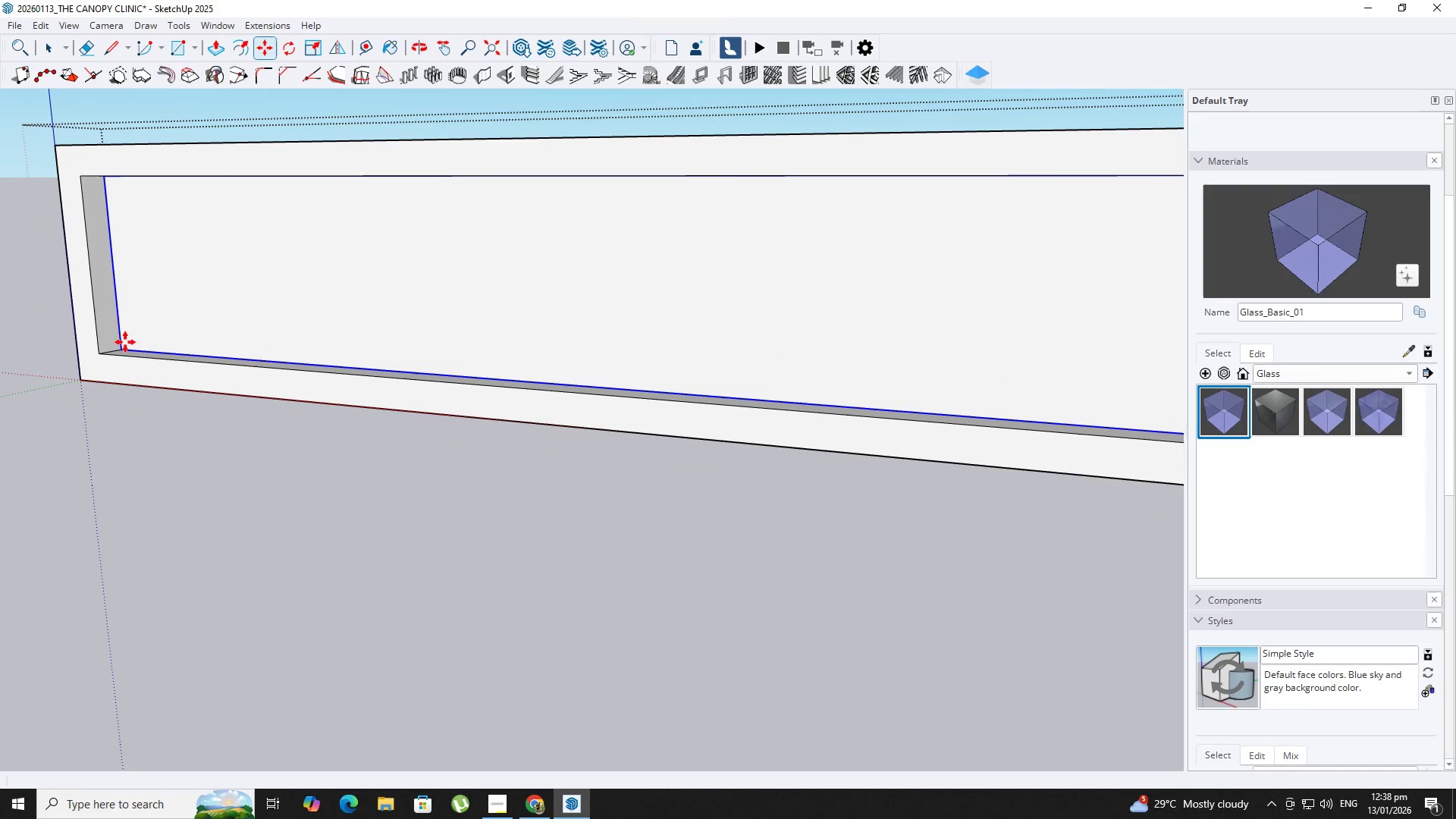 
key(Space)
 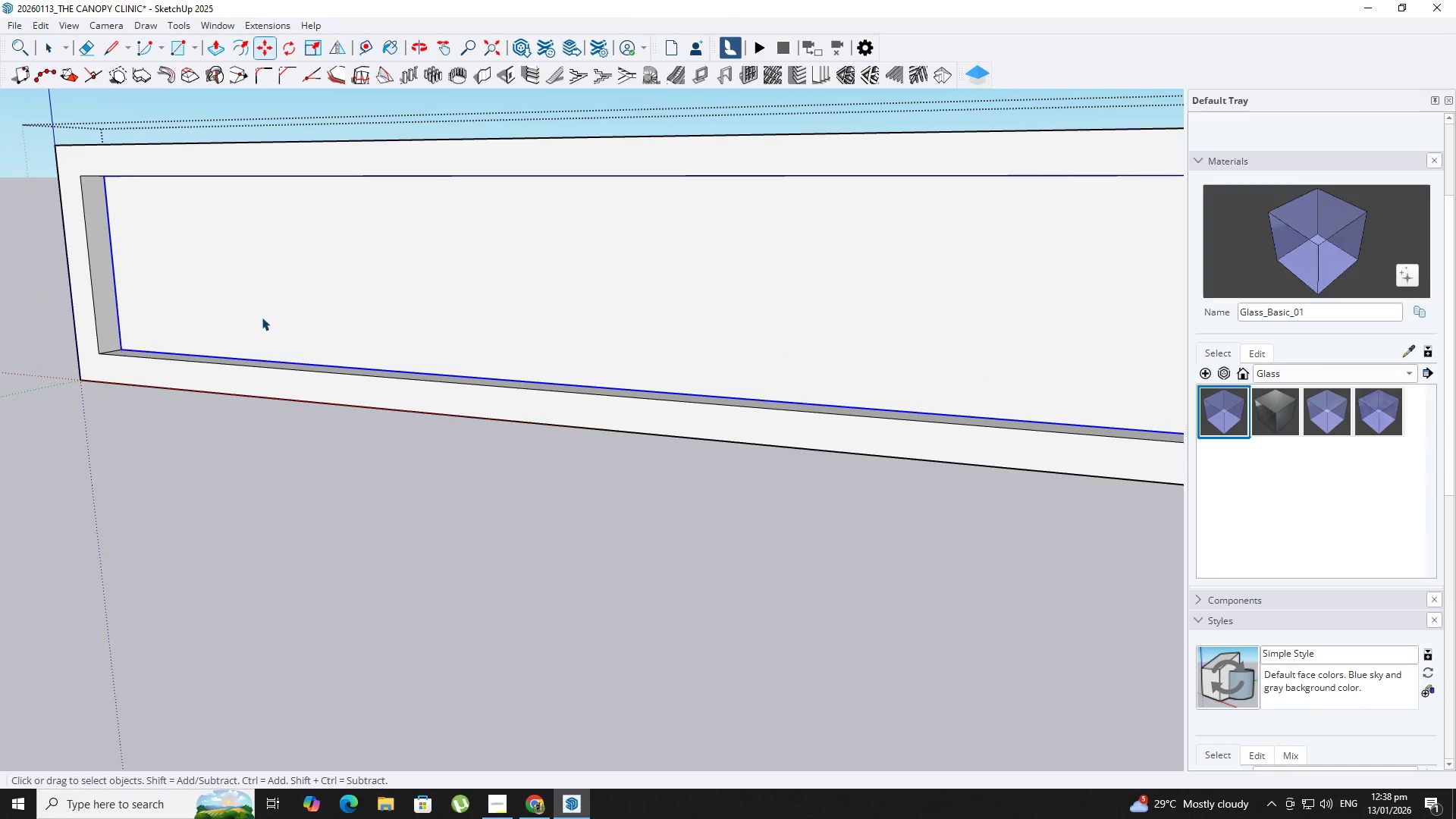 
key(B)
 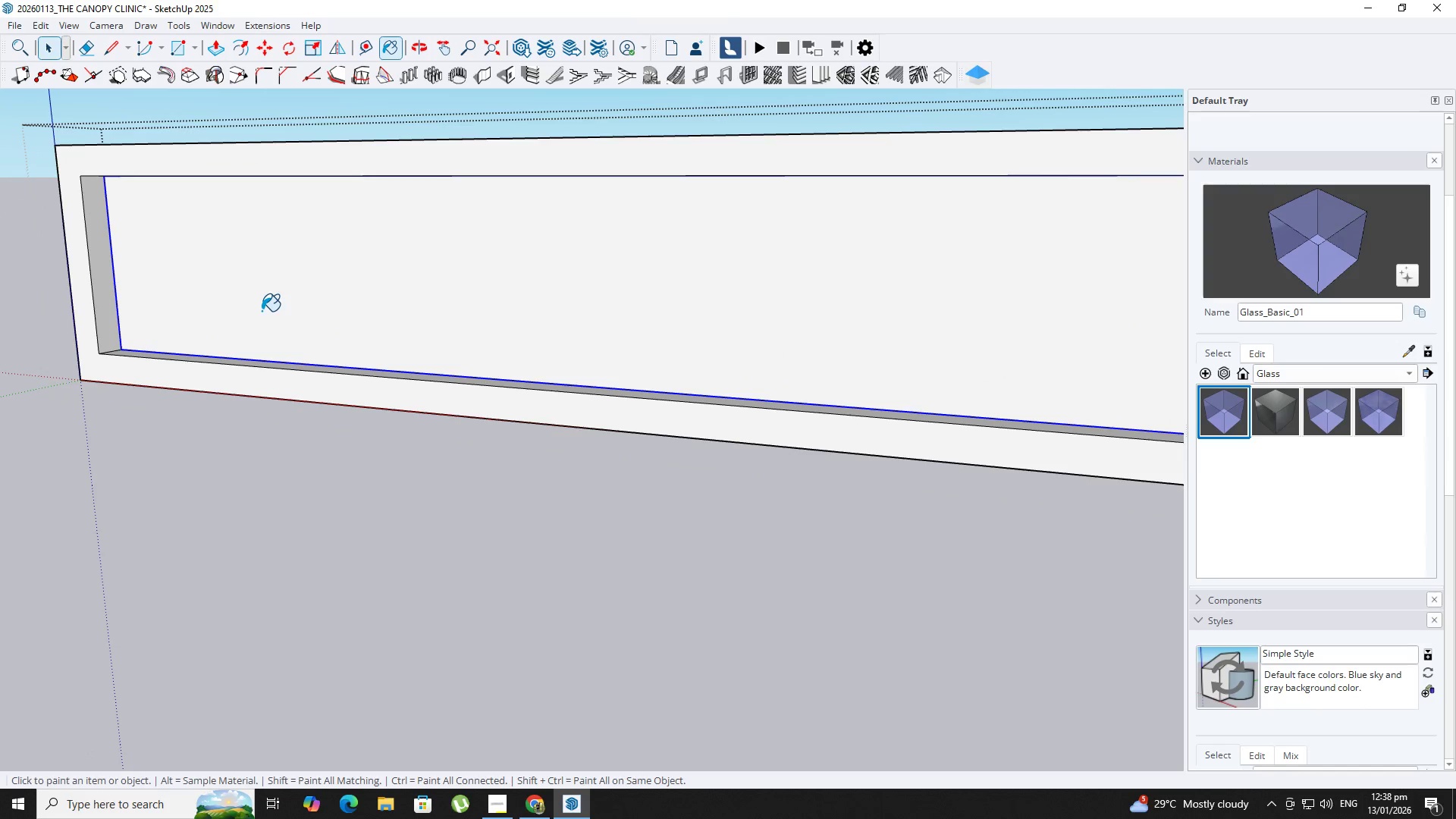 
left_click([262, 311])
 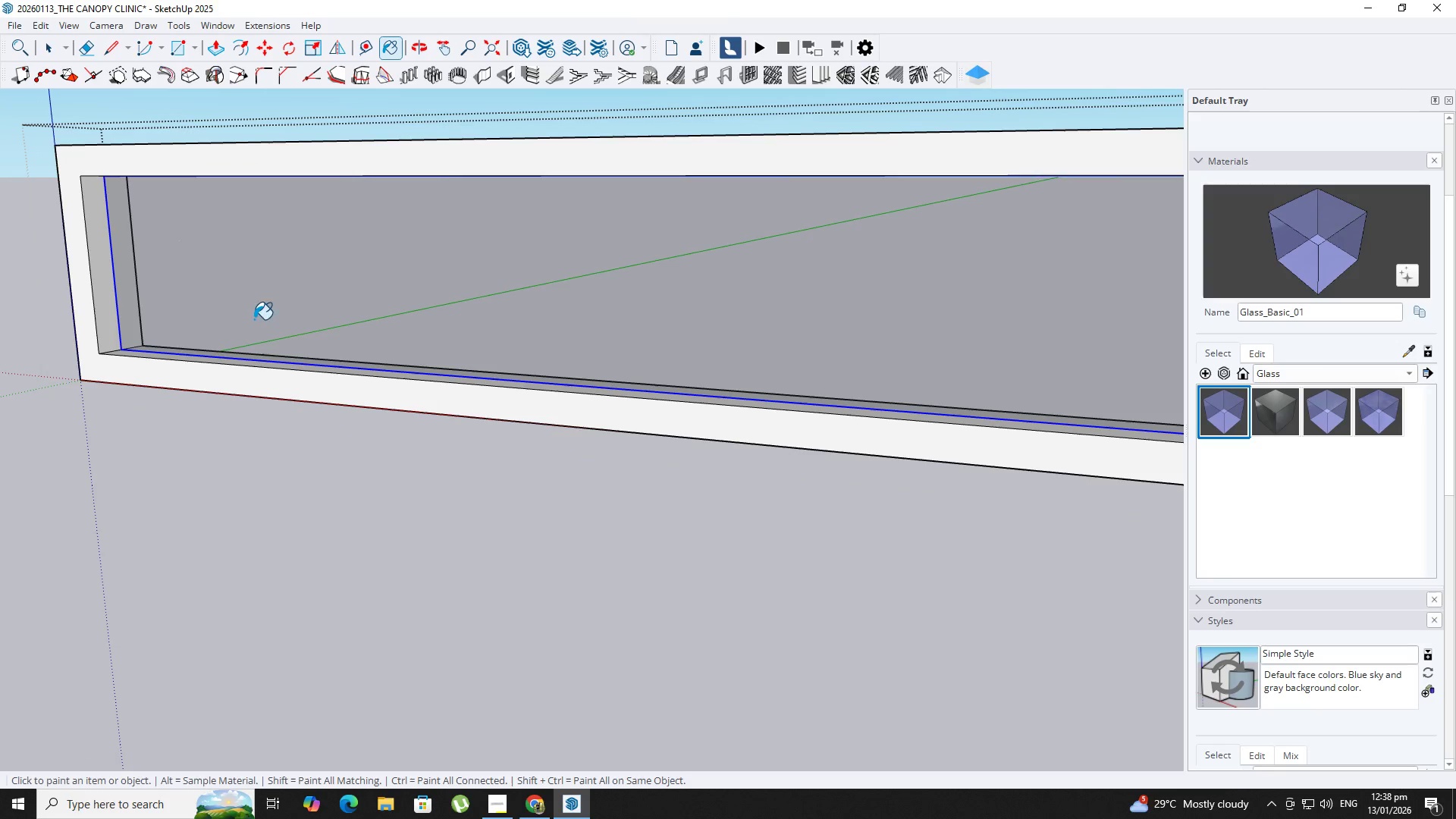 
key(Space)
 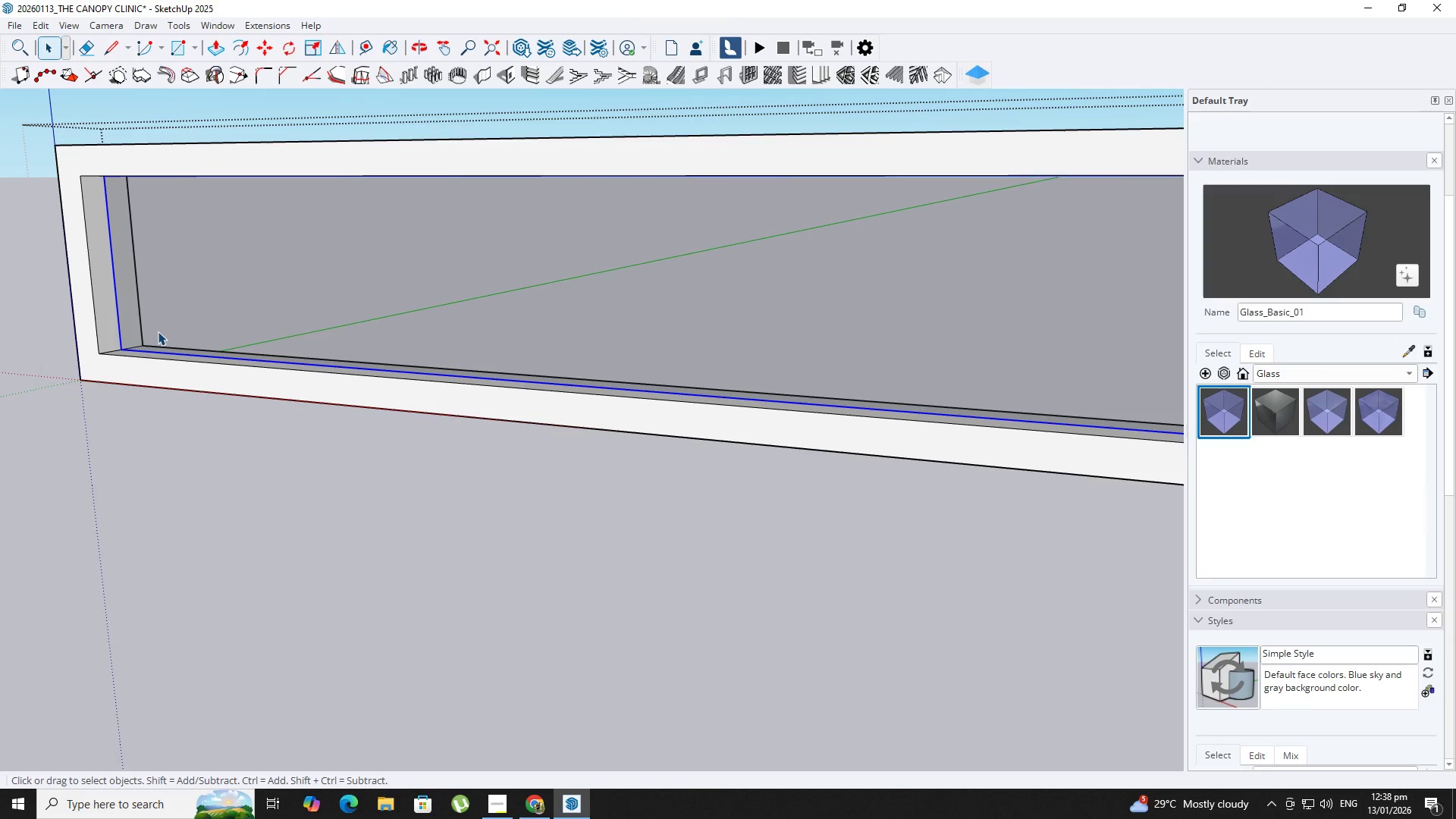 
key(Space)
 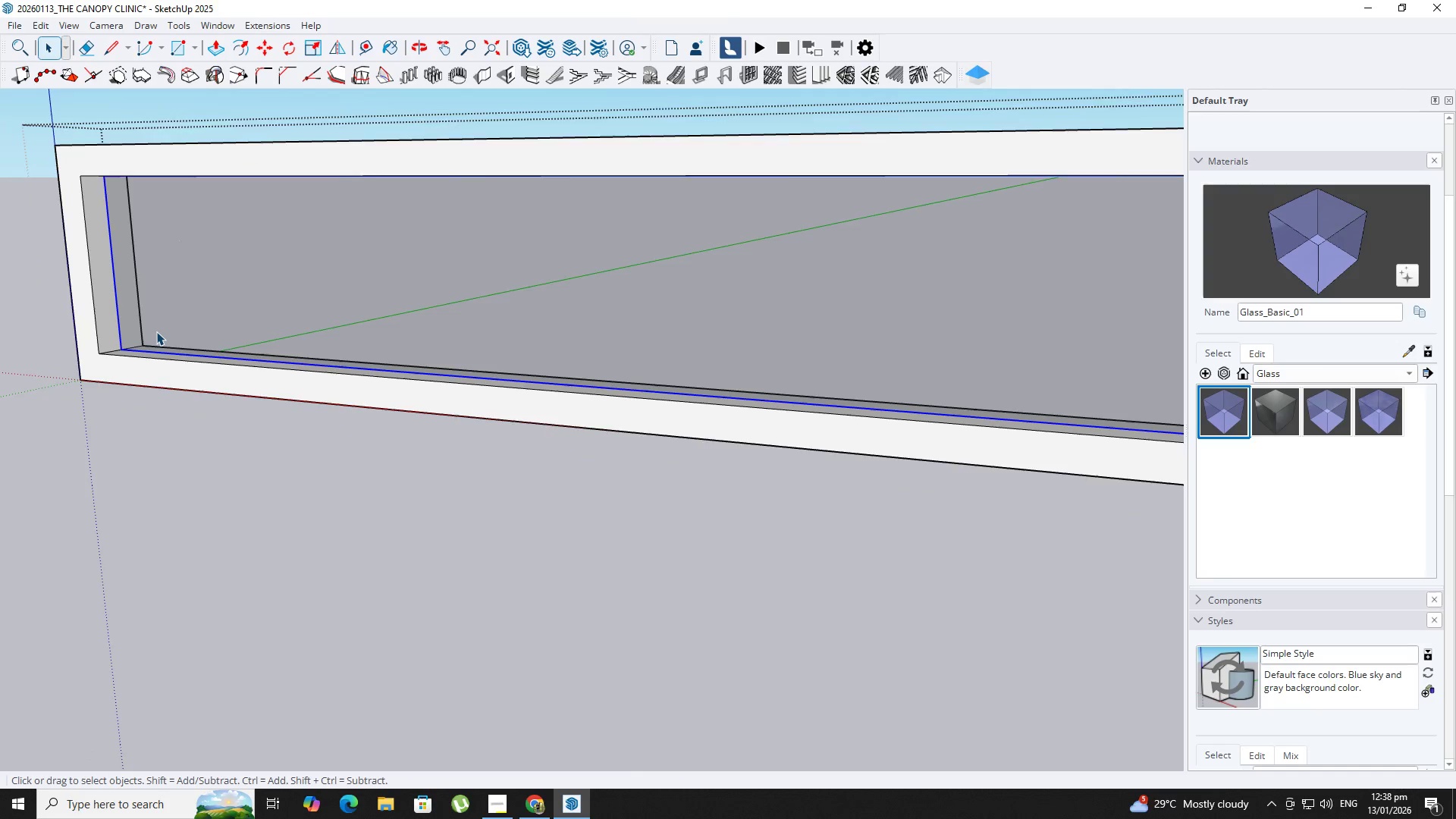 
key(Escape)
 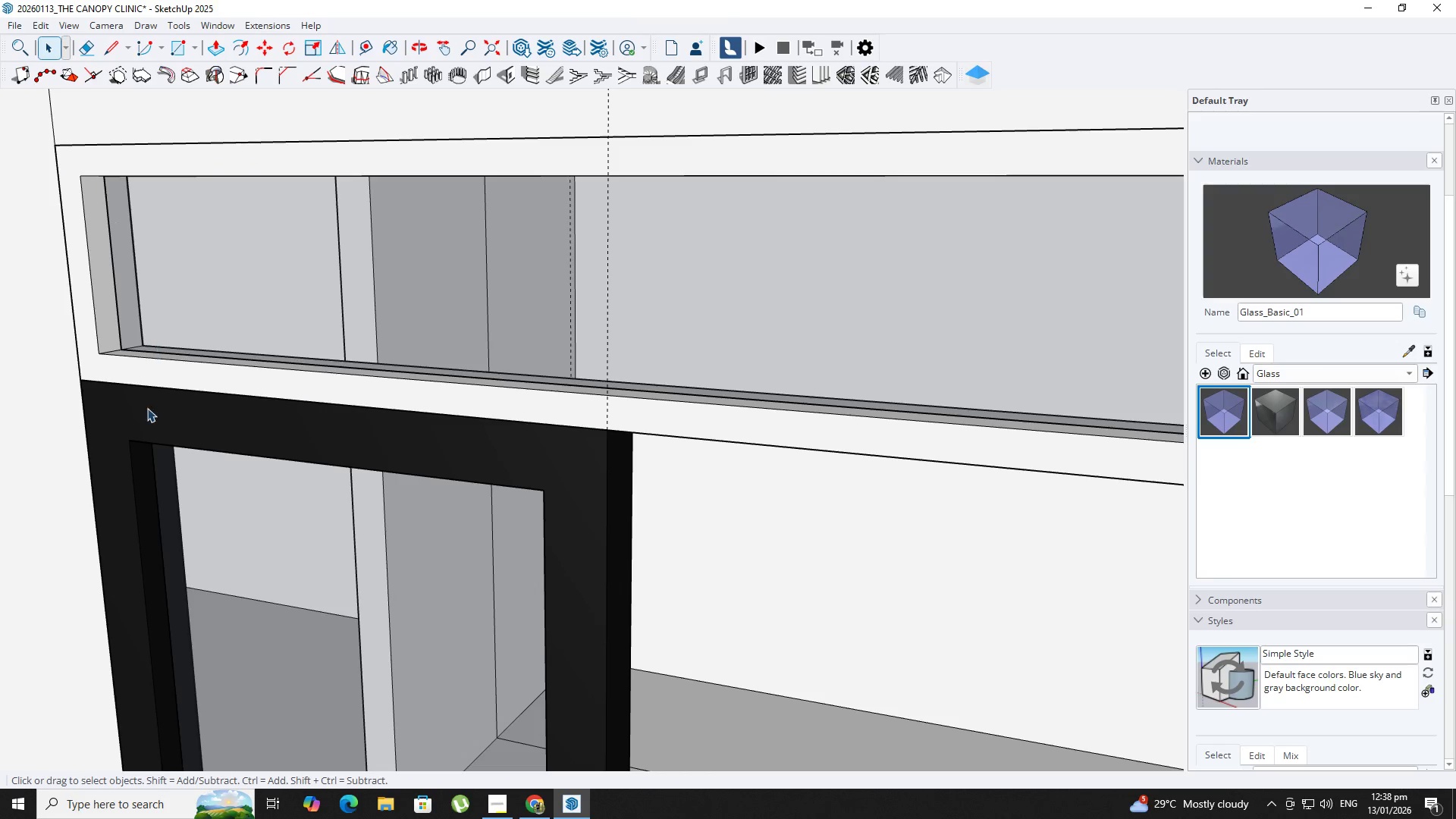 
key(B)
 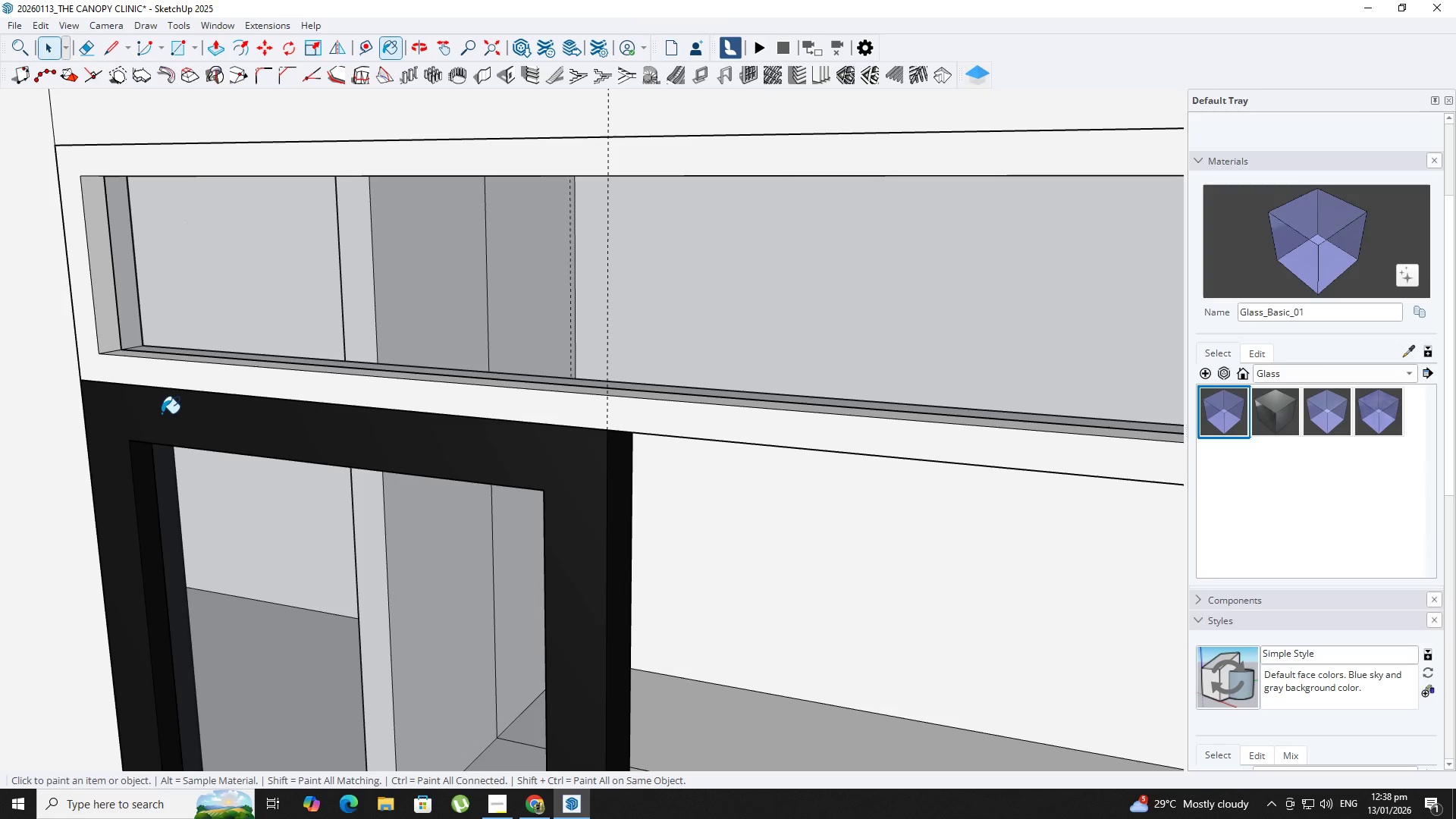 
key(Alt+AltLeft)
 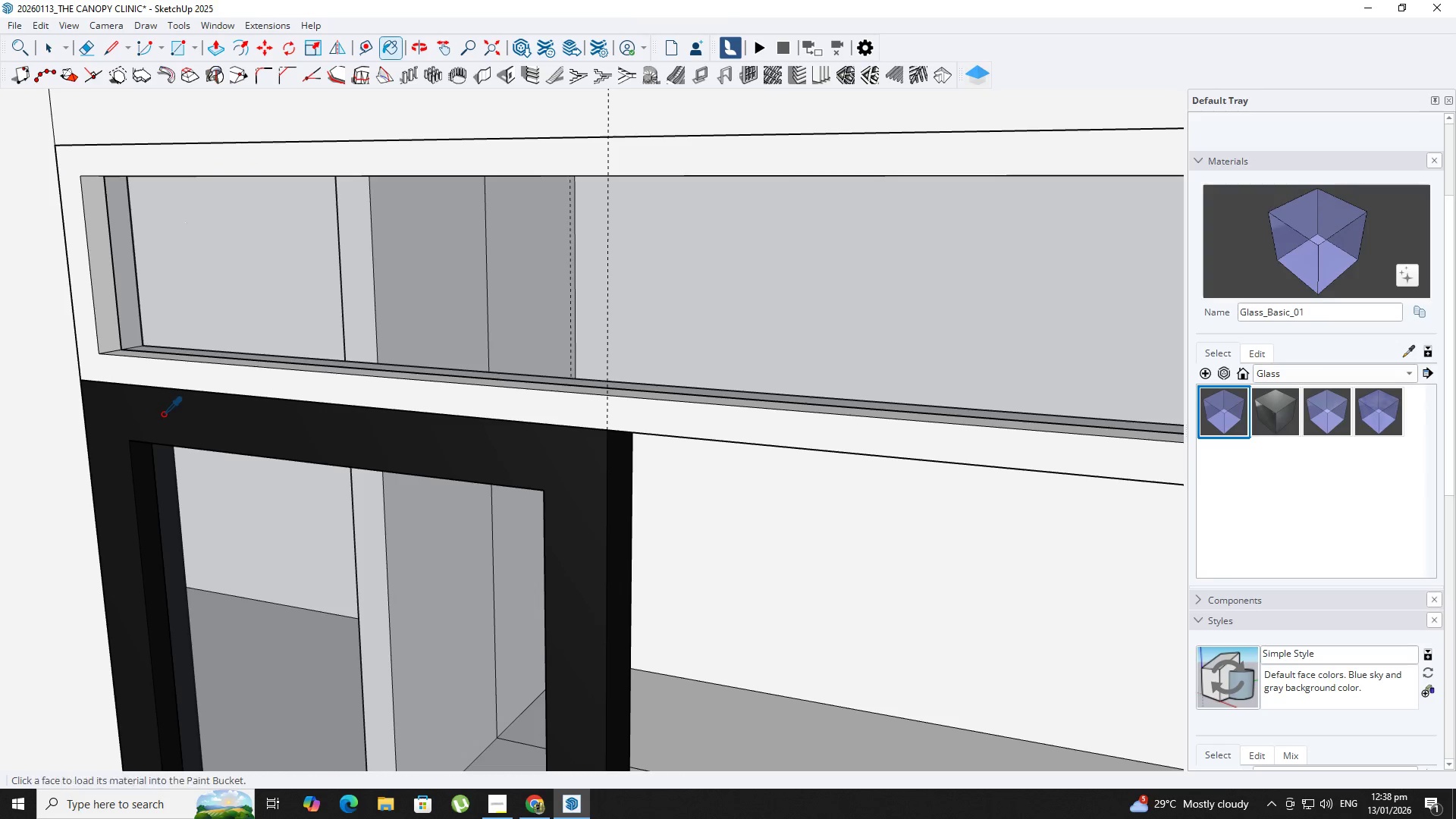 
left_click([163, 414])
 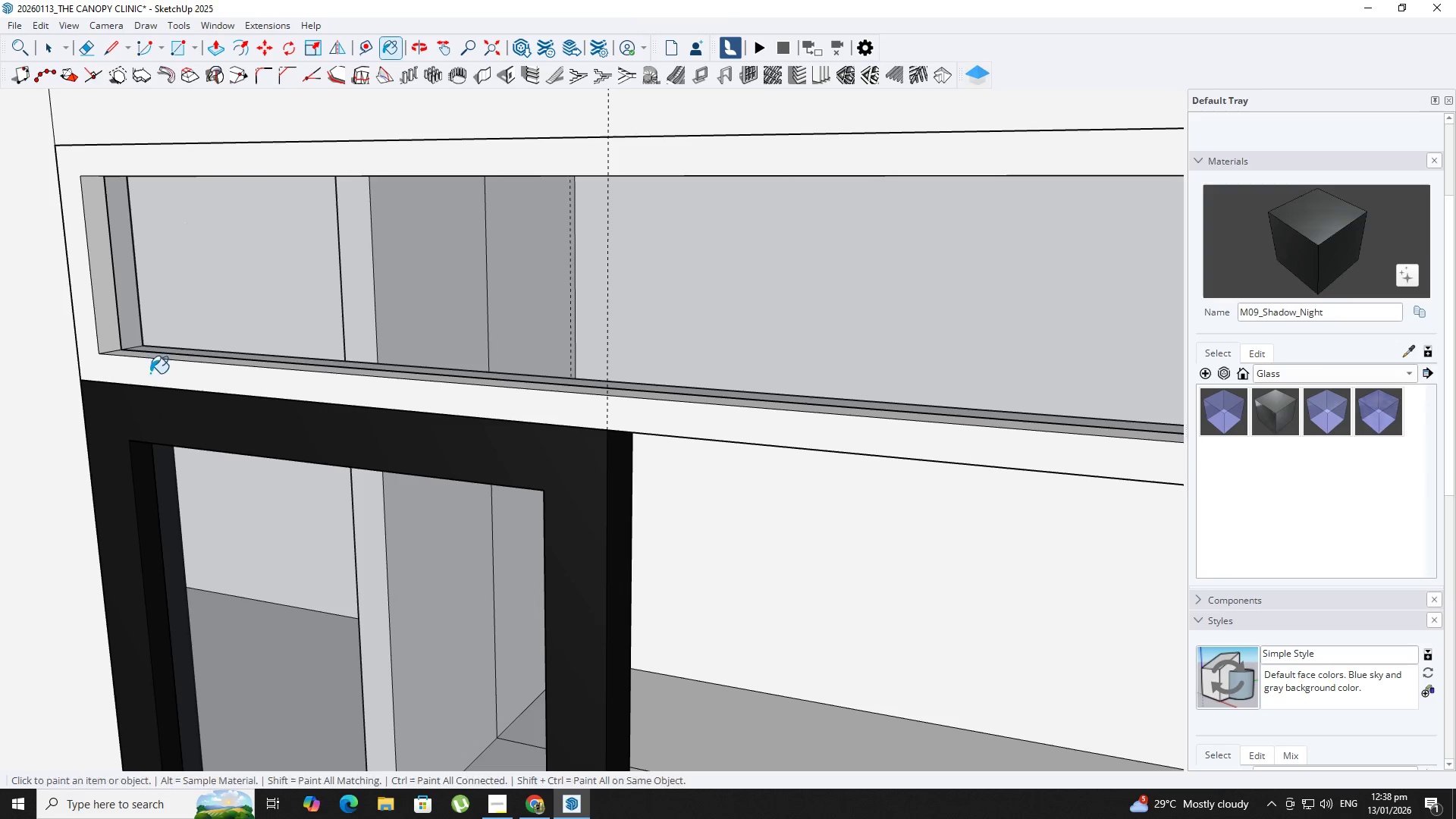 
key(Space)
 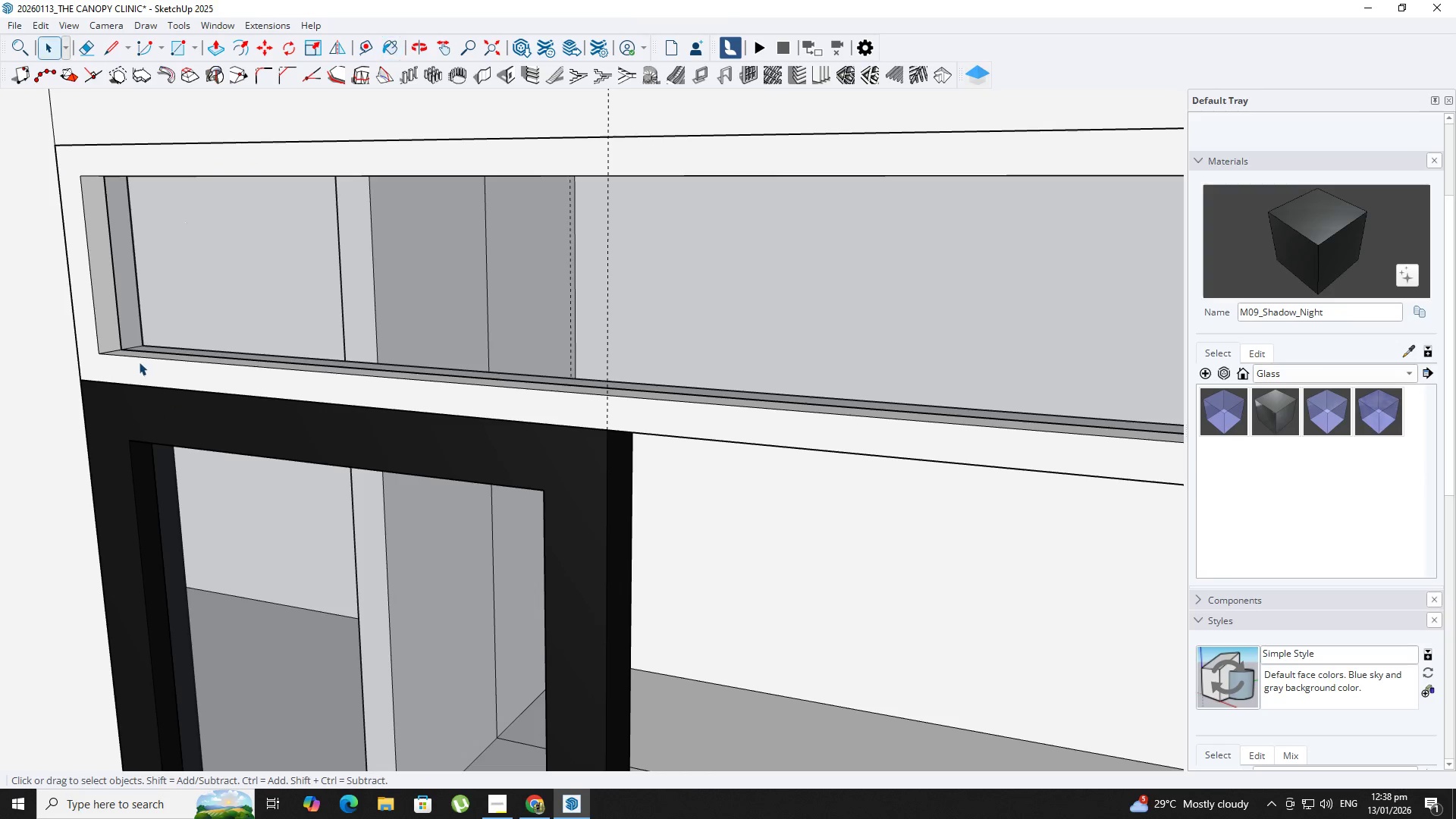 
double_click([139, 362])
 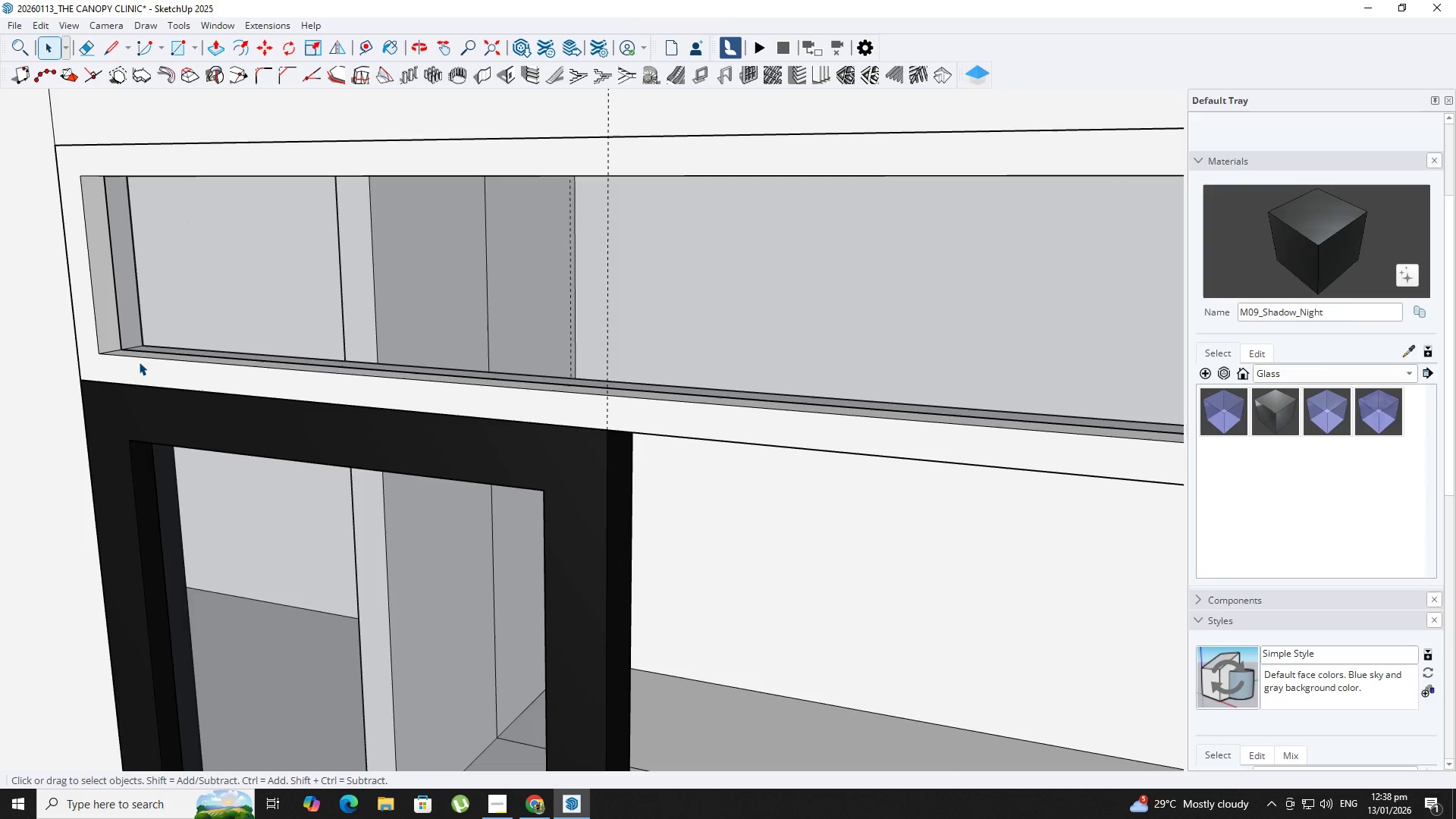 
triple_click([139, 362])
 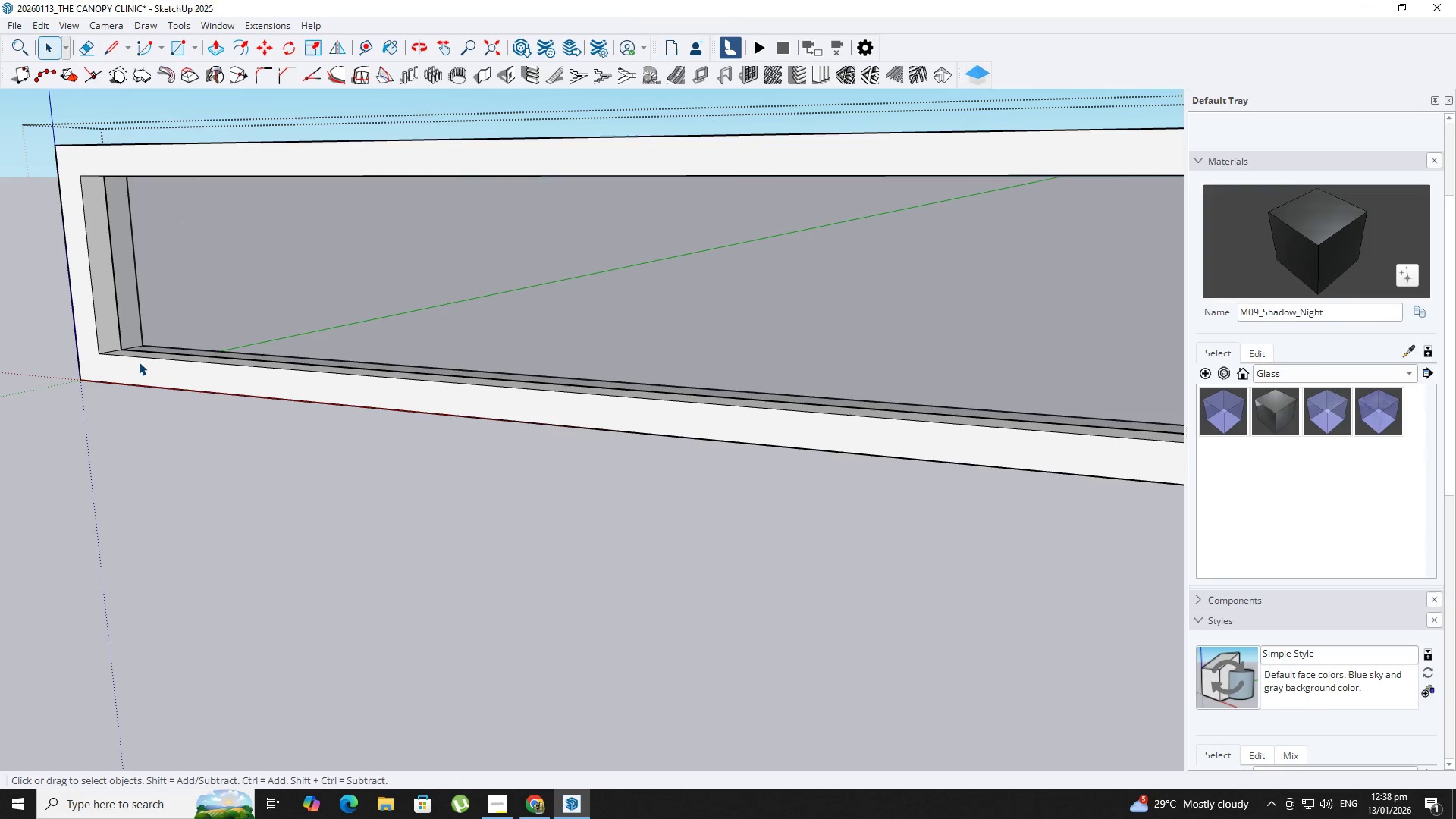 
triple_click([139, 362])
 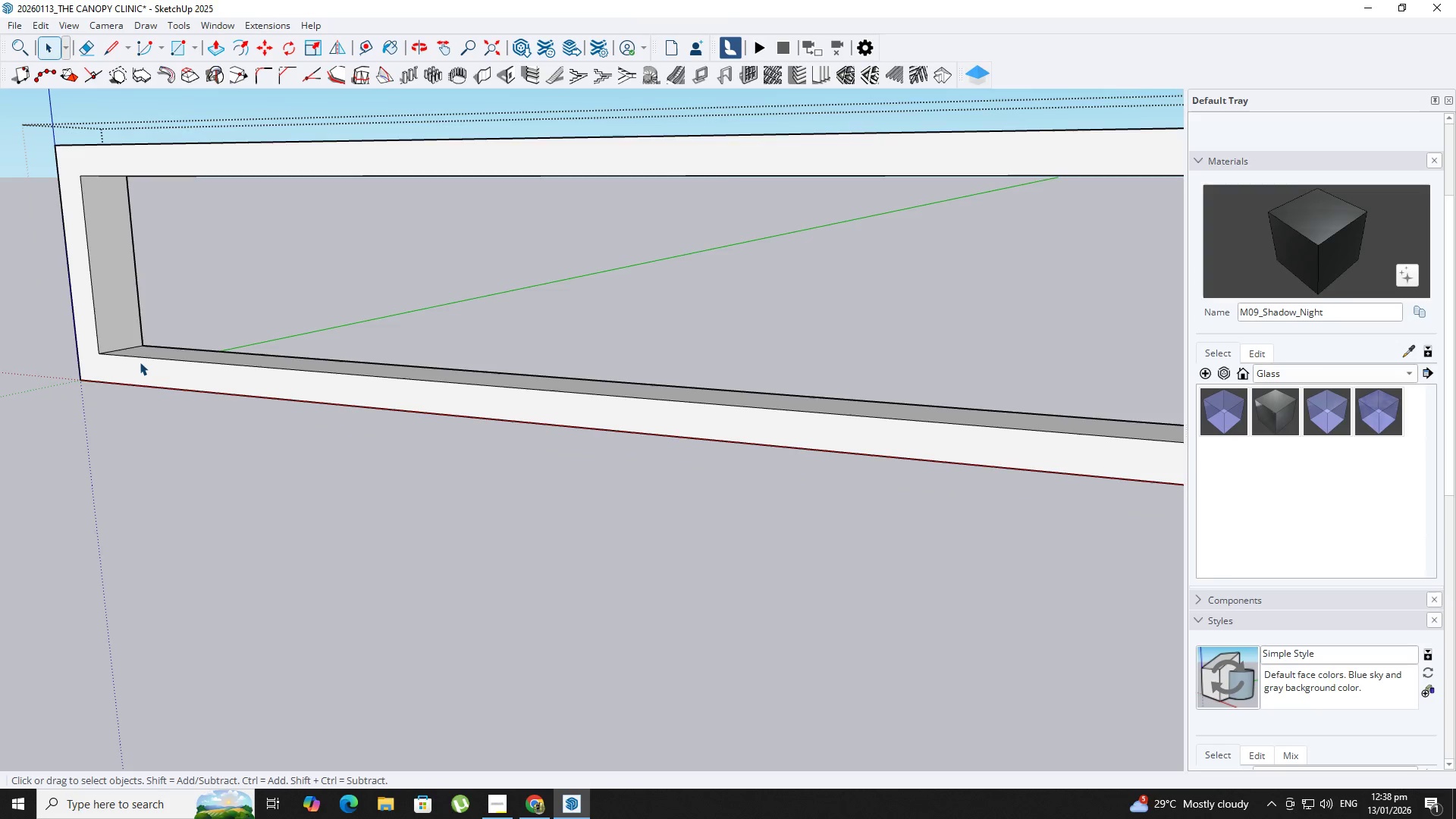 
triple_click([140, 362])
 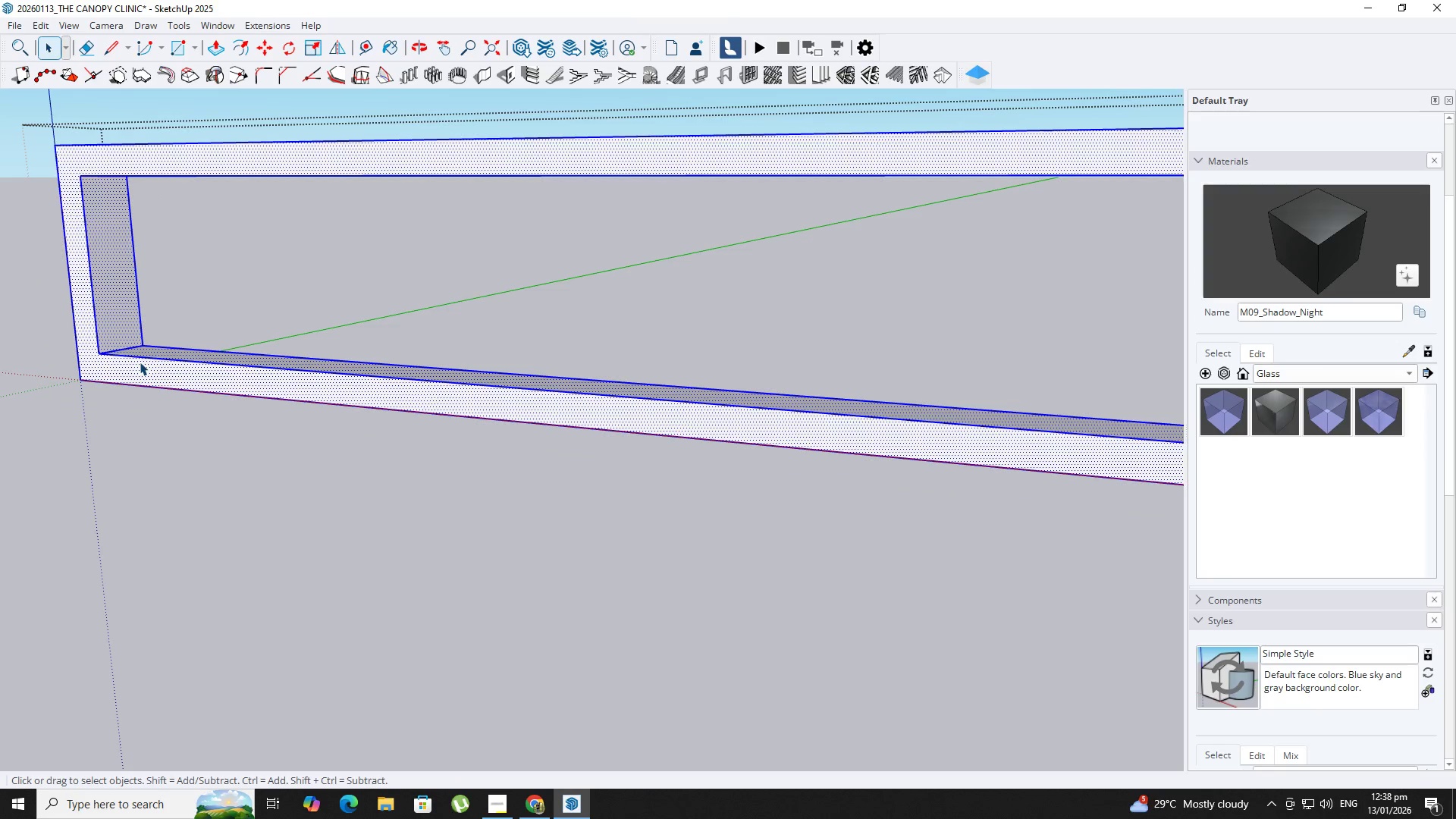 
key(B)
 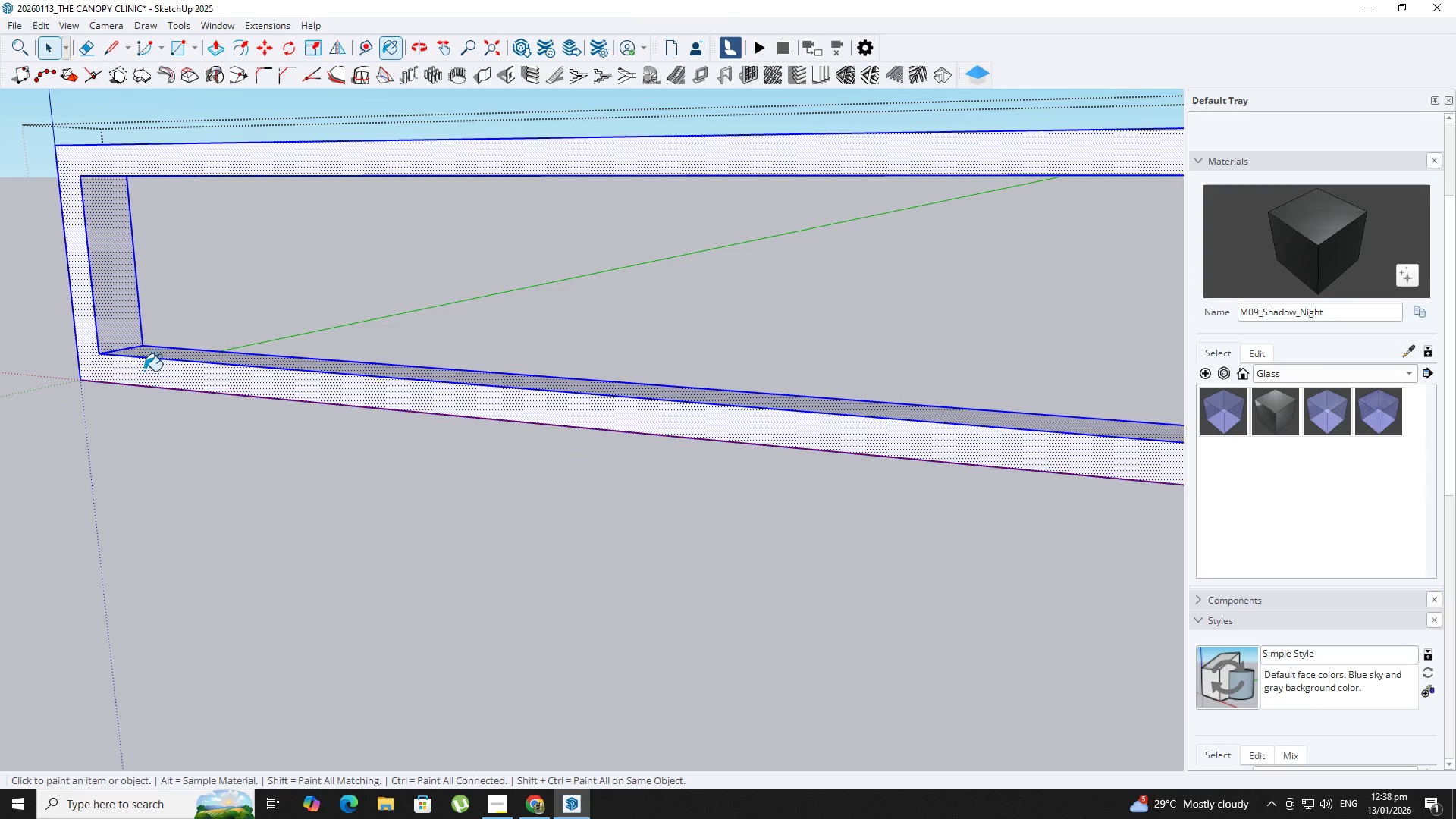 
triple_click([146, 372])
 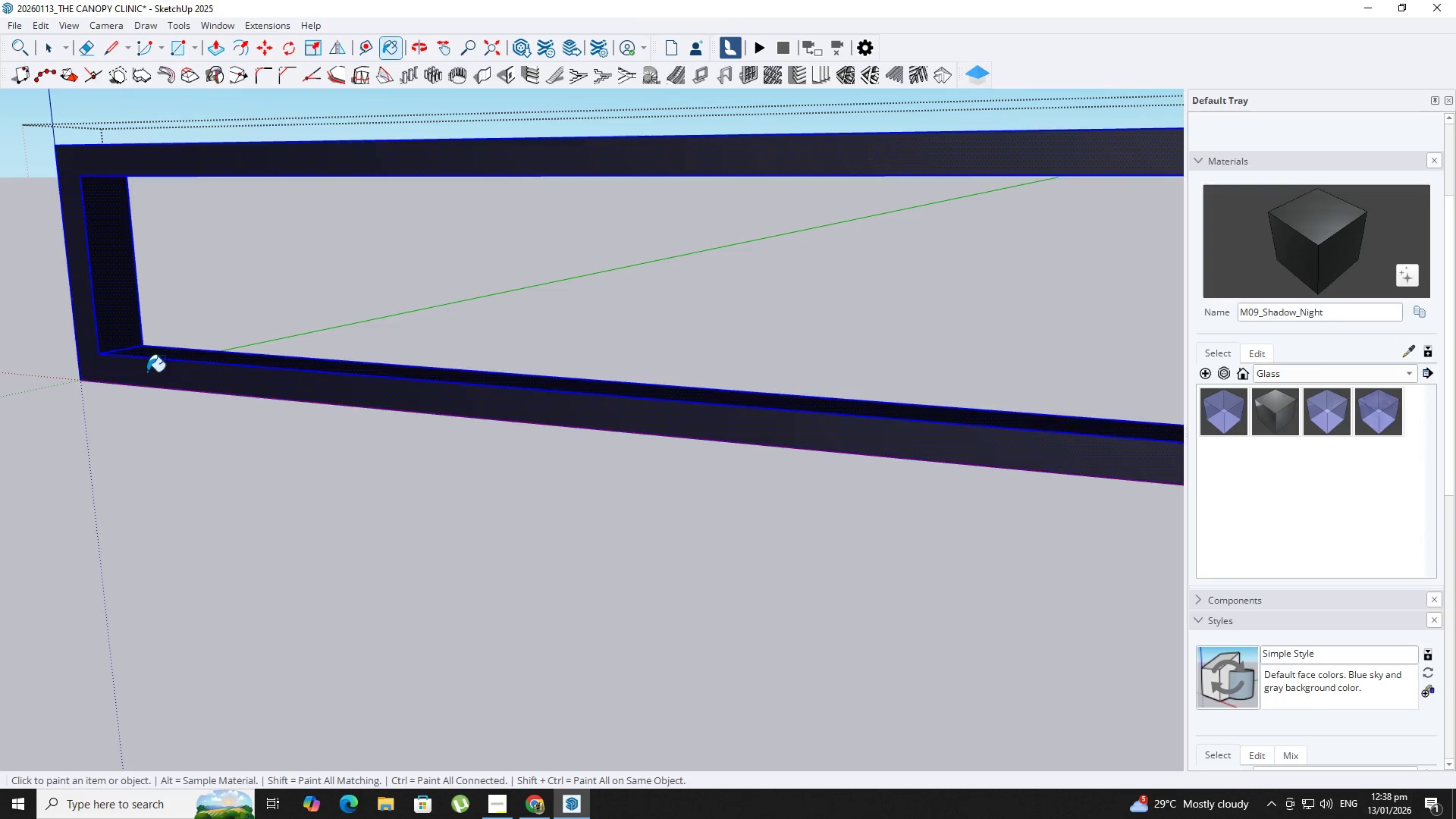 
key(Space)
 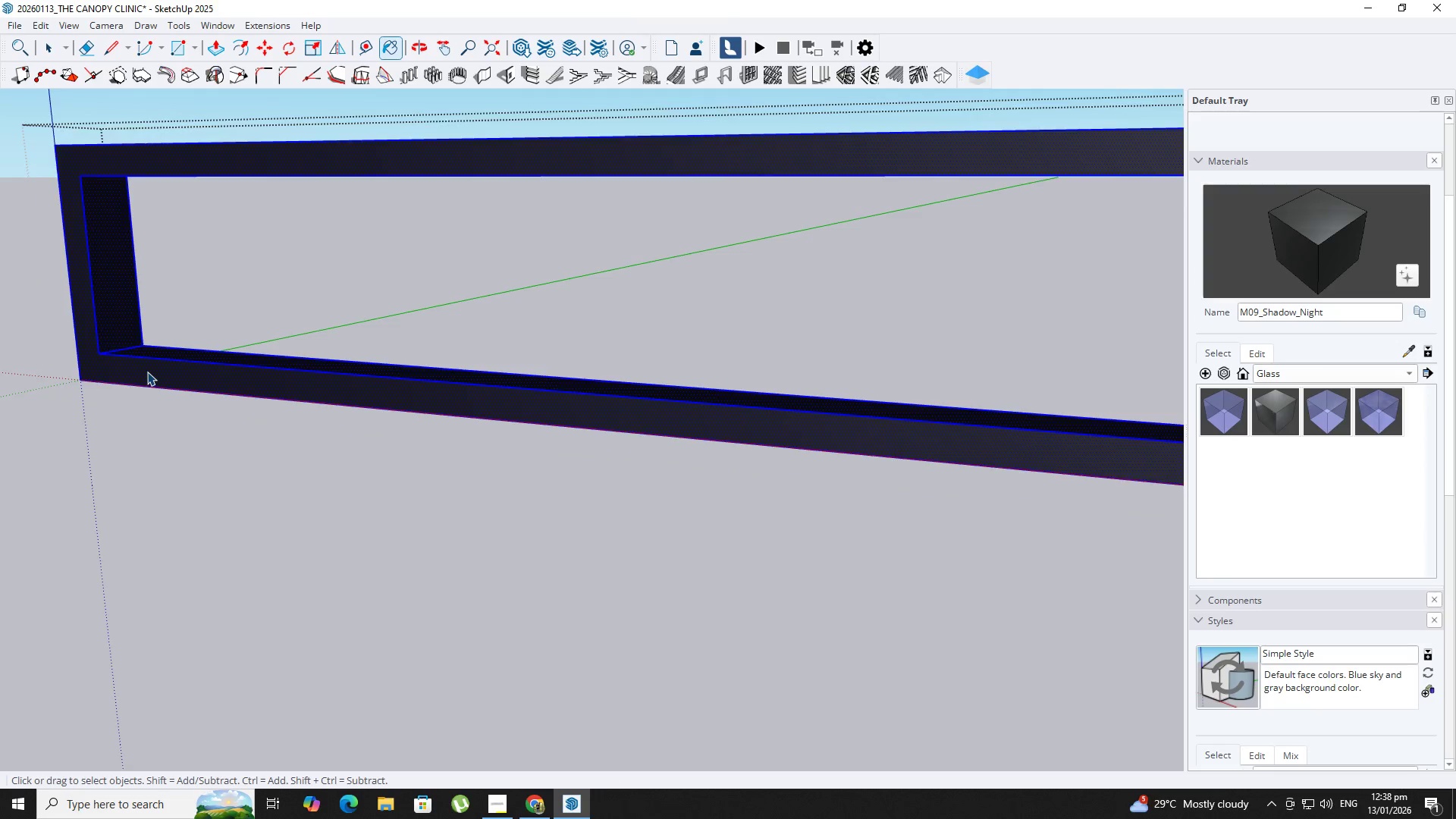 
key(Escape)
 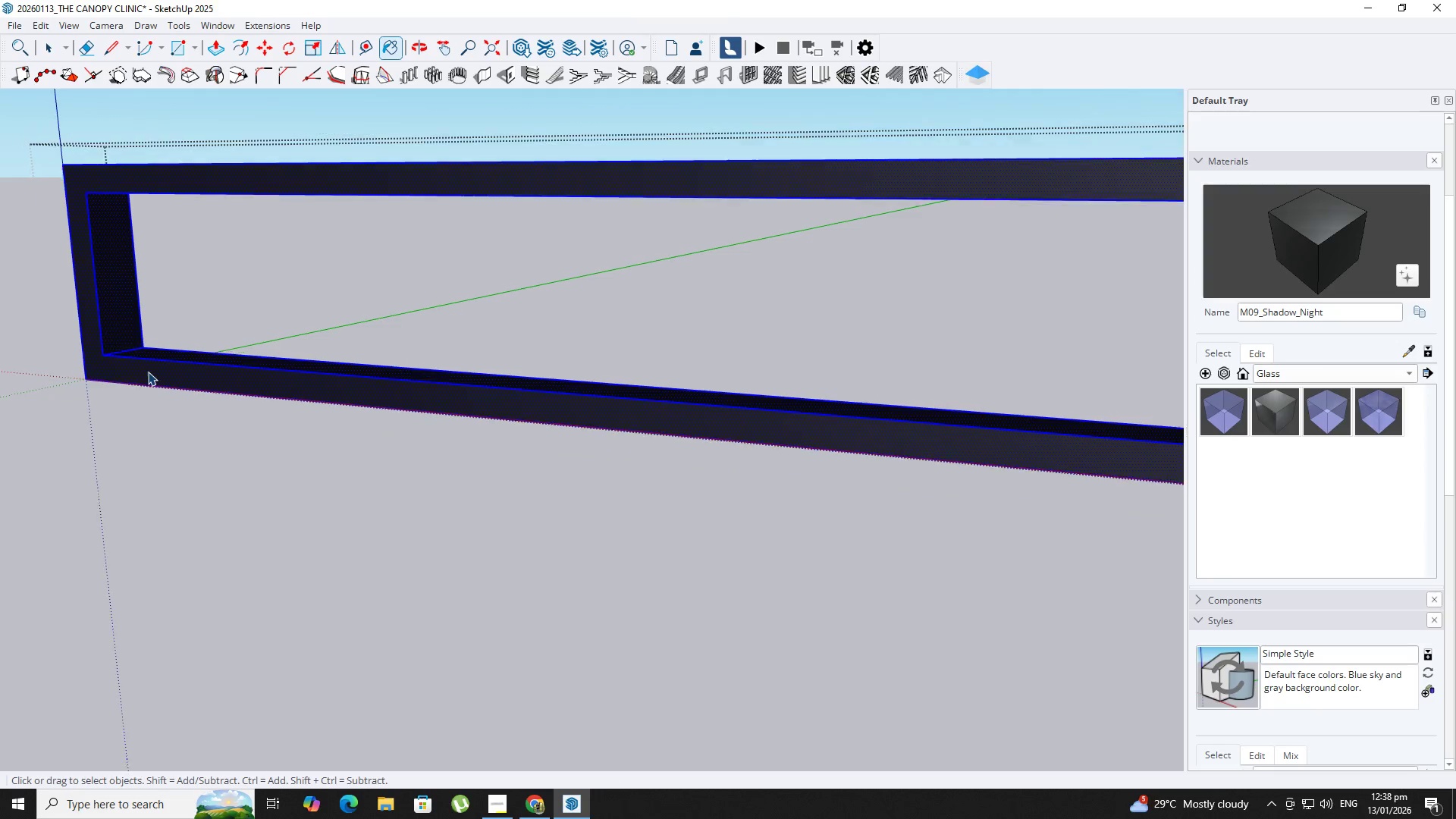 
key(Escape)
 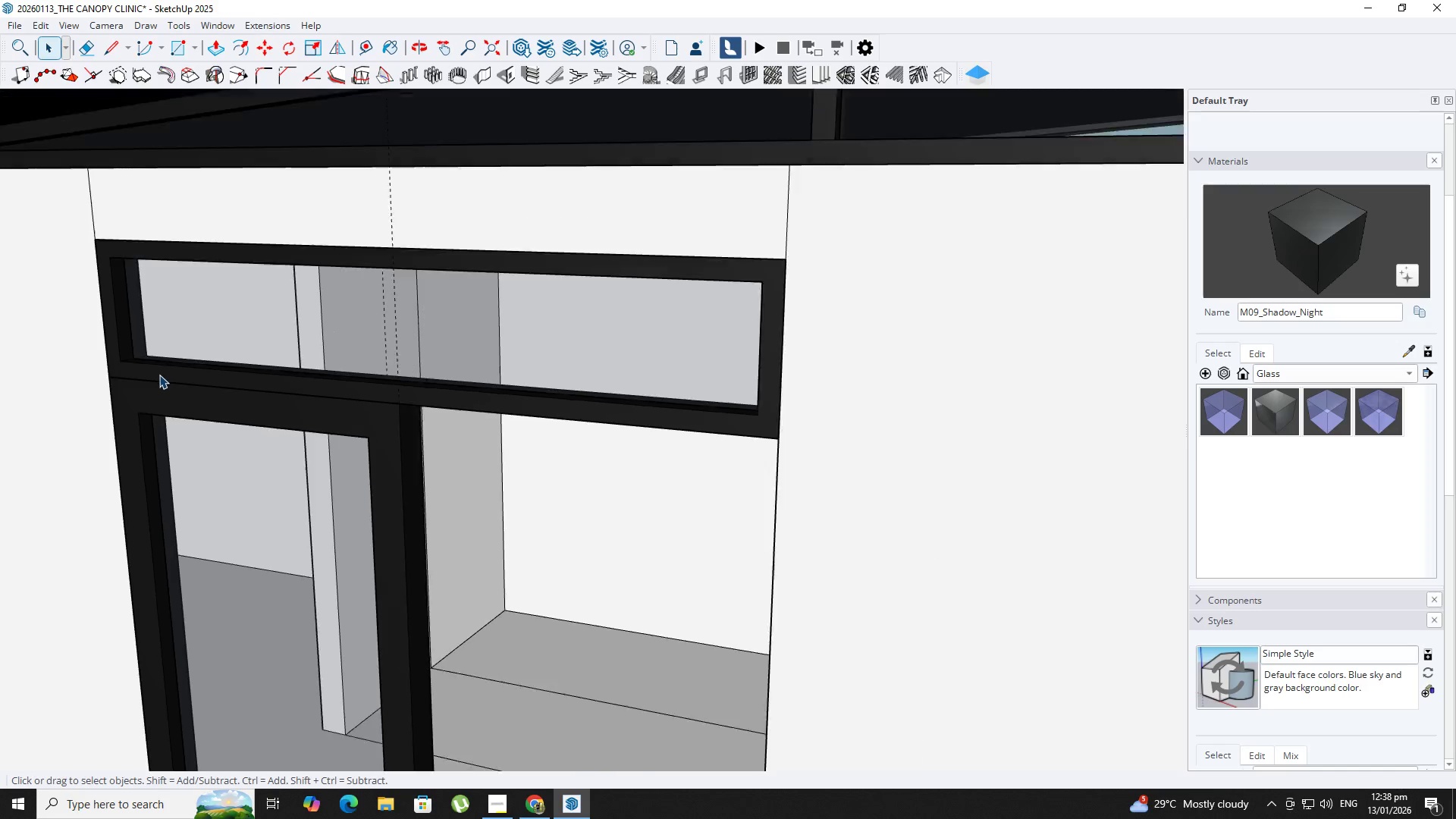 
key(Escape)
 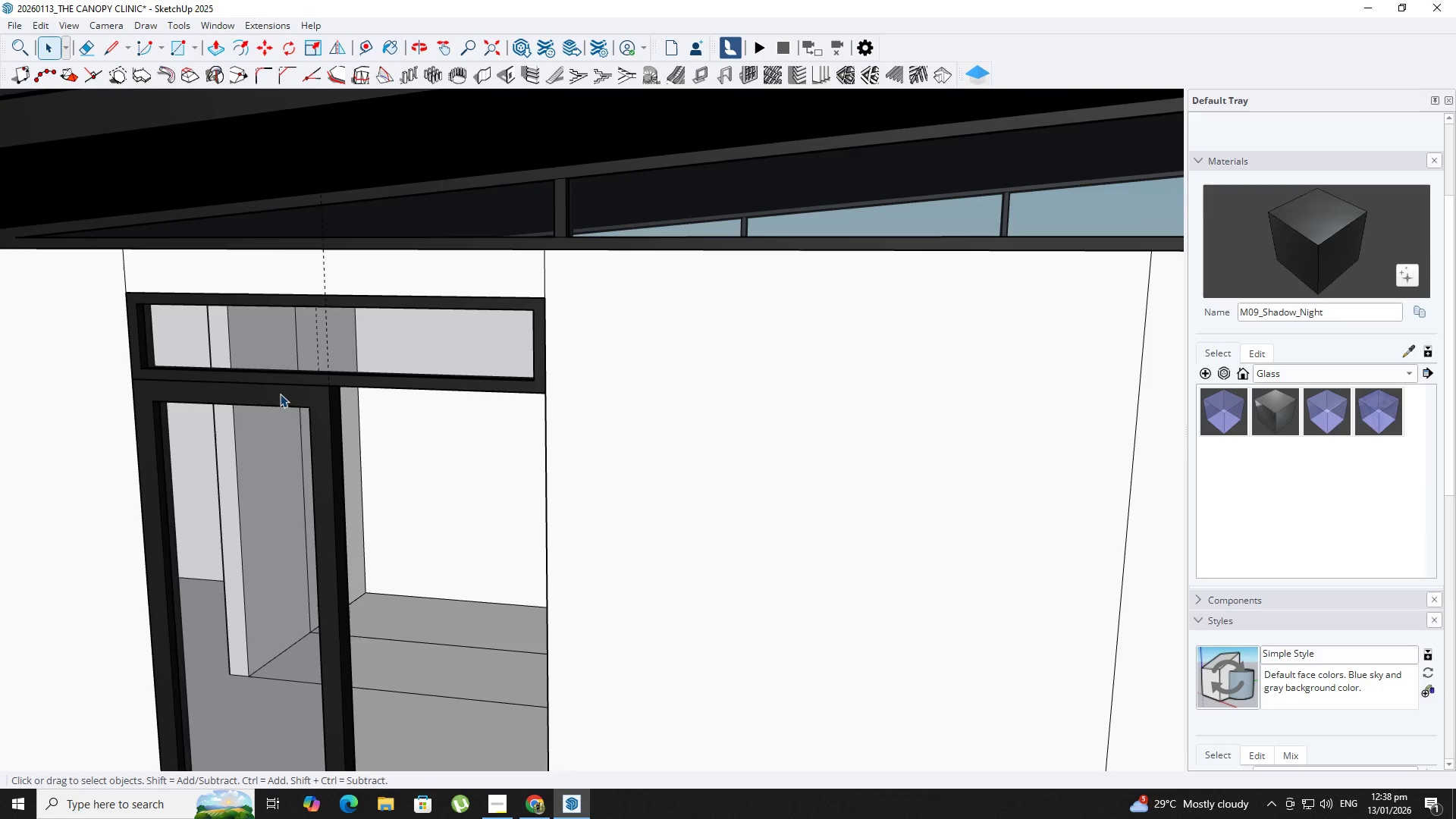 
scroll: coordinate [339, 369], scroll_direction: down, amount: 14.0
 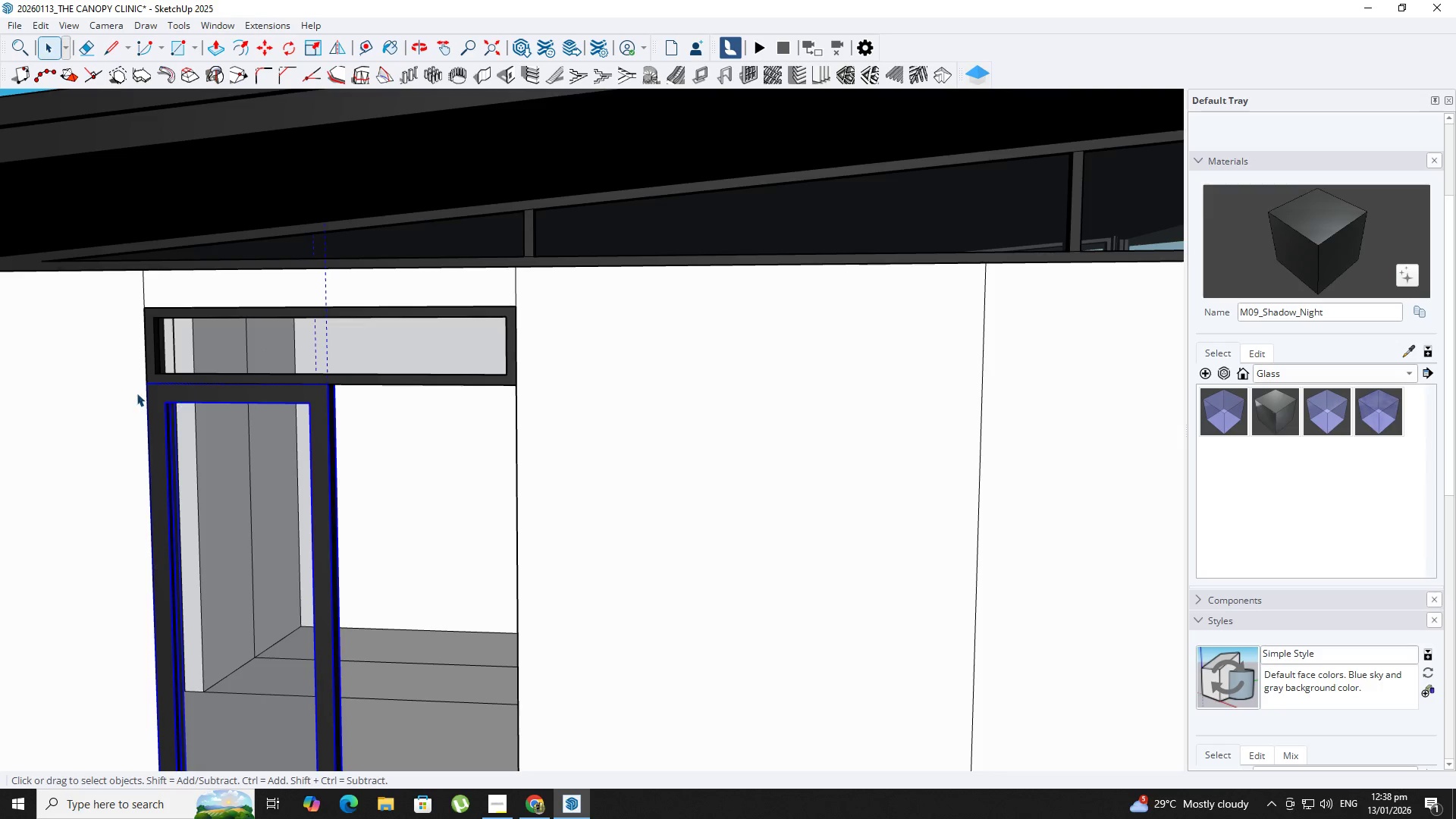 
key(M)
 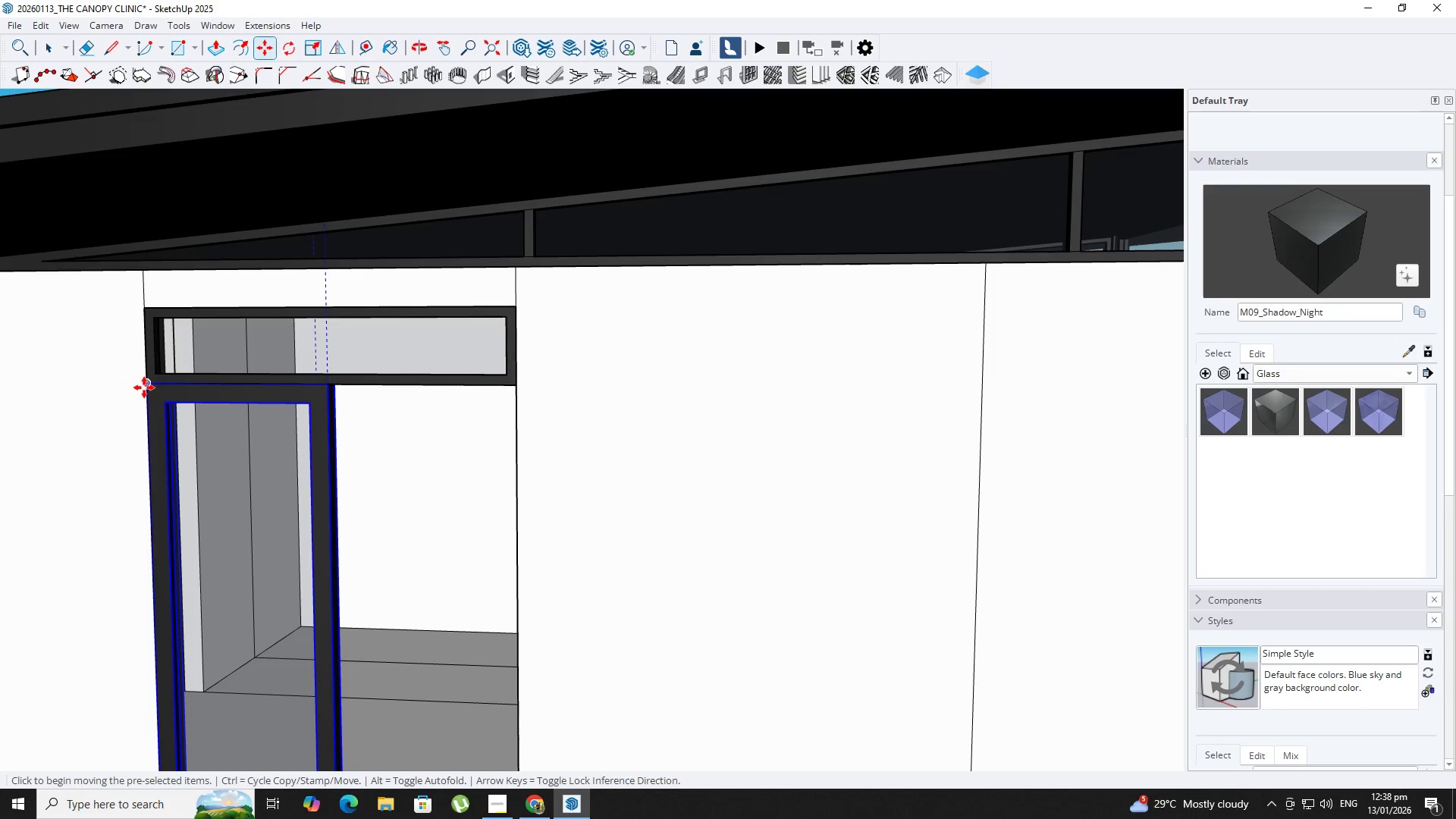 
key(Control+ControlLeft)
 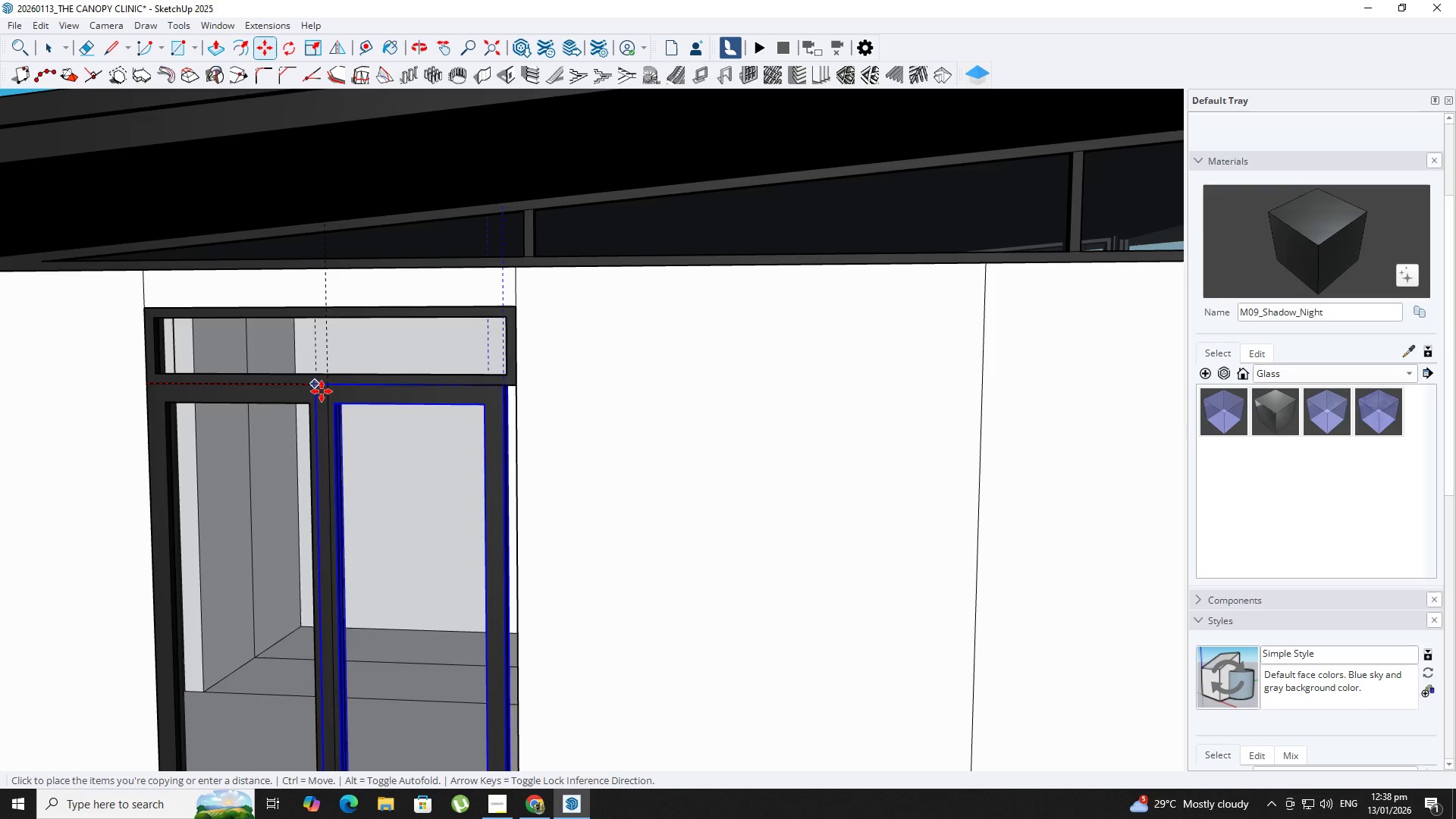 
left_click([328, 389])
 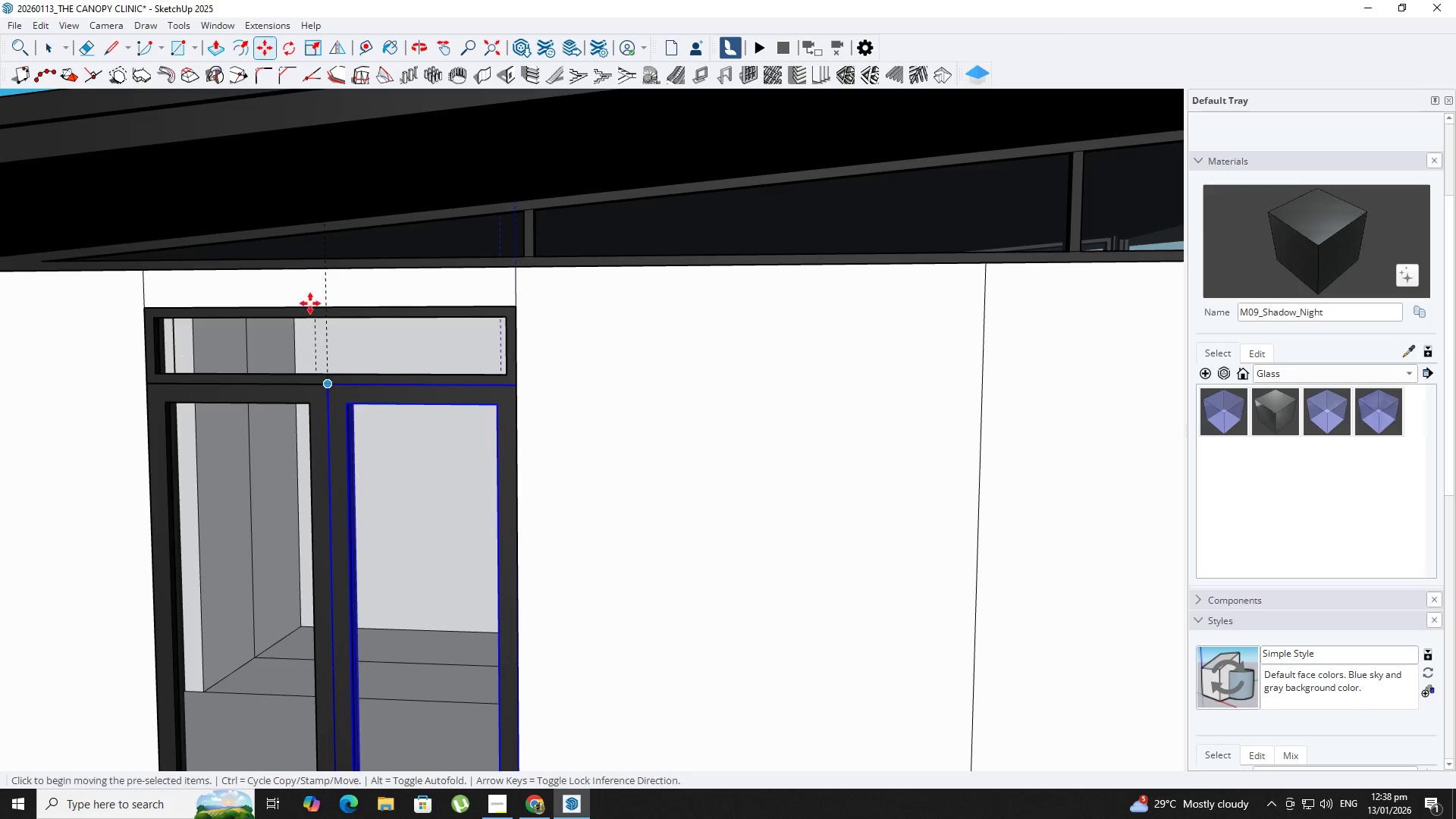 
key(Space)
 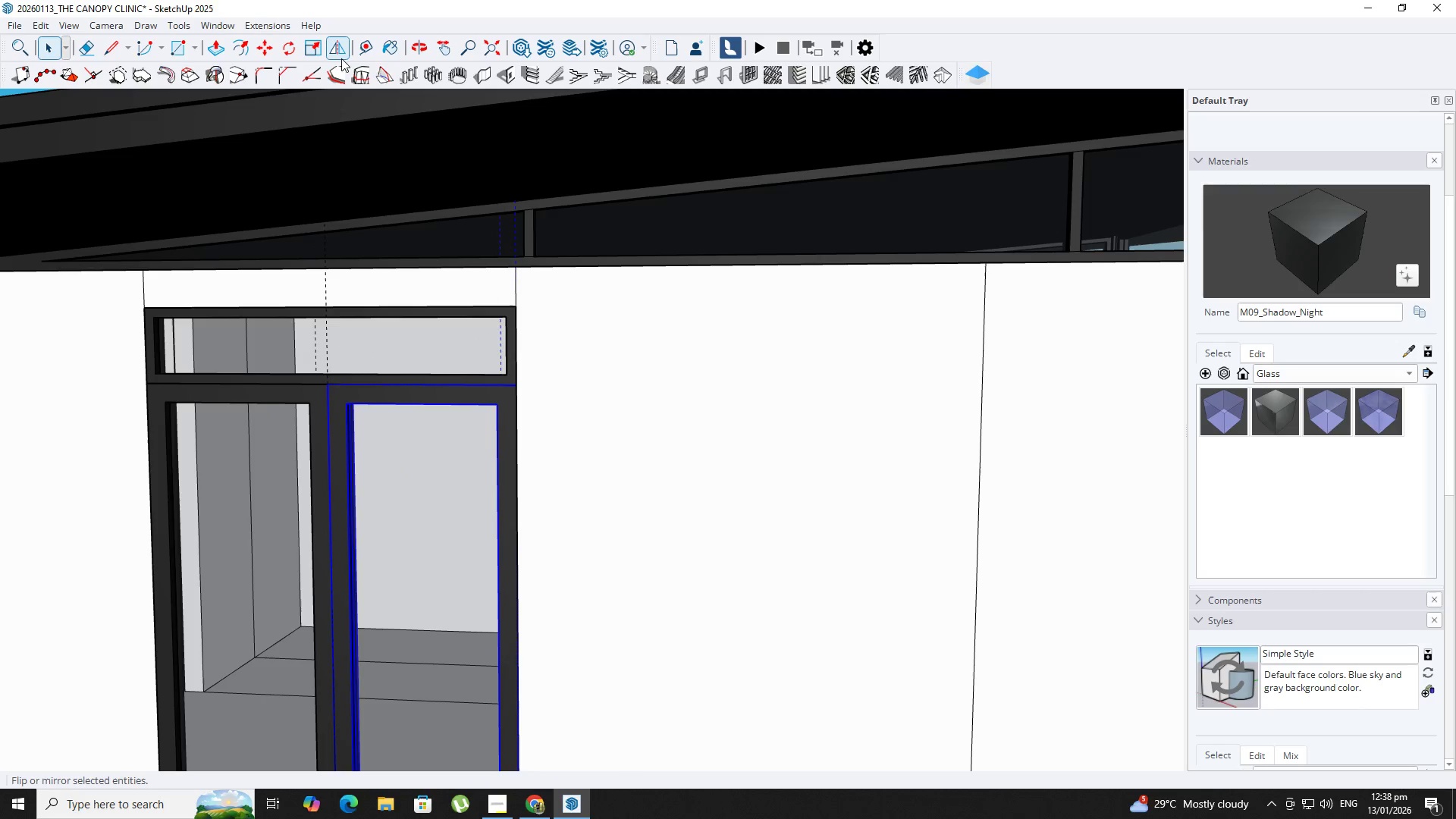 
left_click_drag(start_coordinate=[334, 52], to_coordinate=[325, 50])
 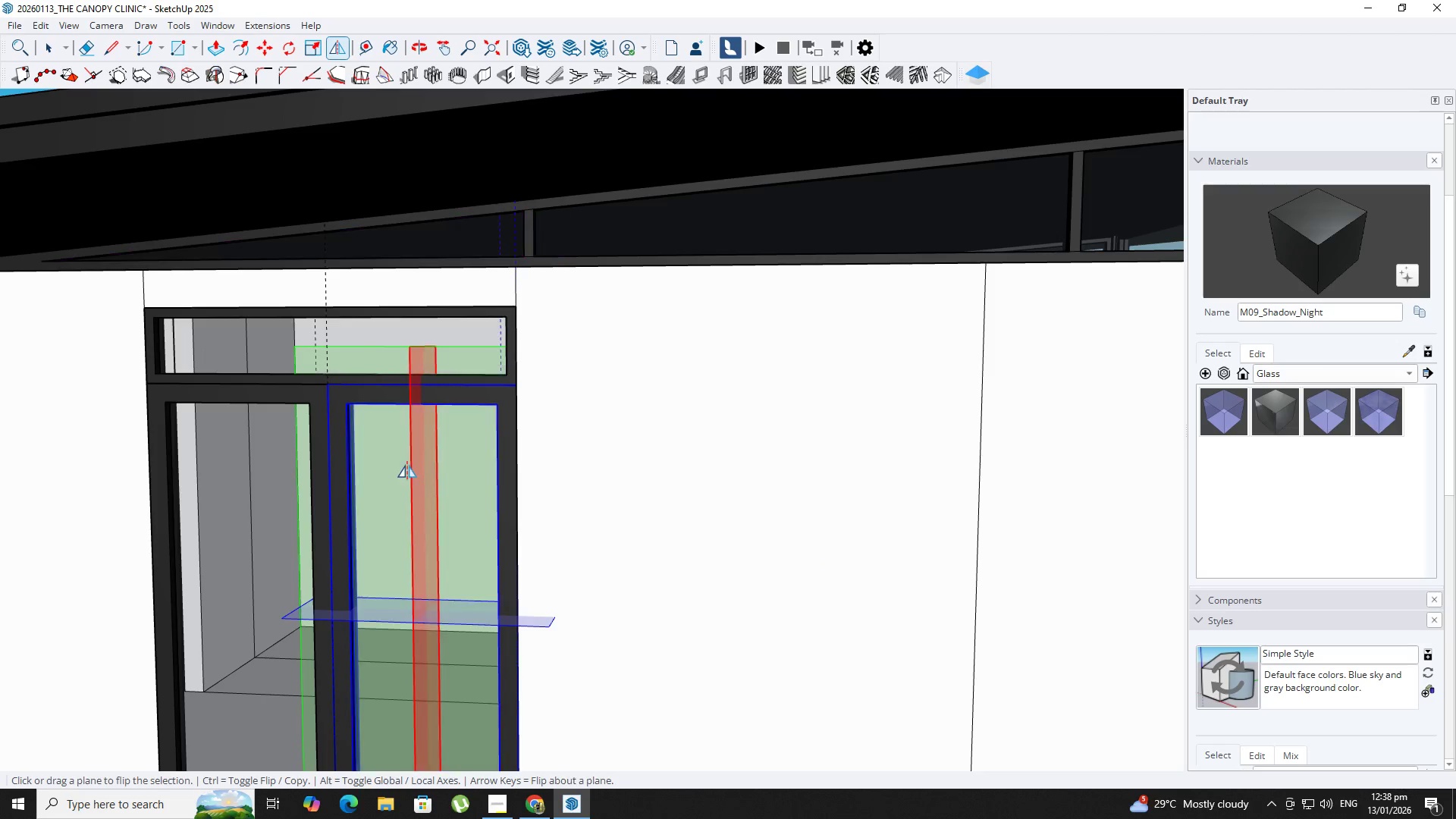 
left_click([419, 469])
 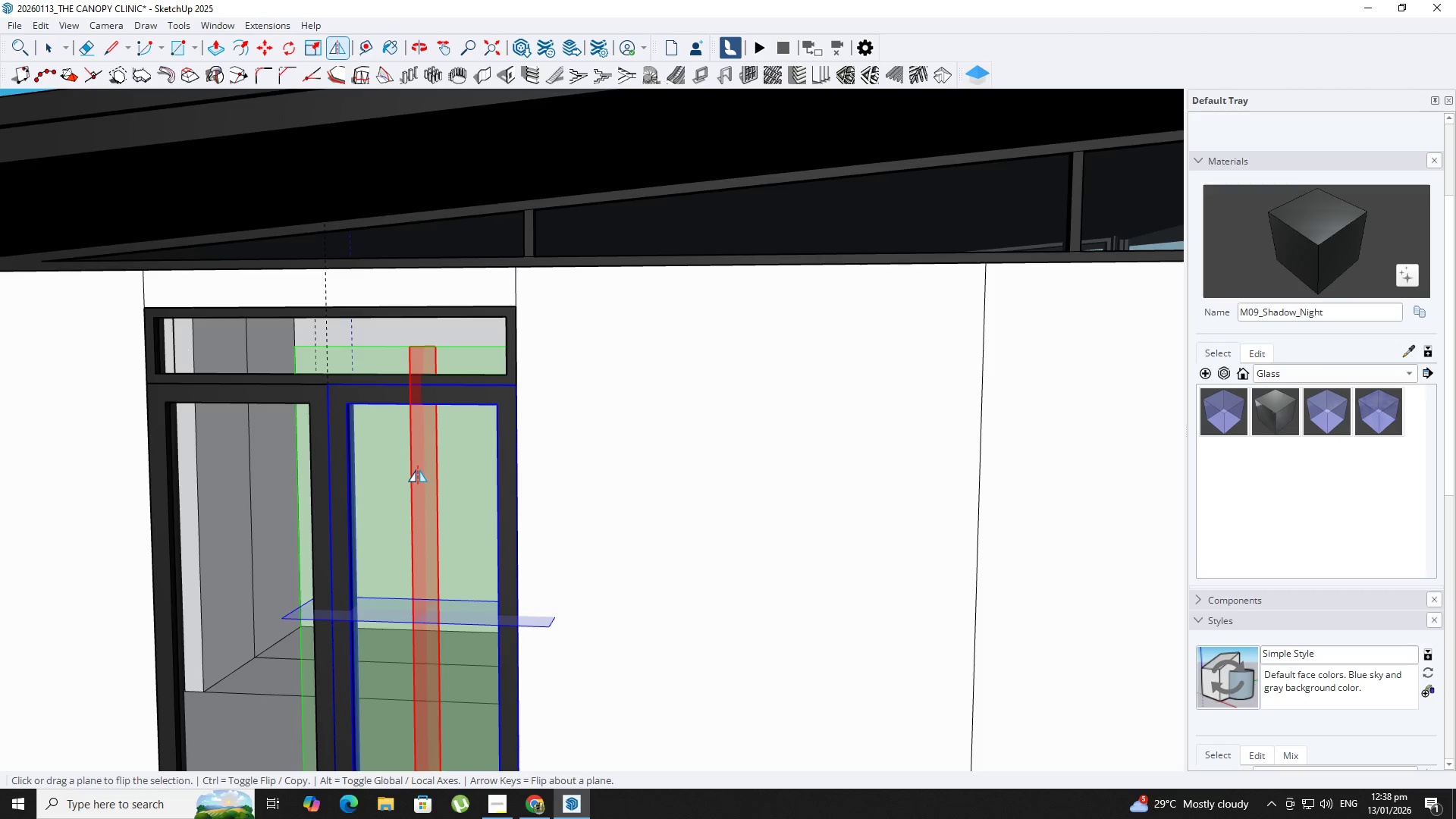 
key(Space)
 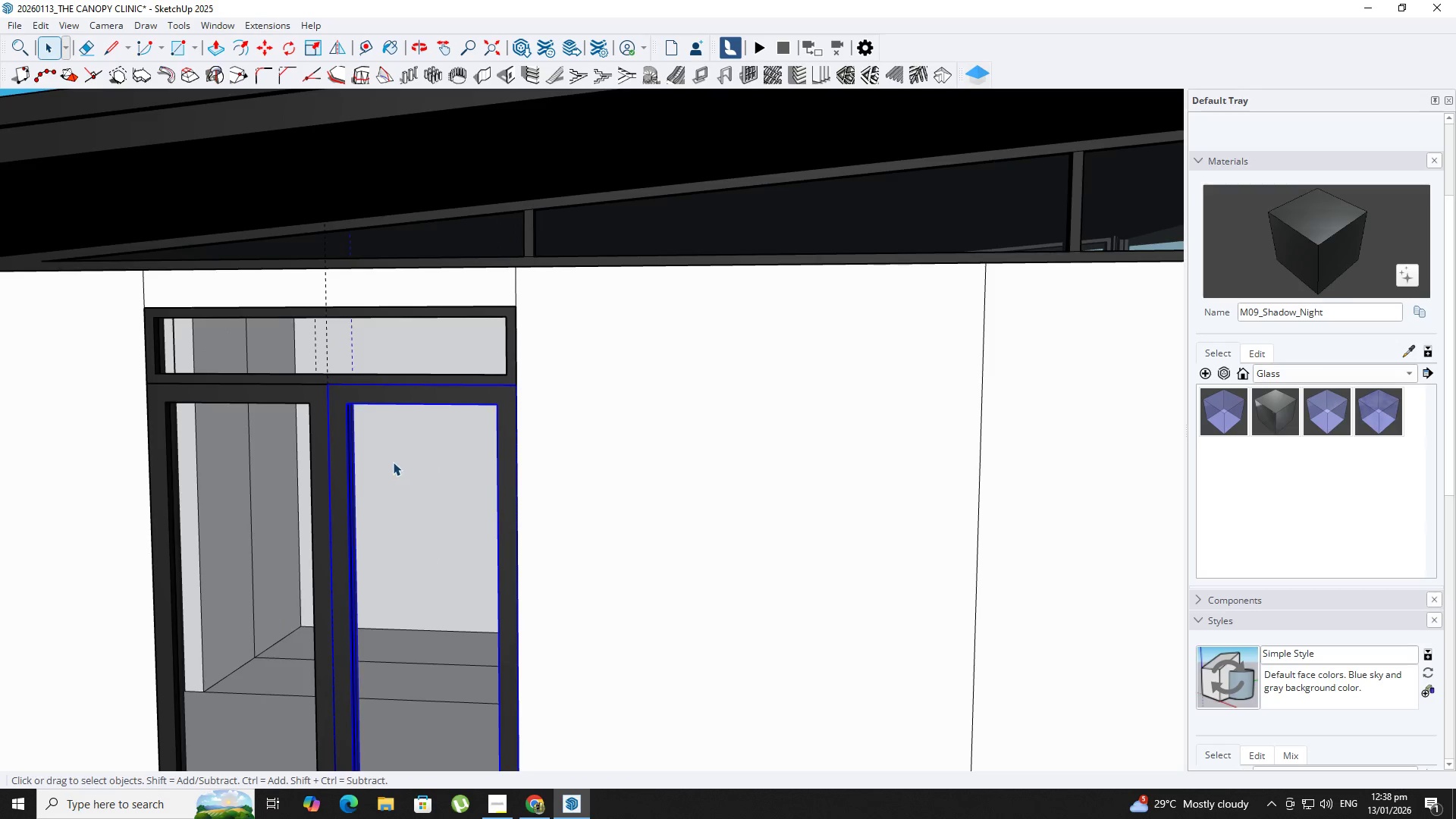 
key(Shift+ShiftLeft)
 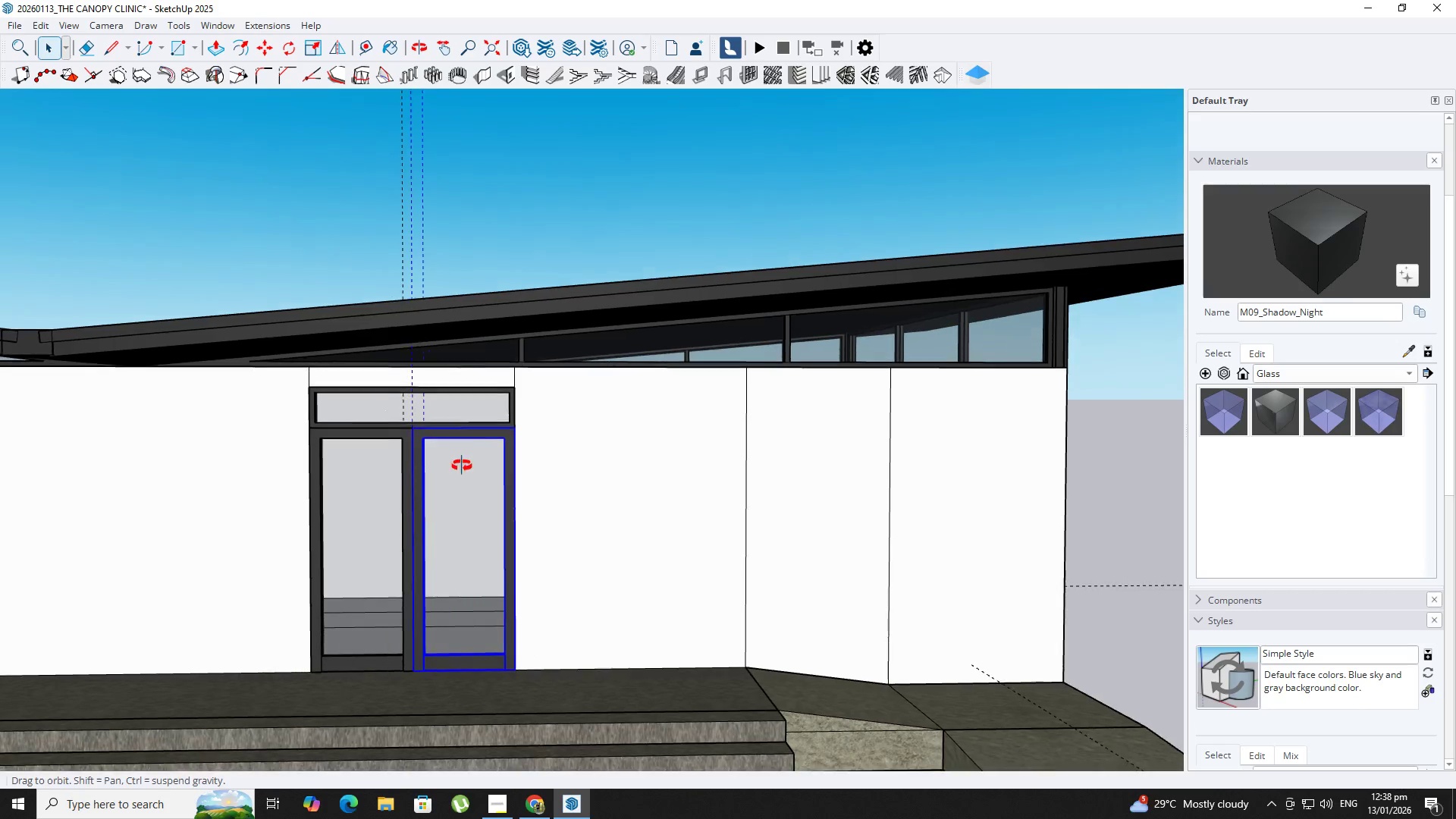 
scroll: coordinate [449, 515], scroll_direction: down, amount: 7.0
 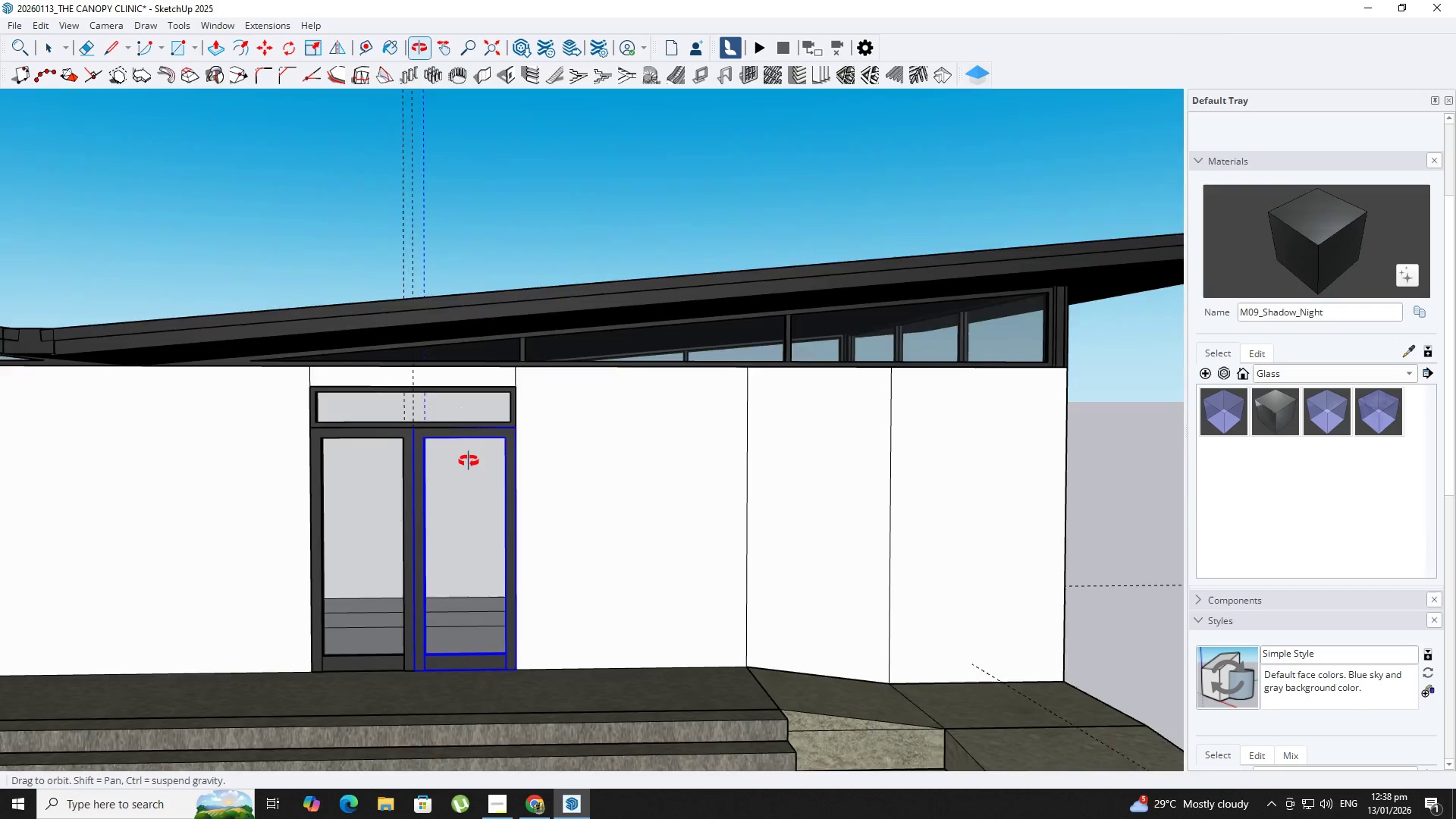 
key(Space)
 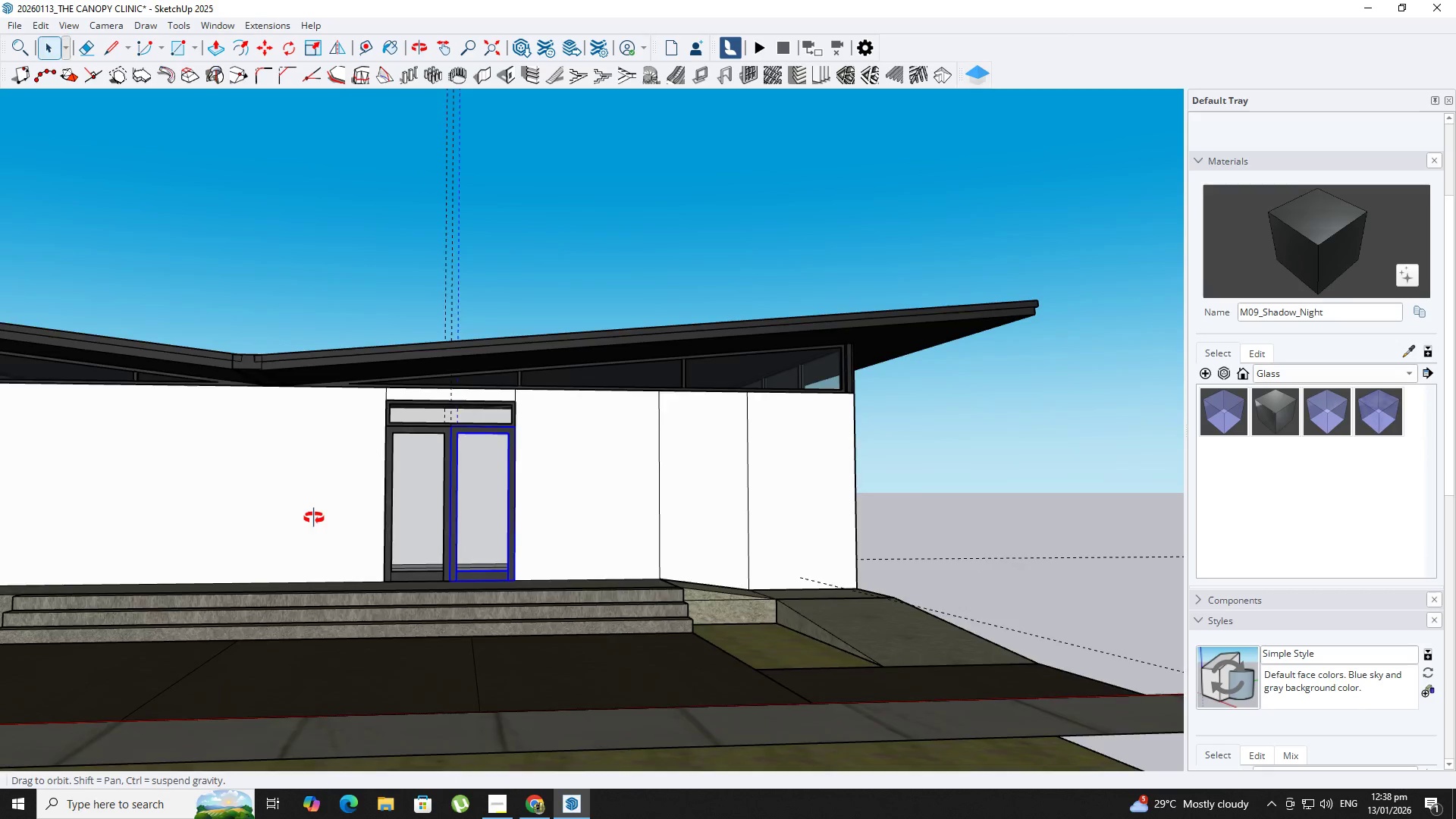 
scroll: coordinate [485, 472], scroll_direction: down, amount: 5.0
 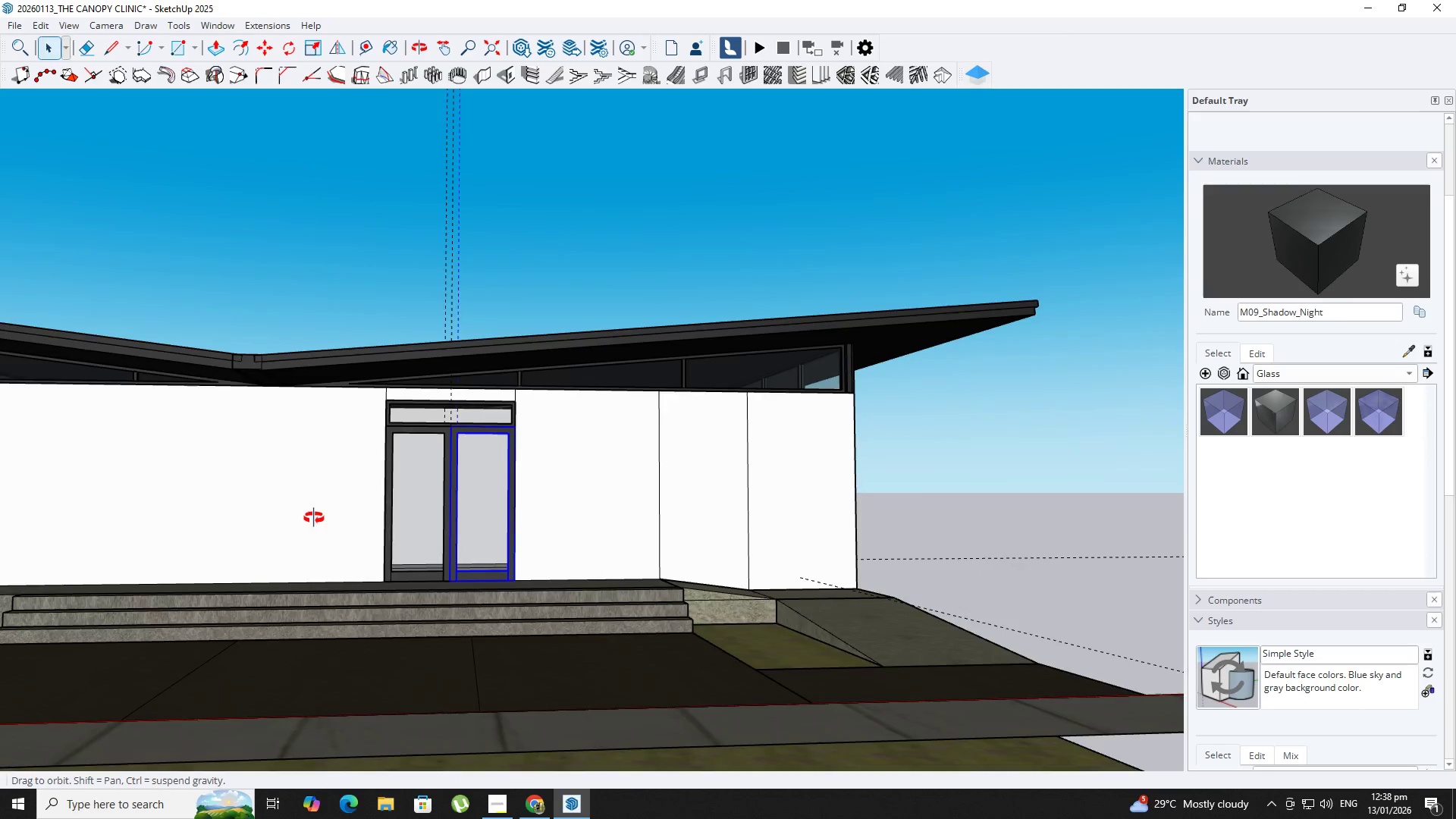 
key(Shift+ShiftLeft)
 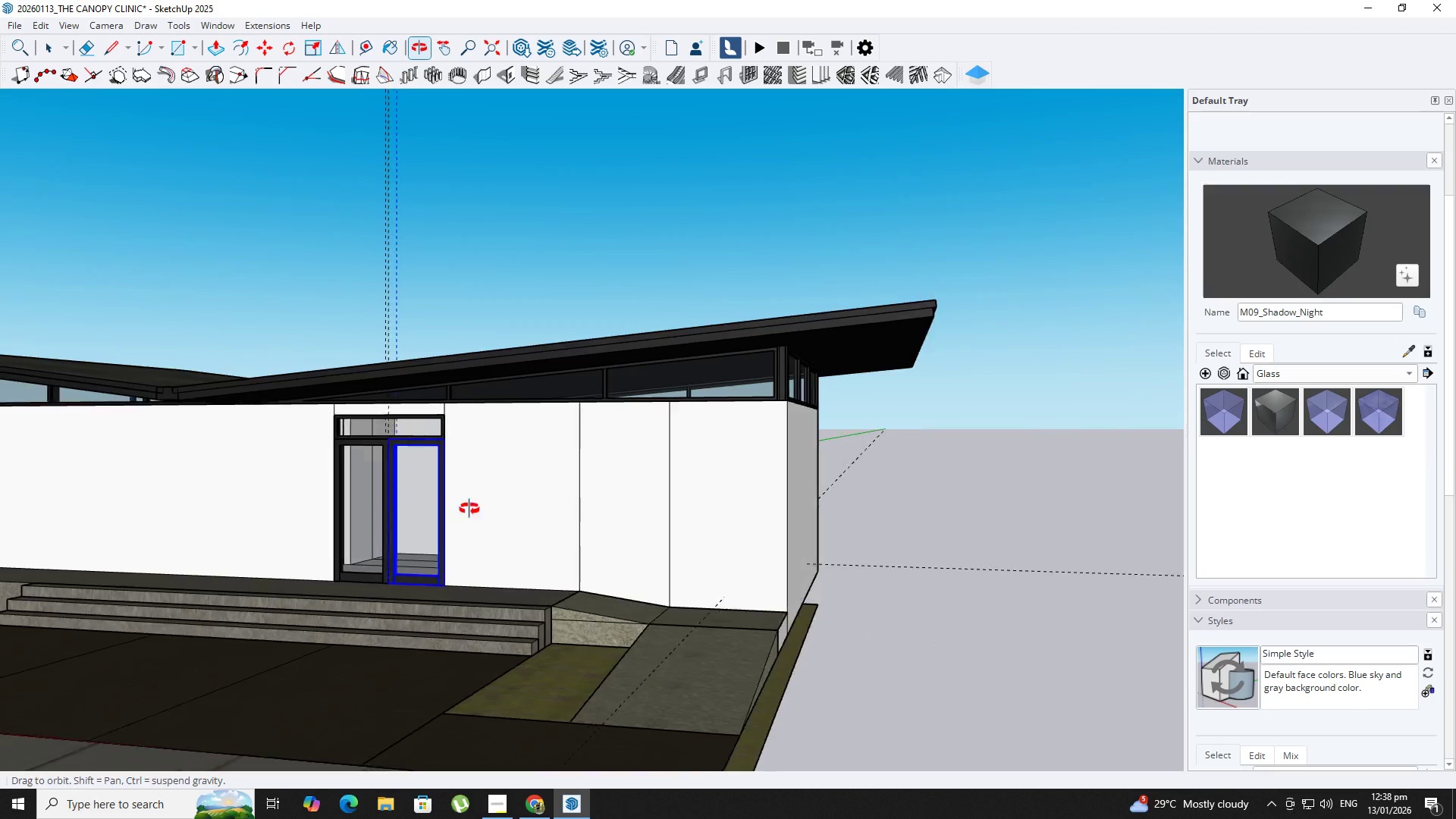 
left_click([322, 522])
 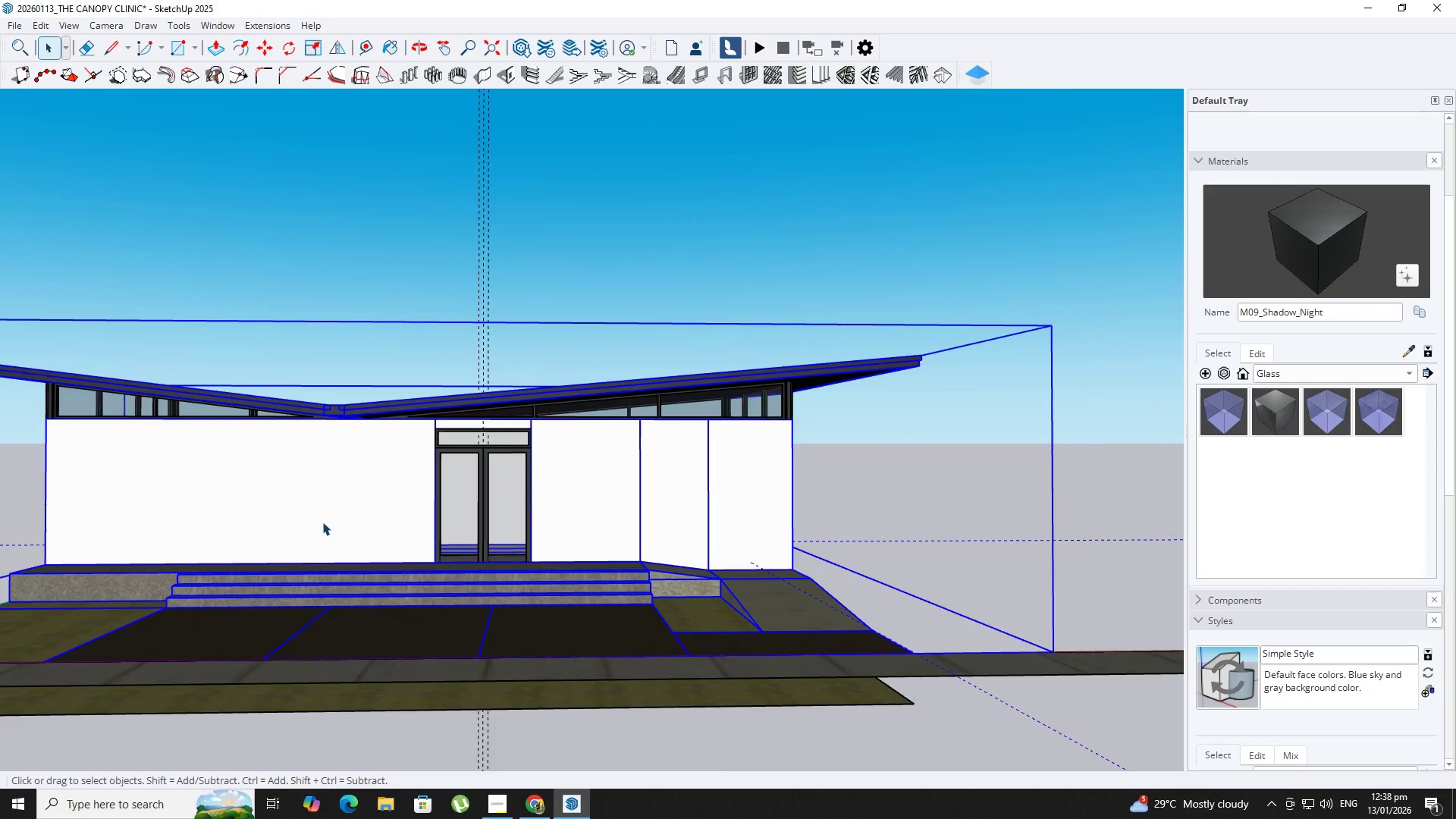 
scroll: coordinate [500, 504], scroll_direction: down, amount: 3.0
 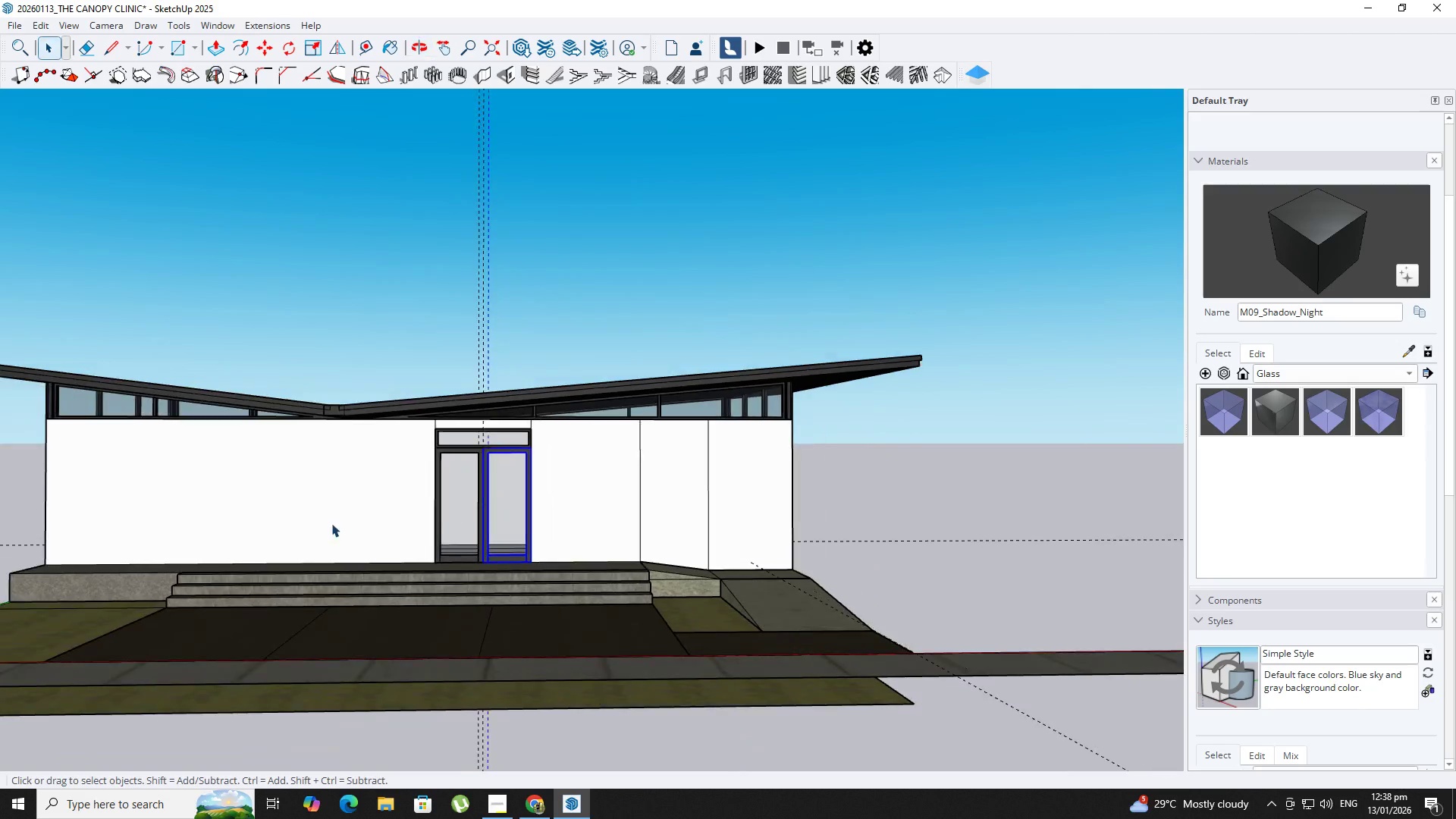 
double_click([322, 522])
 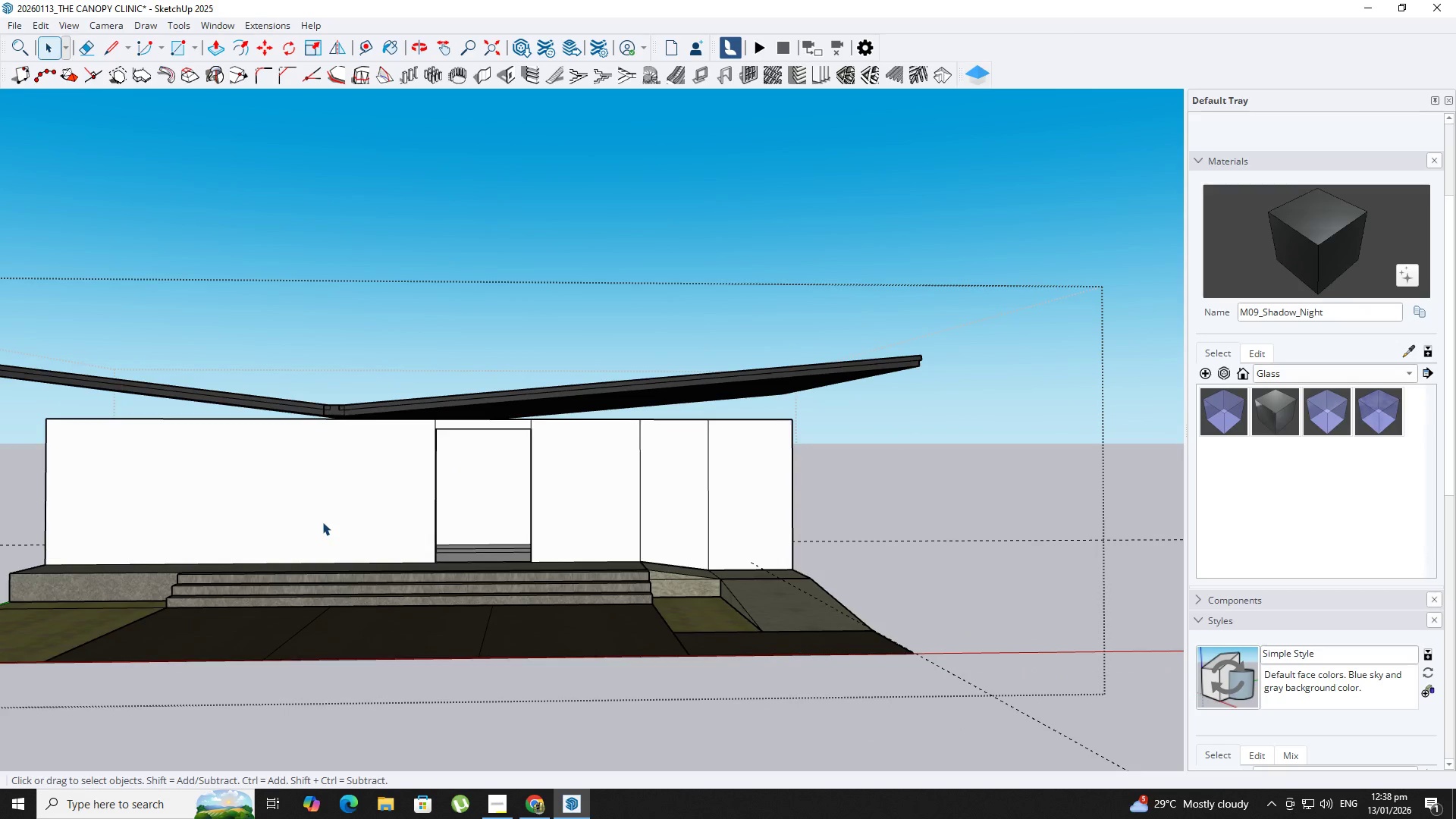 
triple_click([322, 522])
 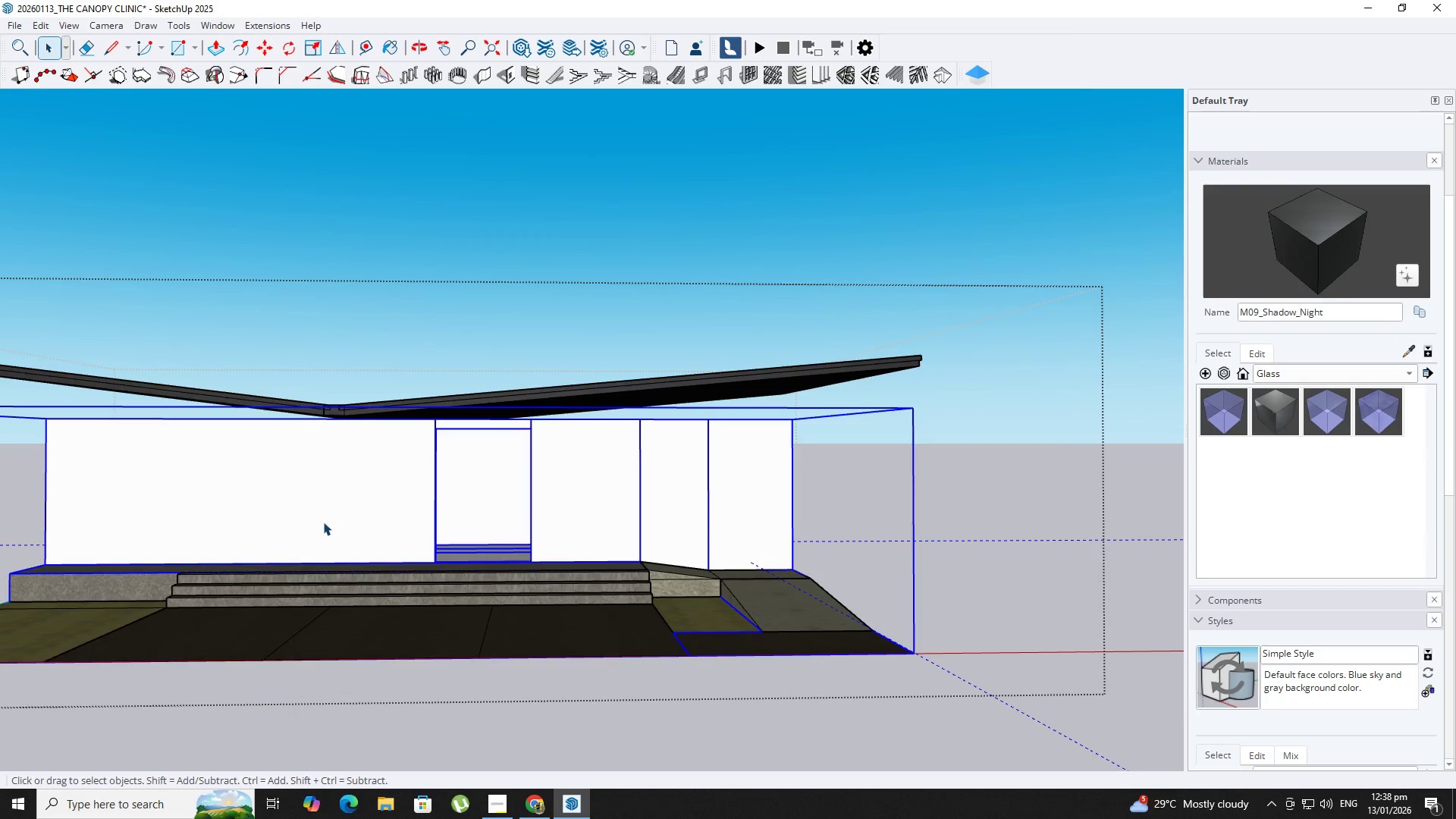 
triple_click([323, 522])
 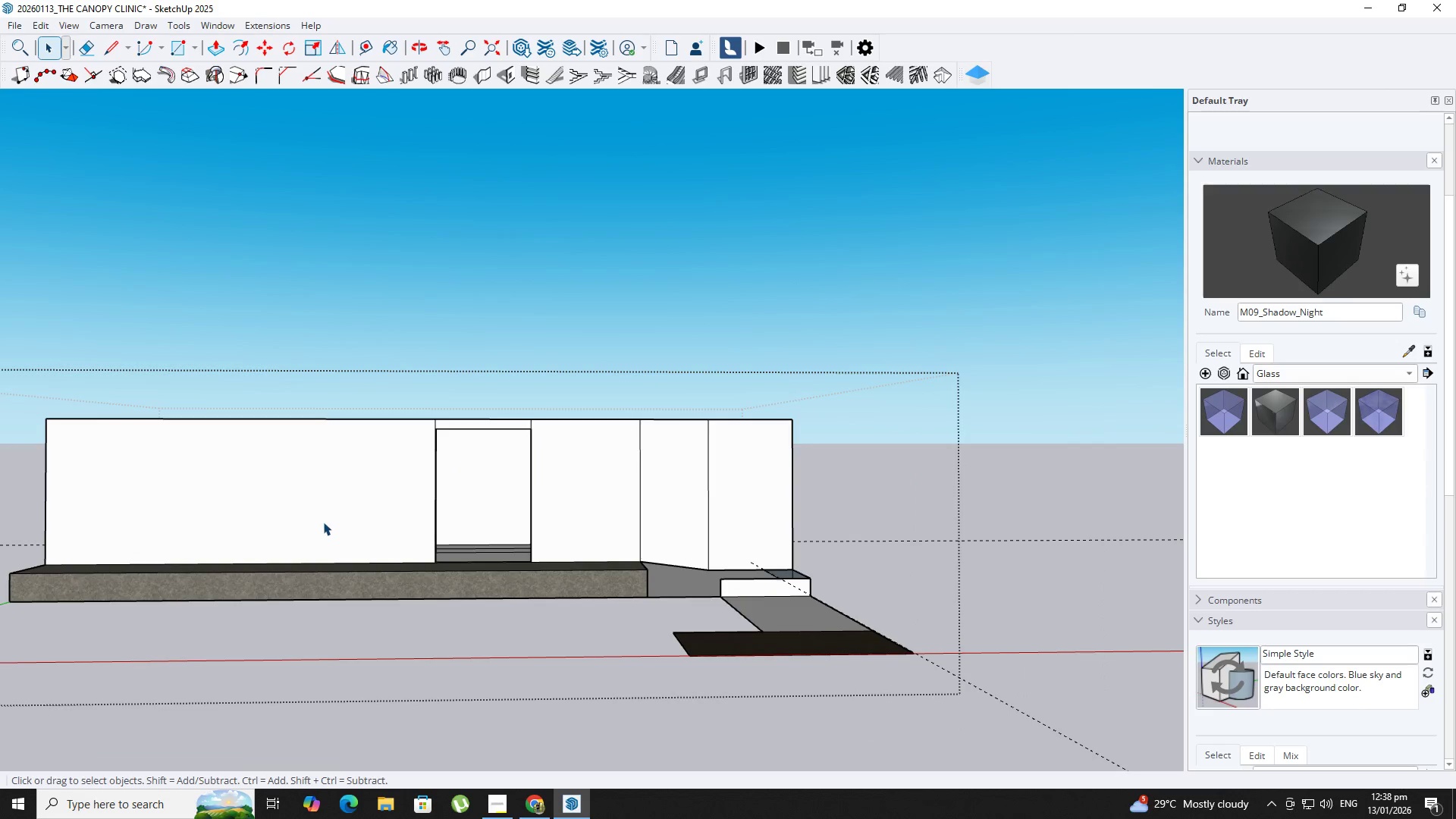 
triple_click([323, 522])
 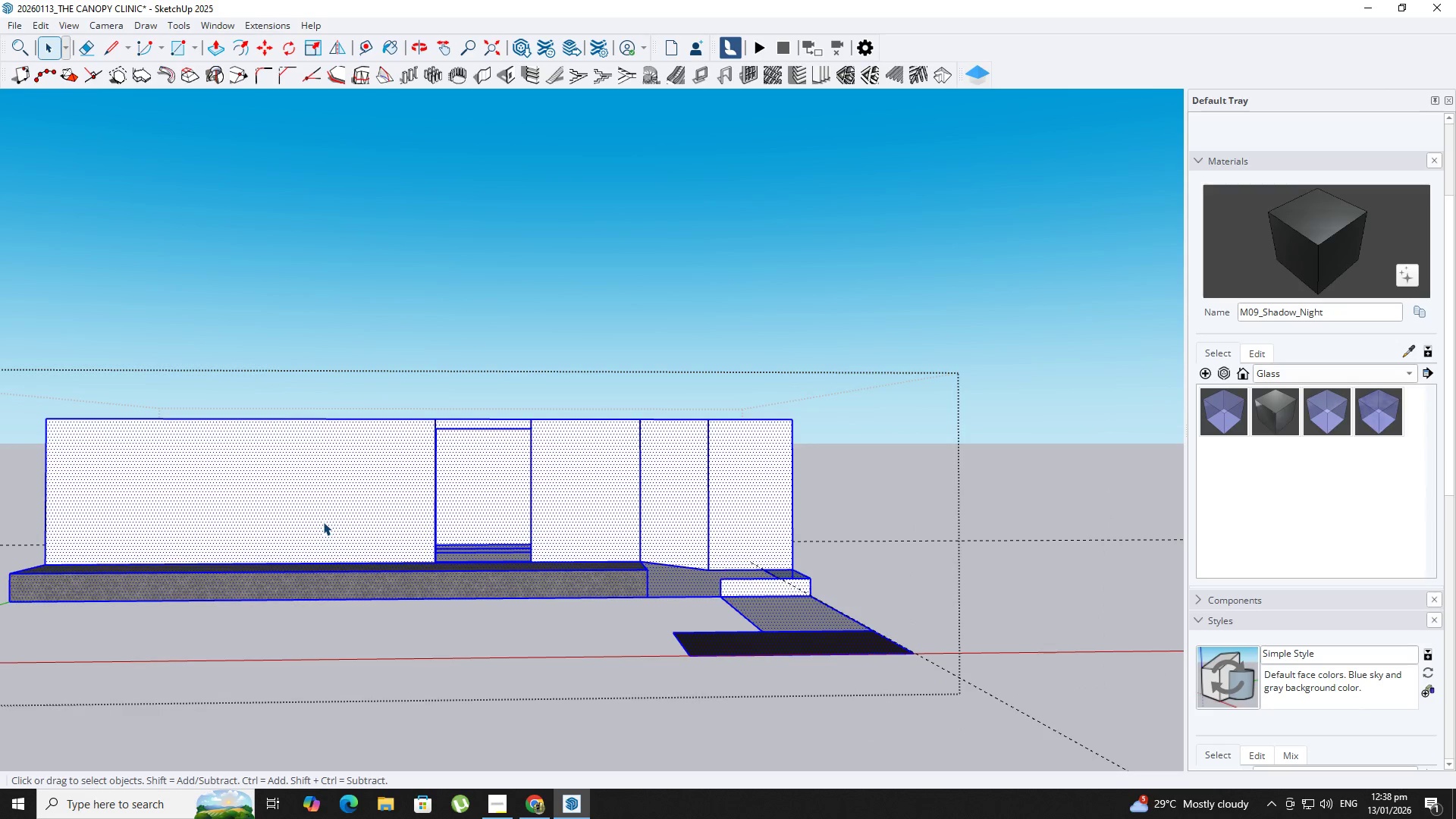 
triple_click([323, 522])
 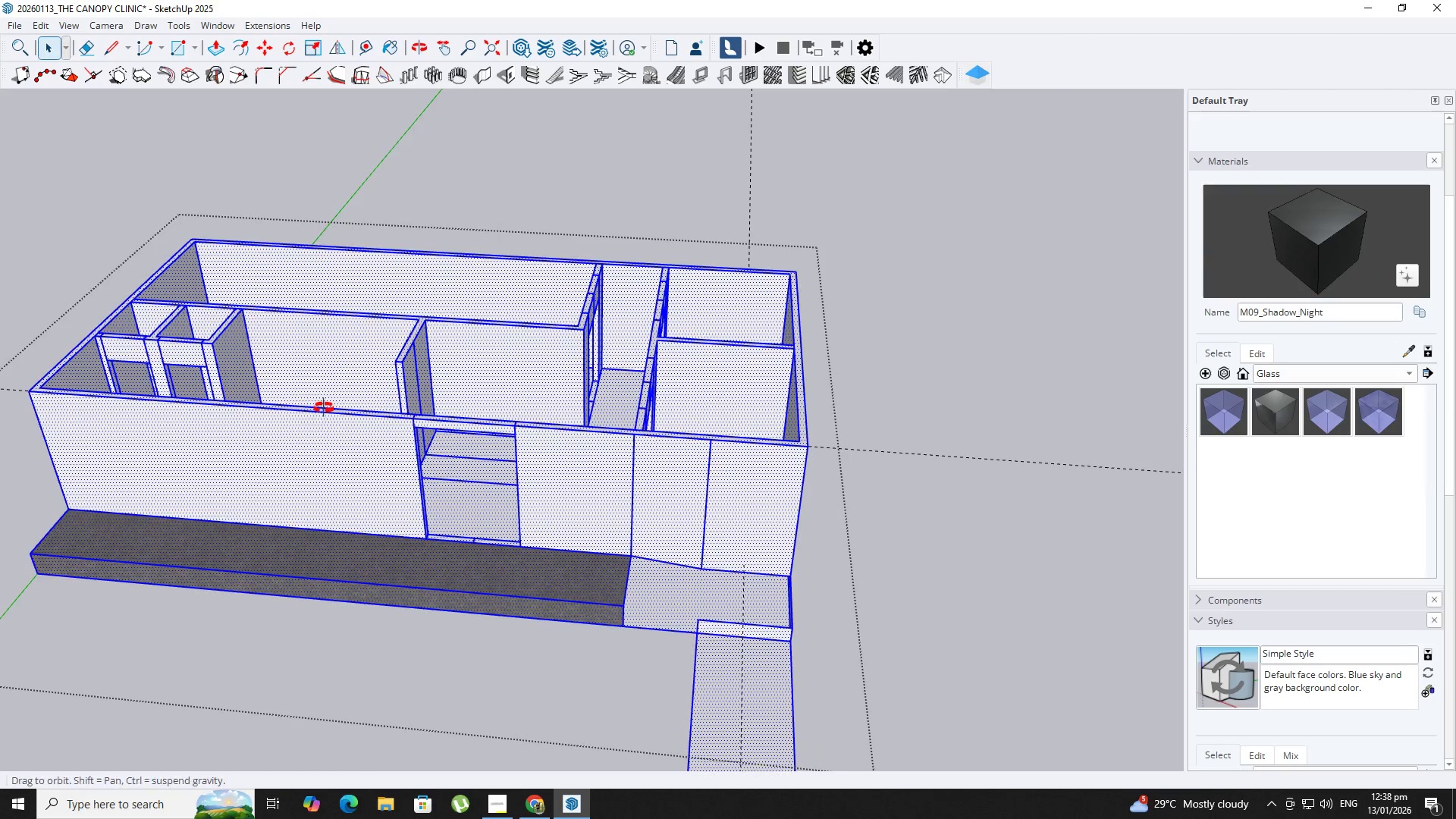 
hold_key(key=ShiftLeft, duration=0.31)
scroll: coordinate [510, 560], scroll_direction: up, amount: 1.0
 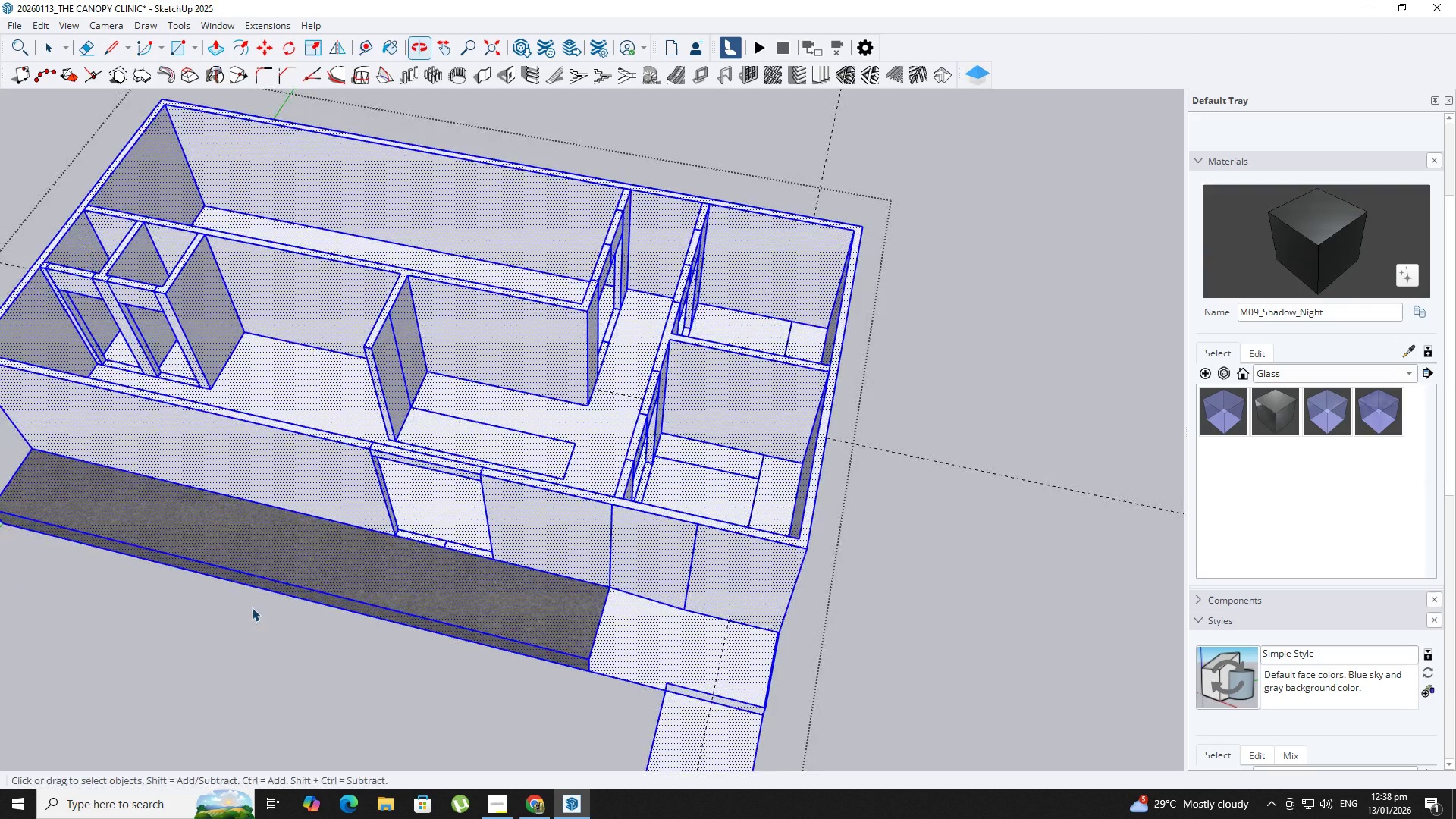 
key(T)
 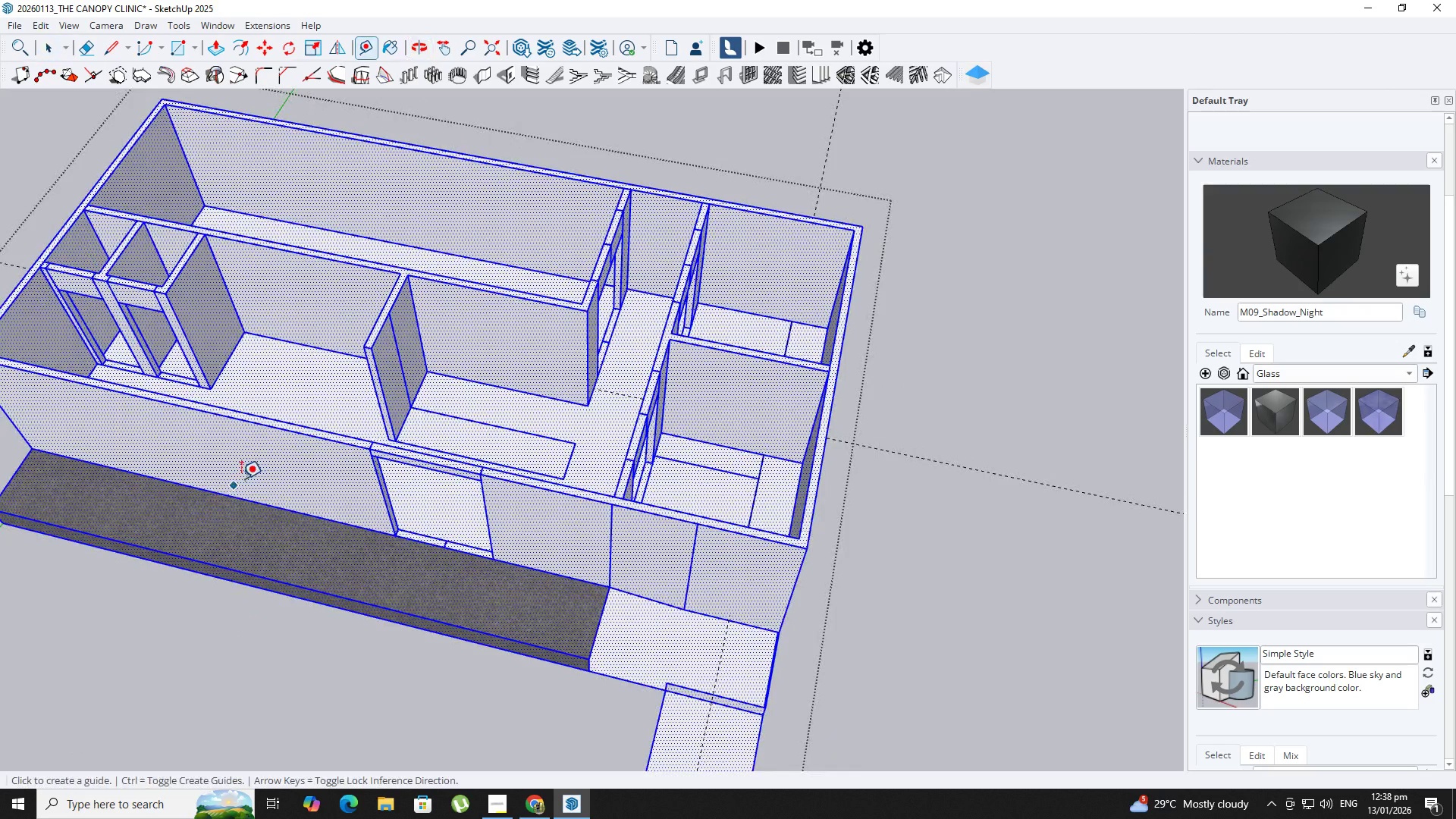 
scroll: coordinate [239, 479], scroll_direction: up, amount: 1.0
 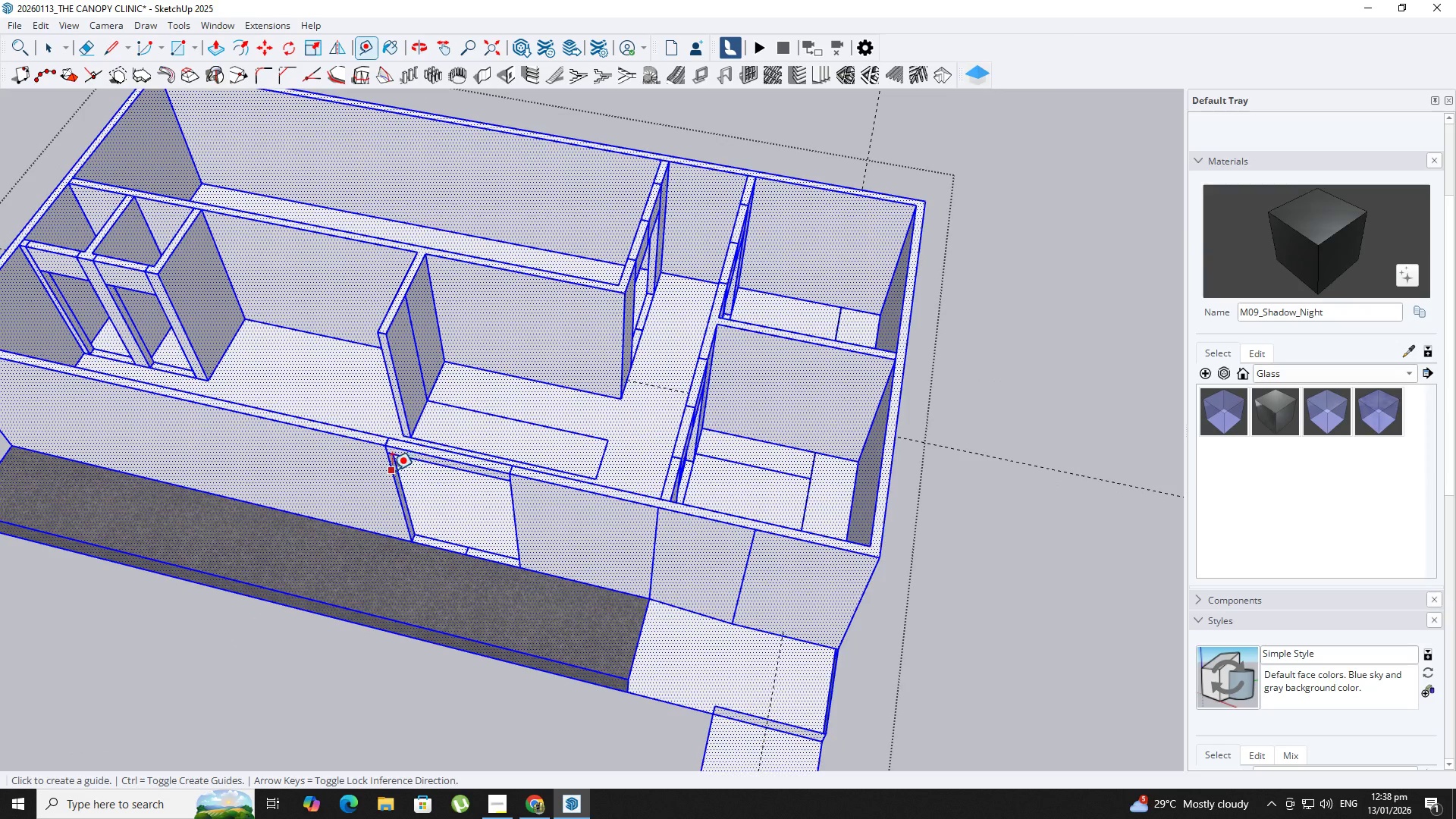 
left_click([388, 471])
 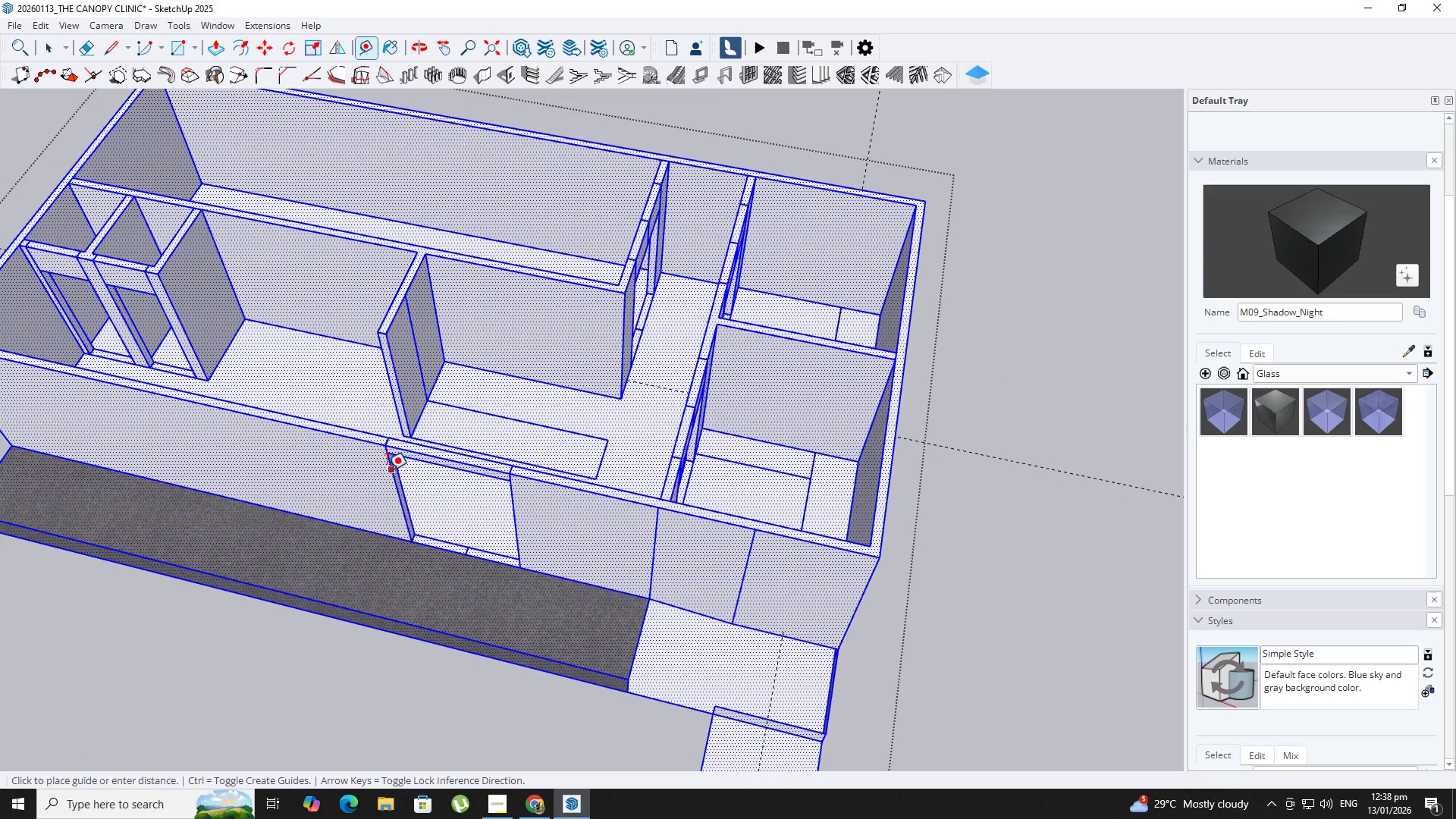 
key(ArrowLeft)
 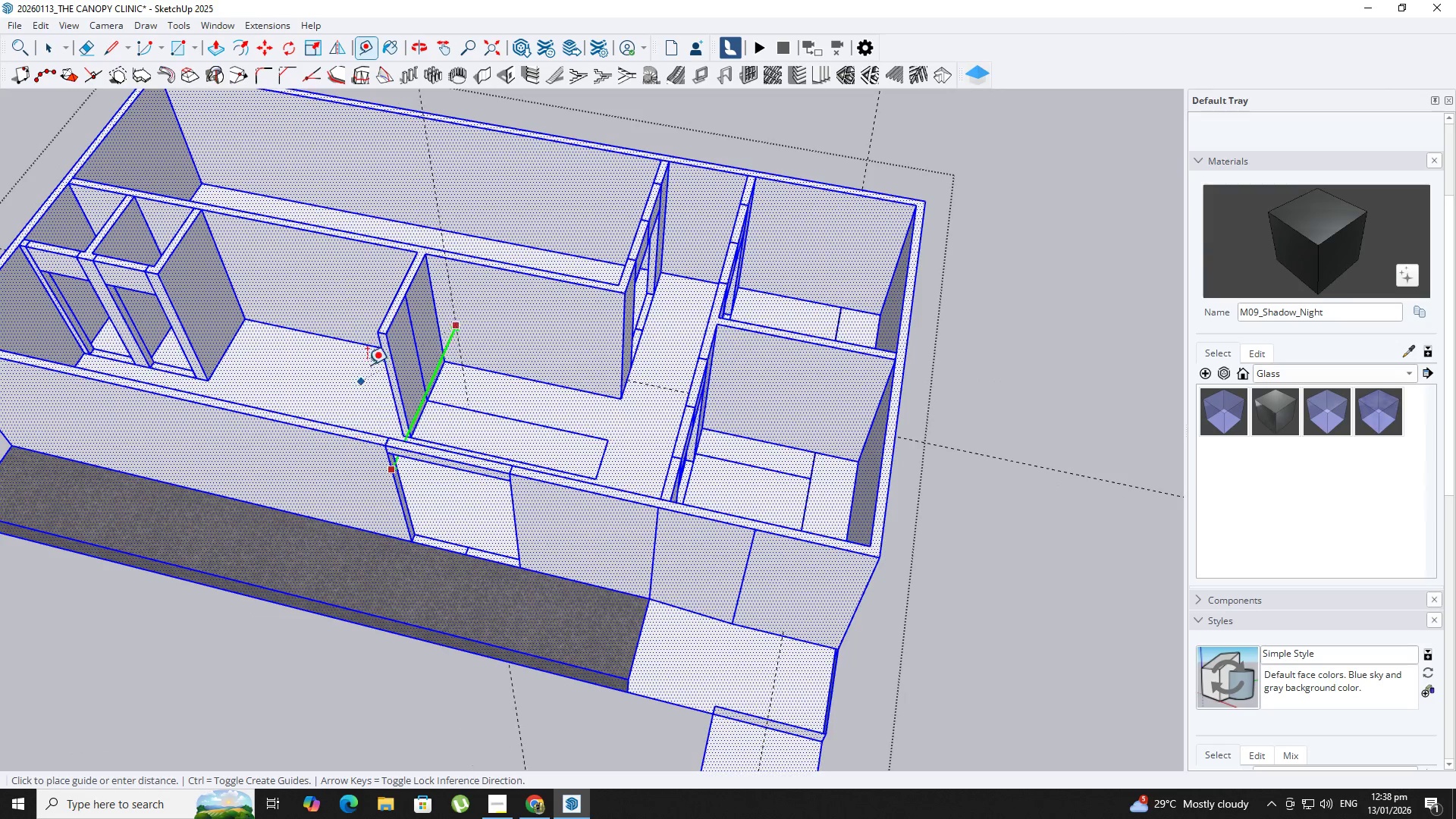 
key(ArrowRight)
 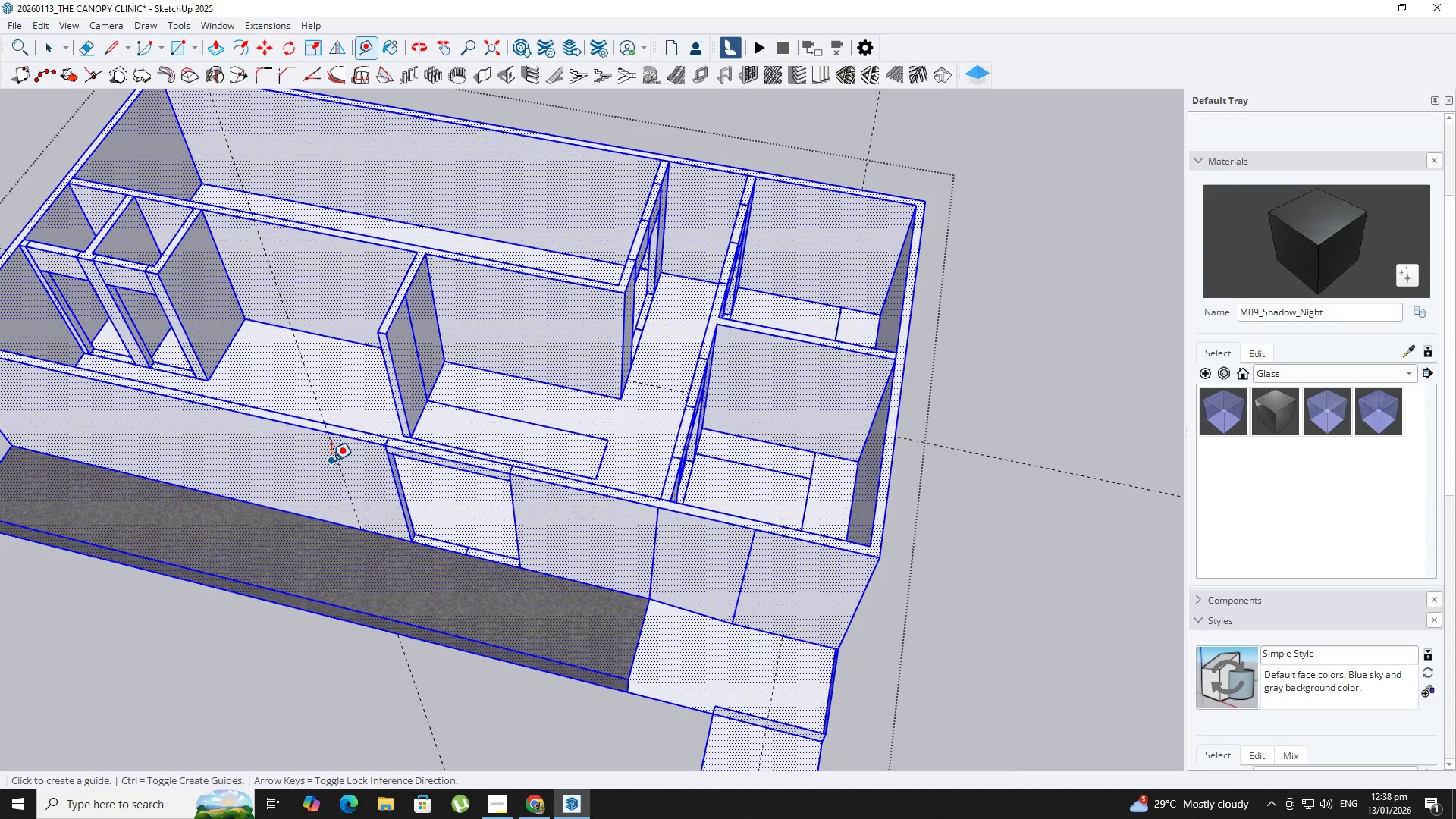 
key(Backquote)
 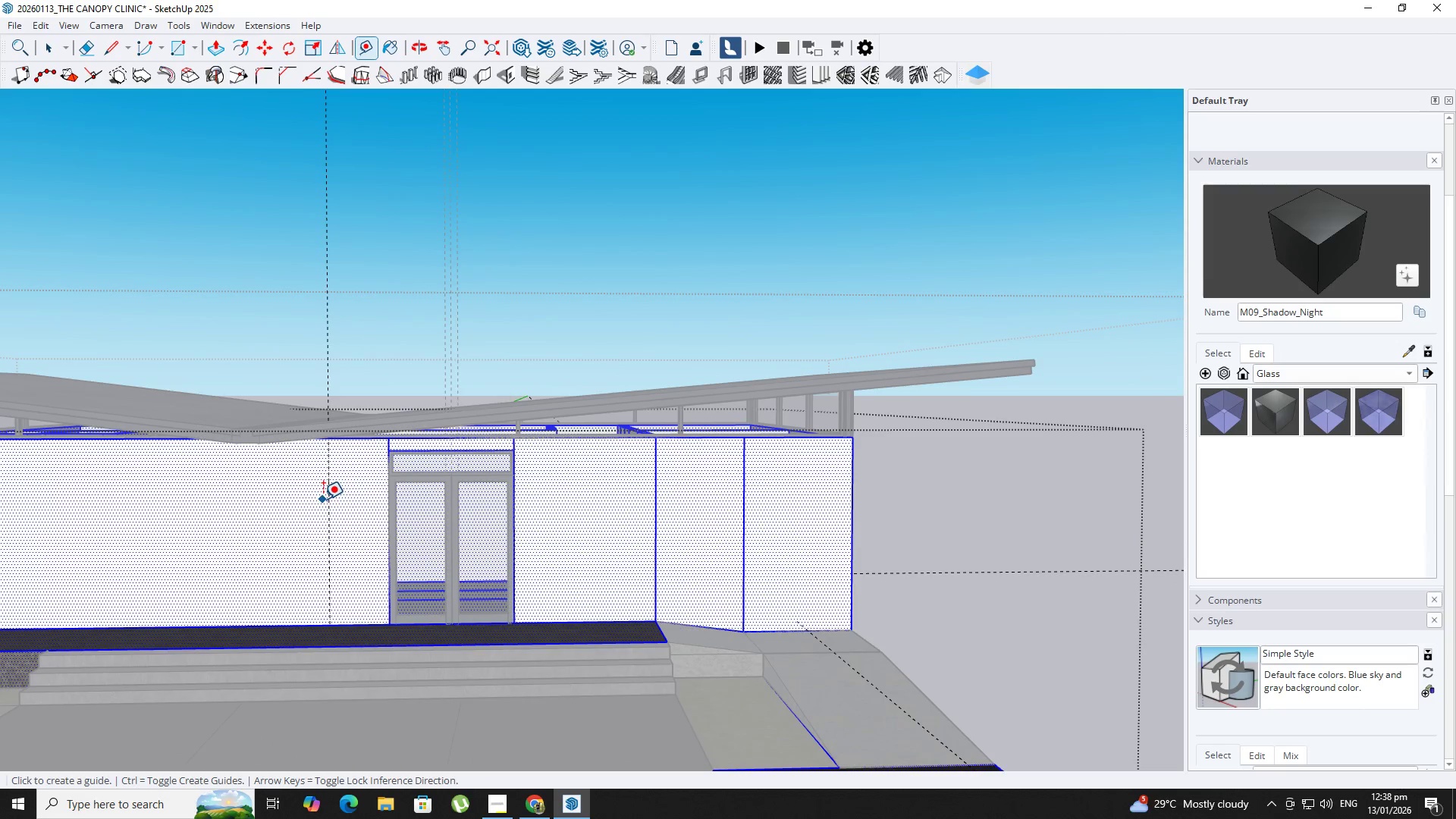 
left_click([333, 502])
 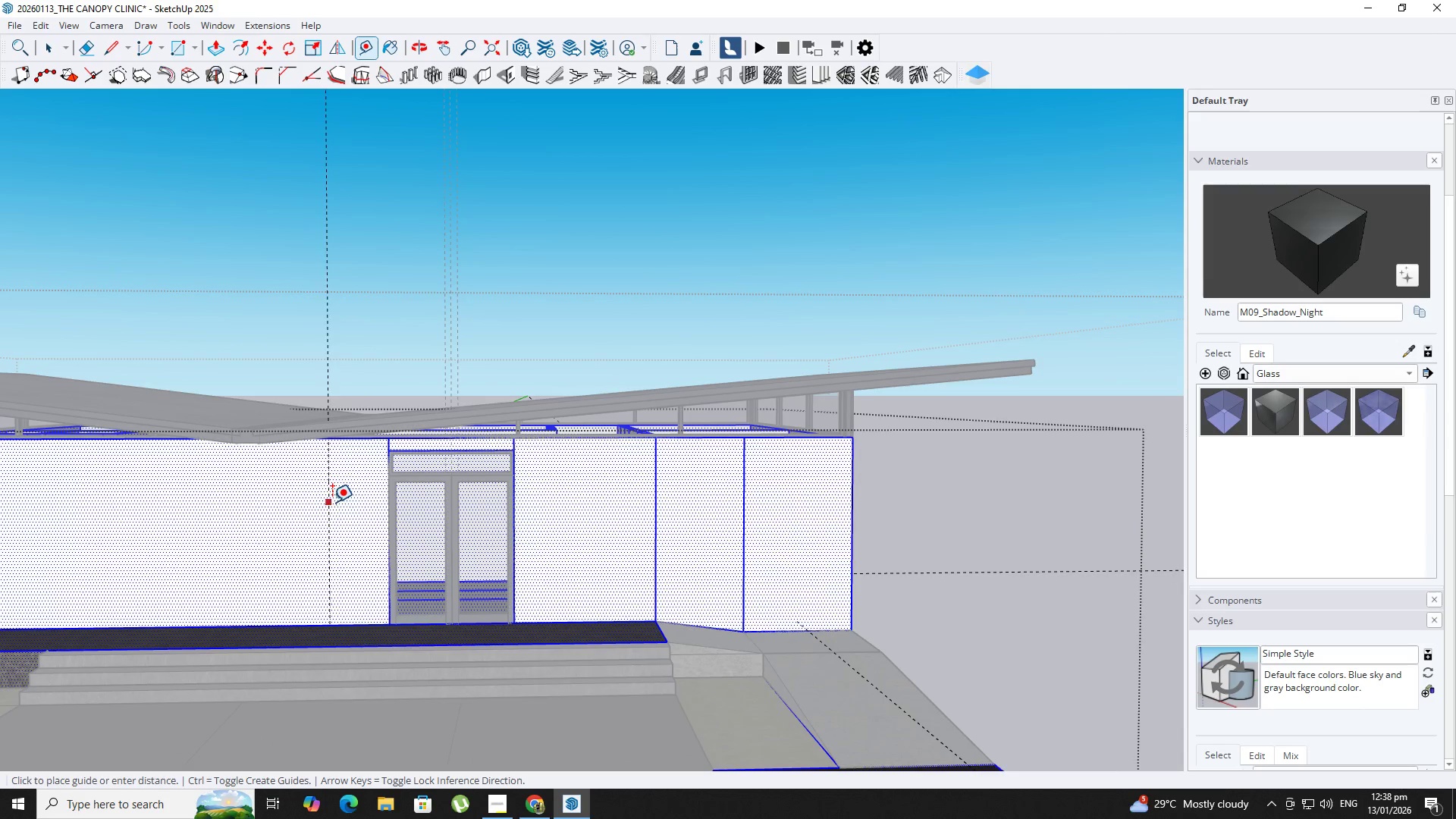 
key(ArrowLeft)
 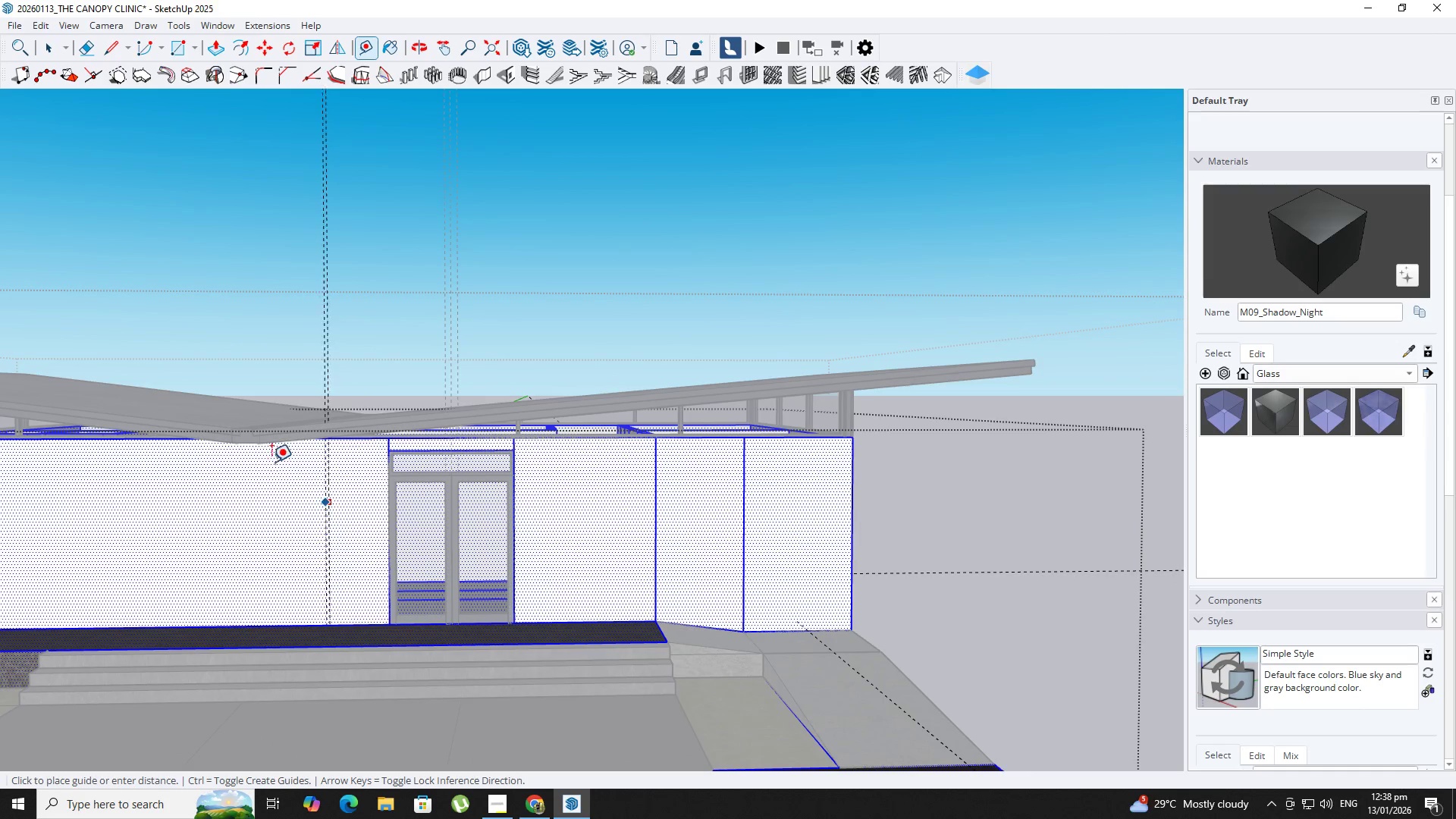 
key(ArrowRight)
 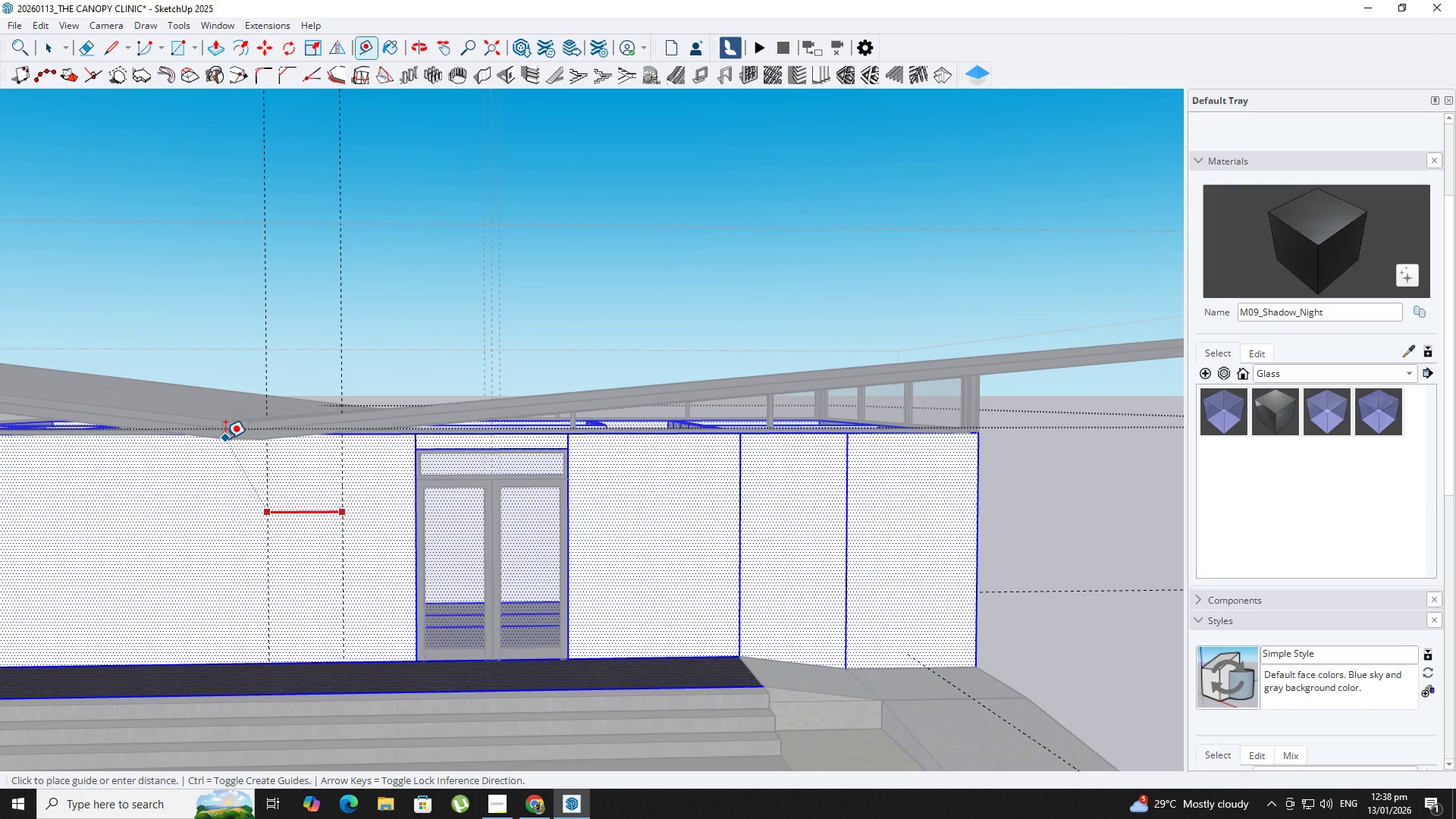 
scroll: coordinate [225, 438], scroll_direction: up, amount: 4.0
 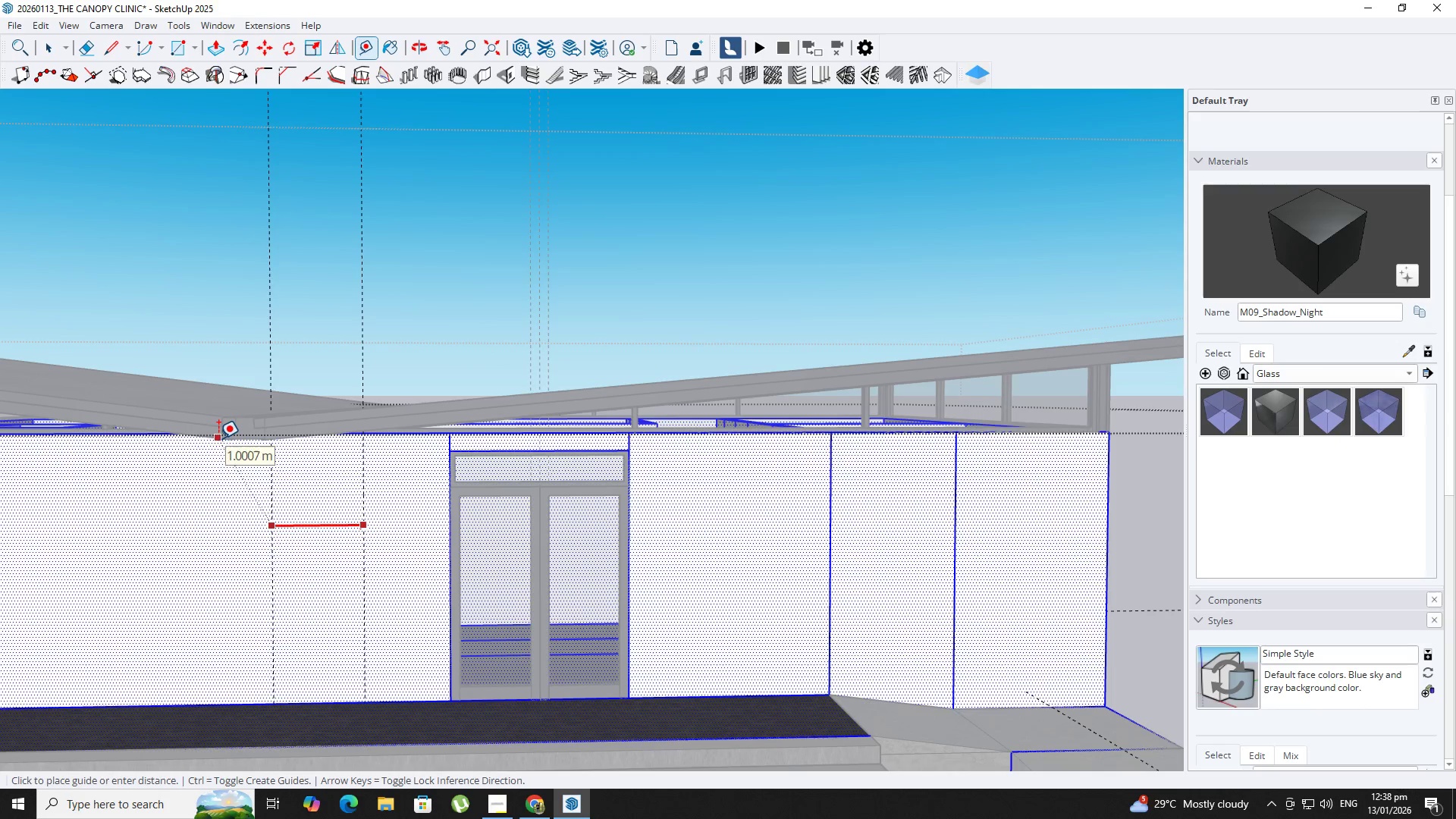 
left_click([218, 438])
 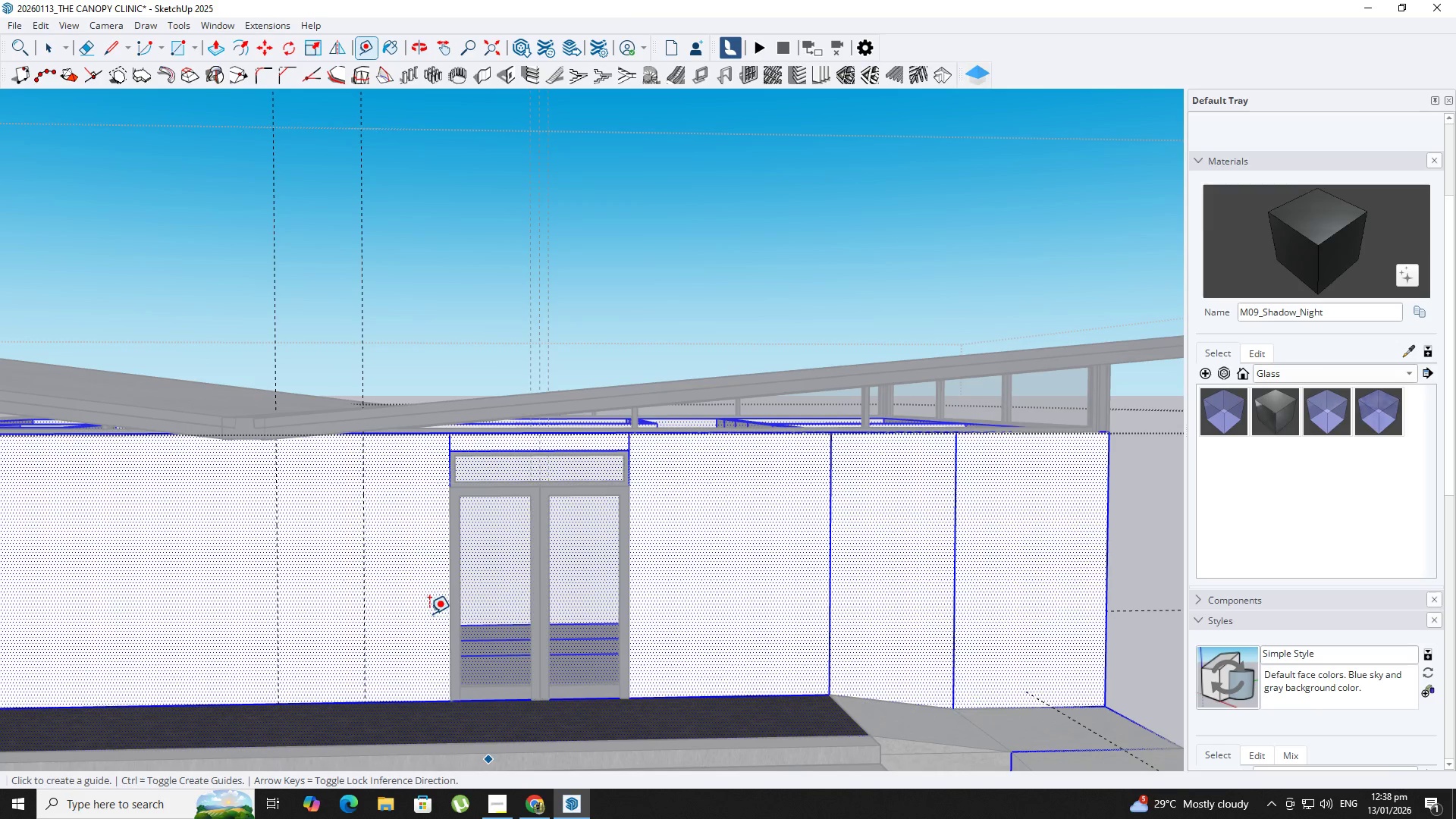 
hold_key(key=ShiftLeft, duration=0.36)
scroll: coordinate [416, 544], scroll_direction: down, amount: 3.0
 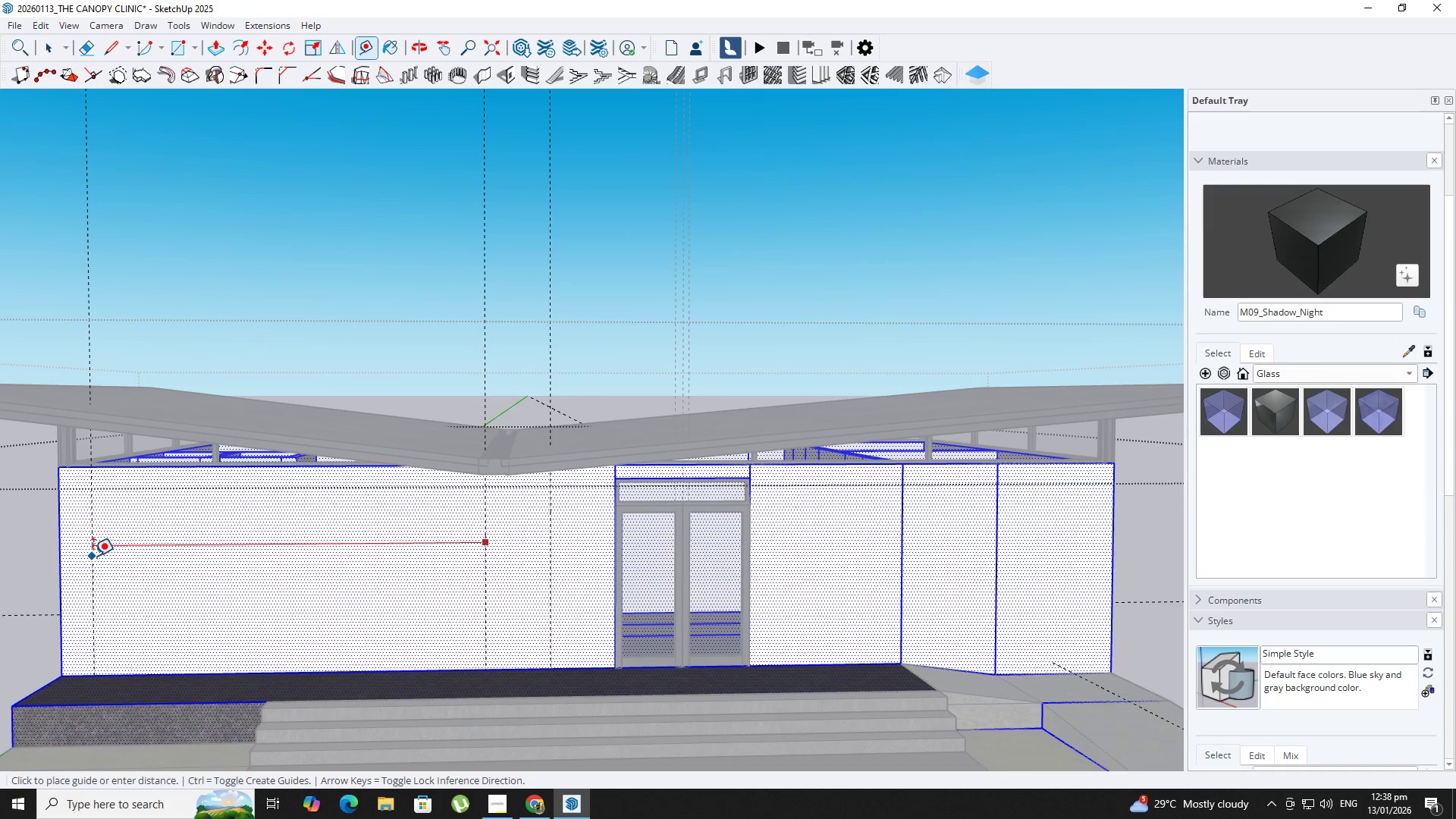 
key(T)
 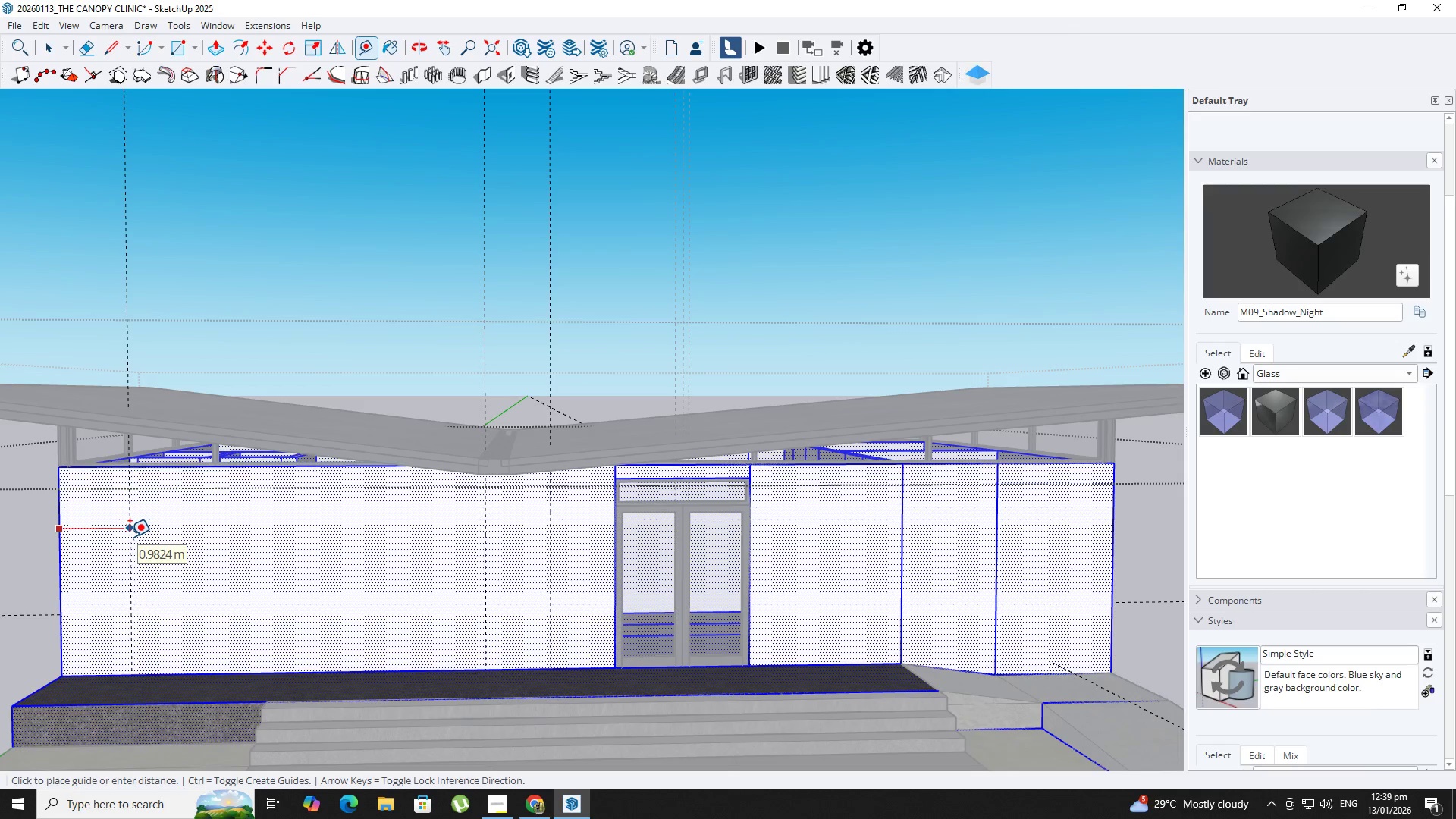 
key(Escape)
 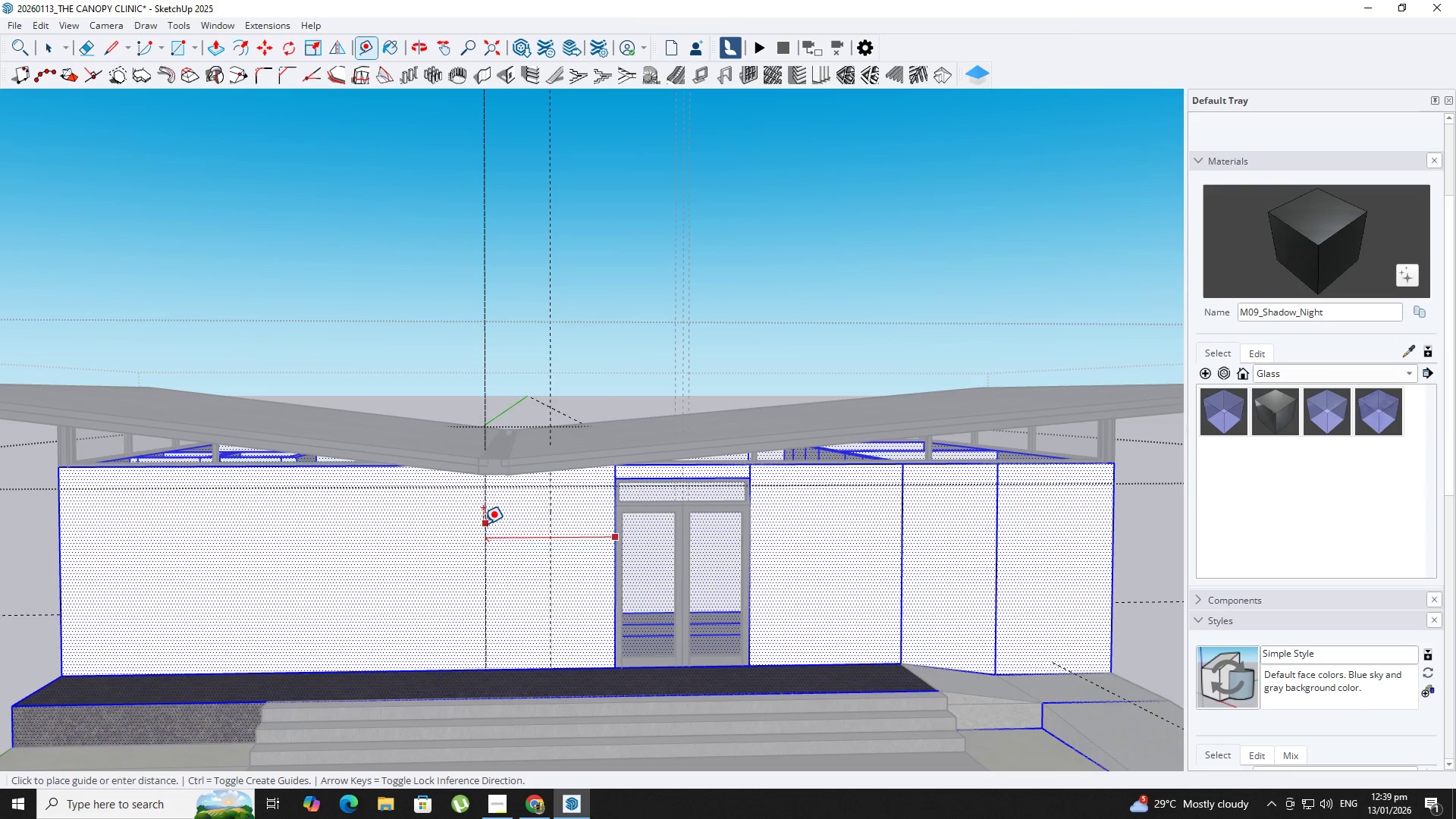 
key(Escape)
 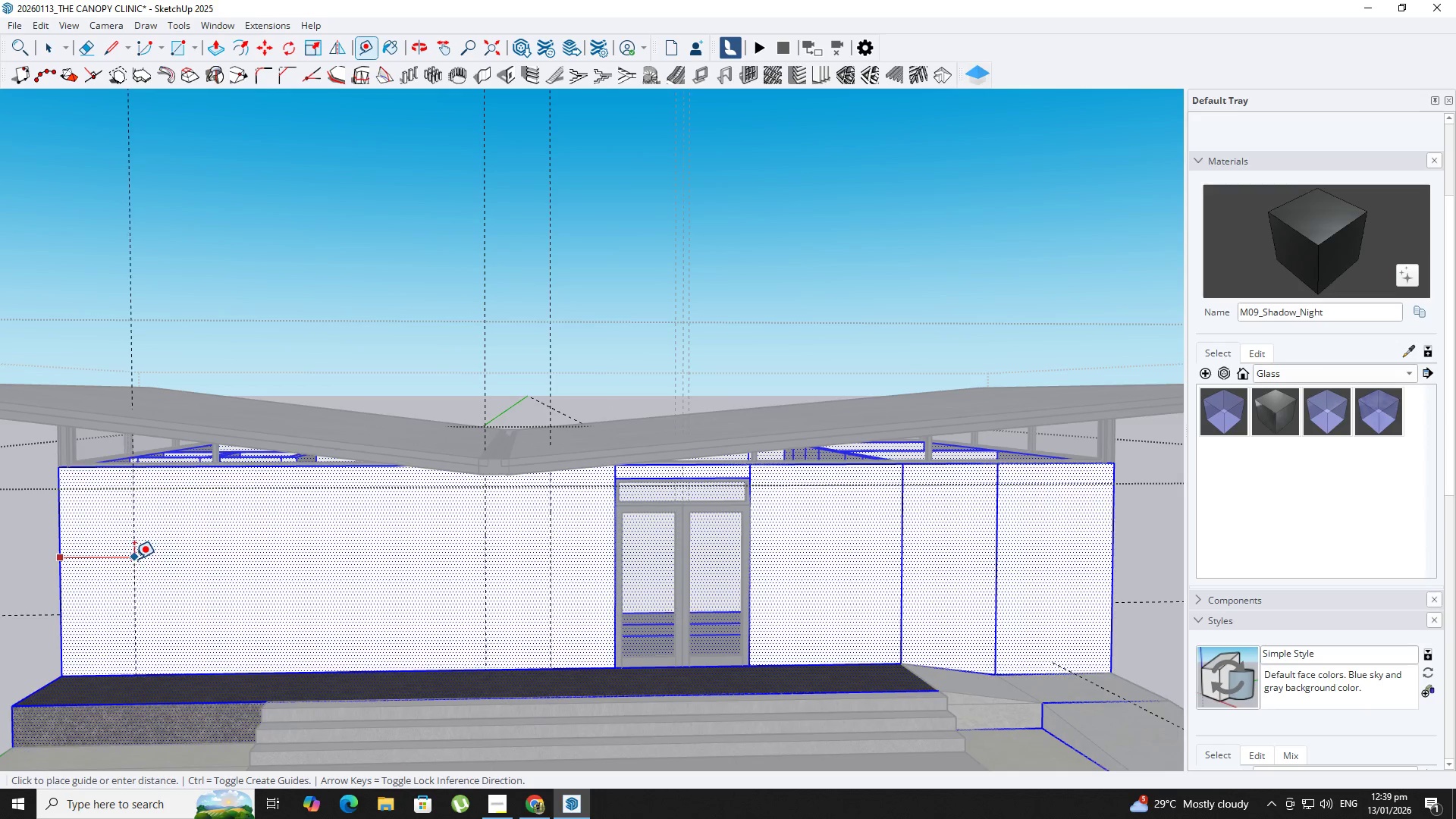 
key(Numpad1)
 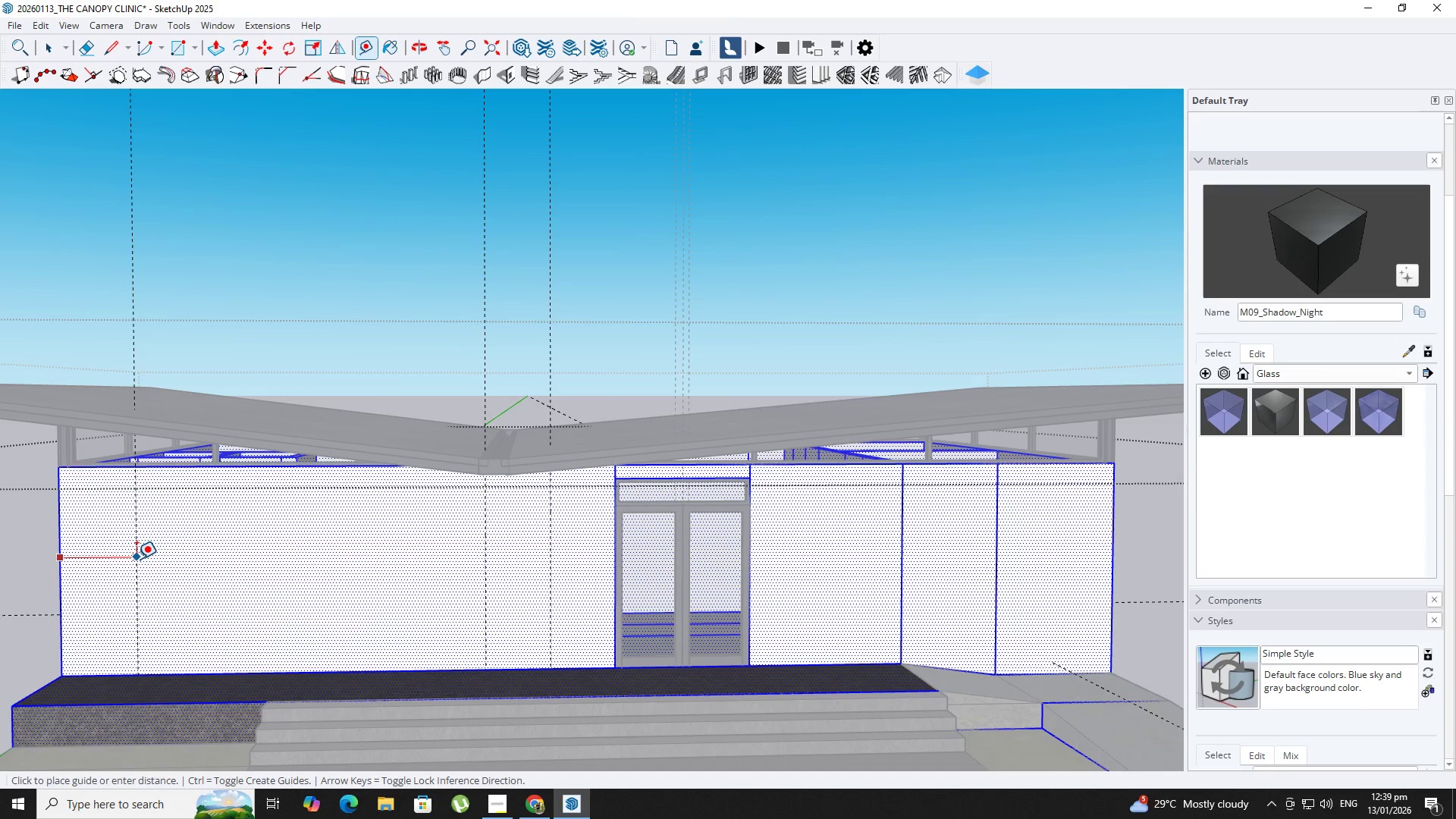 
key(NumpadDecimal)
 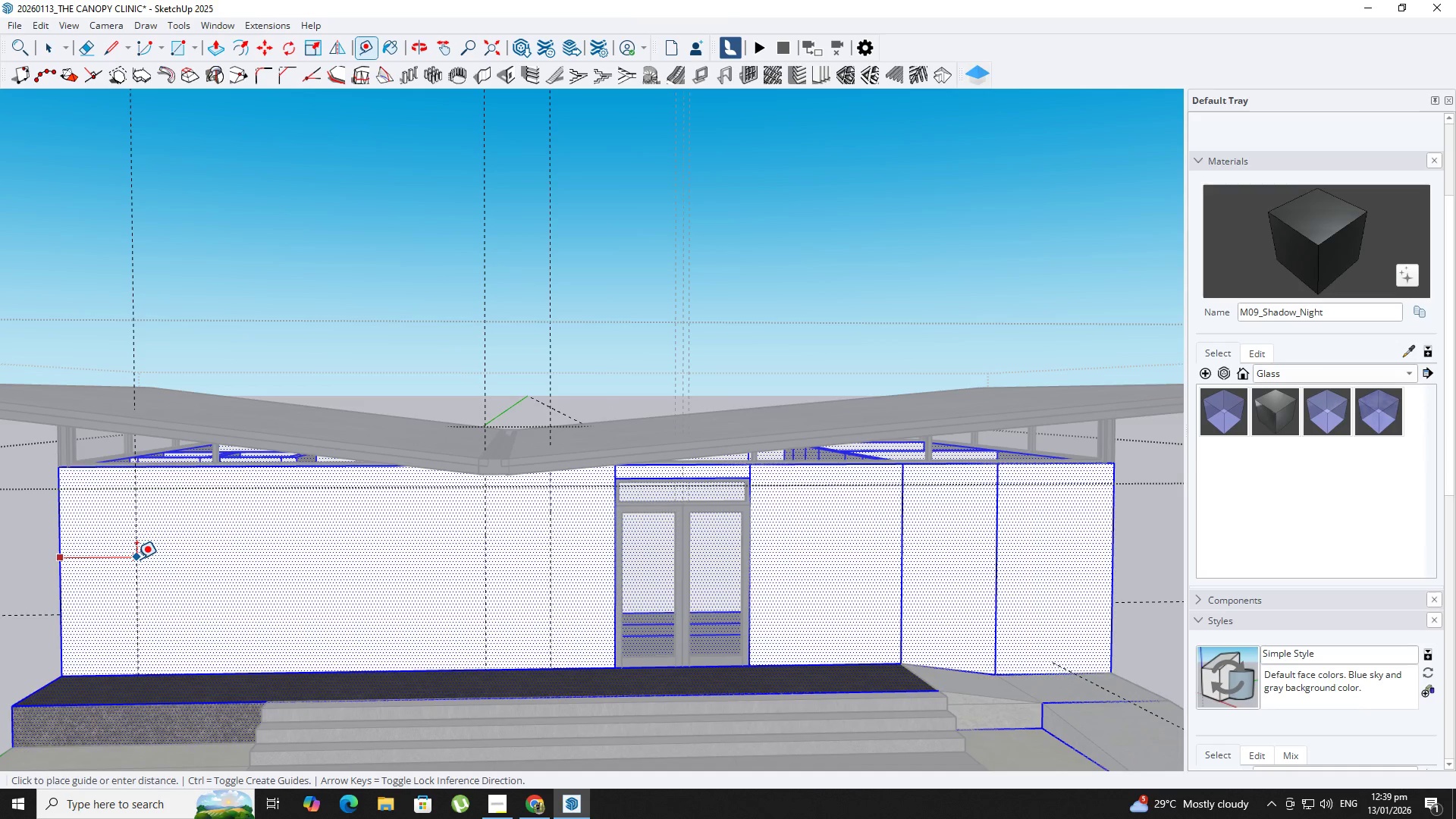 
key(Numpad9)
 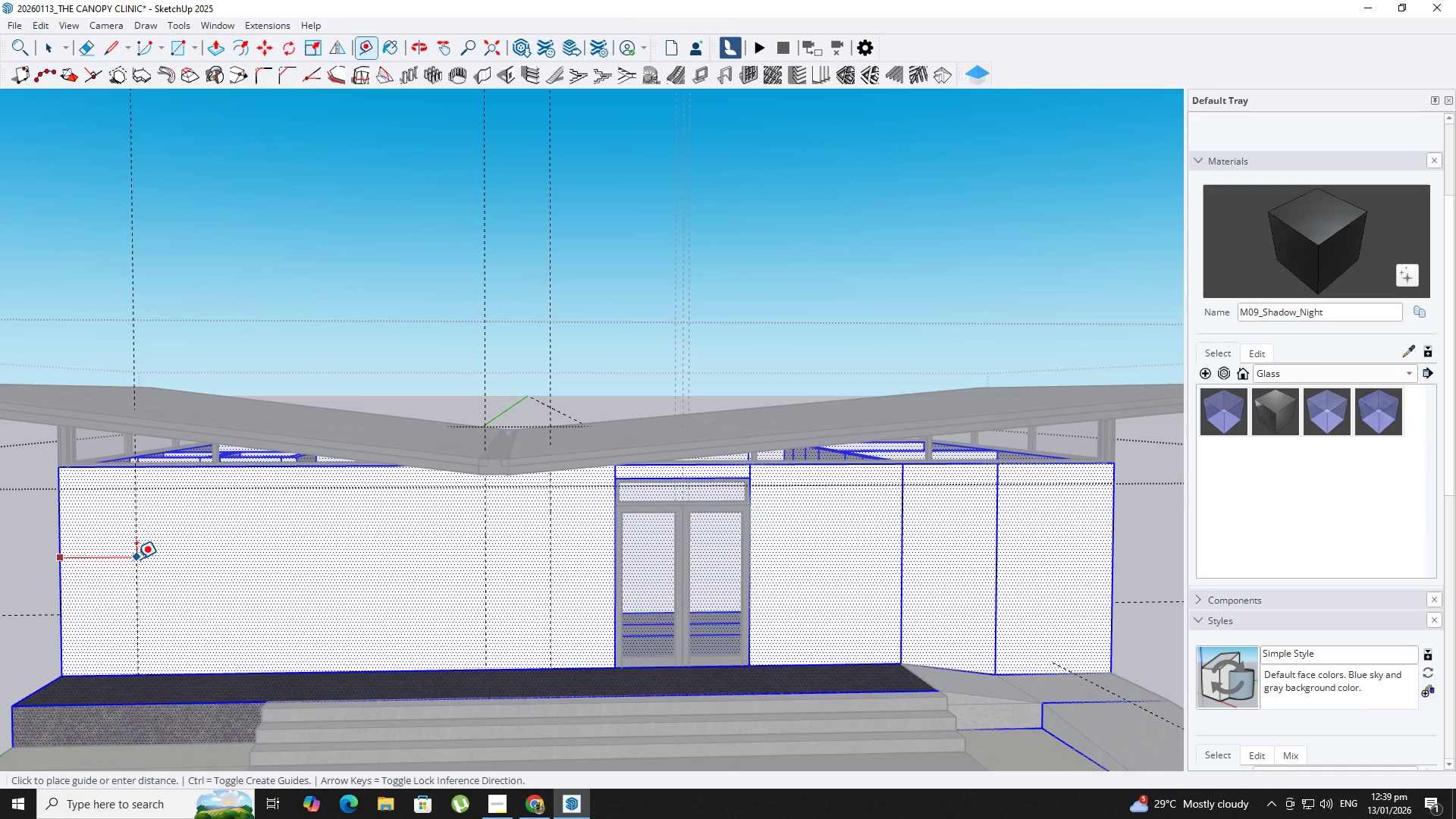 
key(NumpadEnter)
 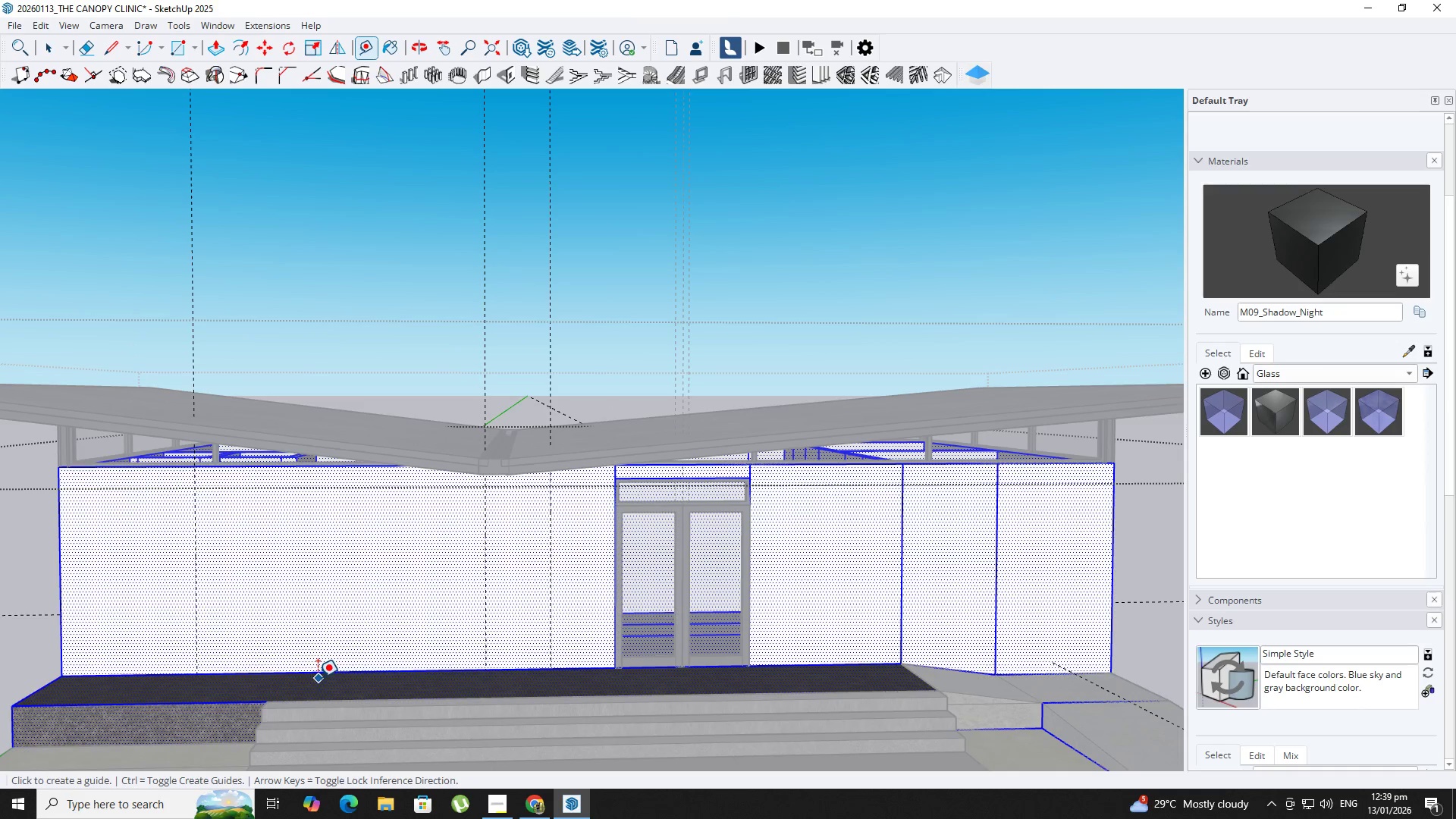 
left_click([317, 674])
 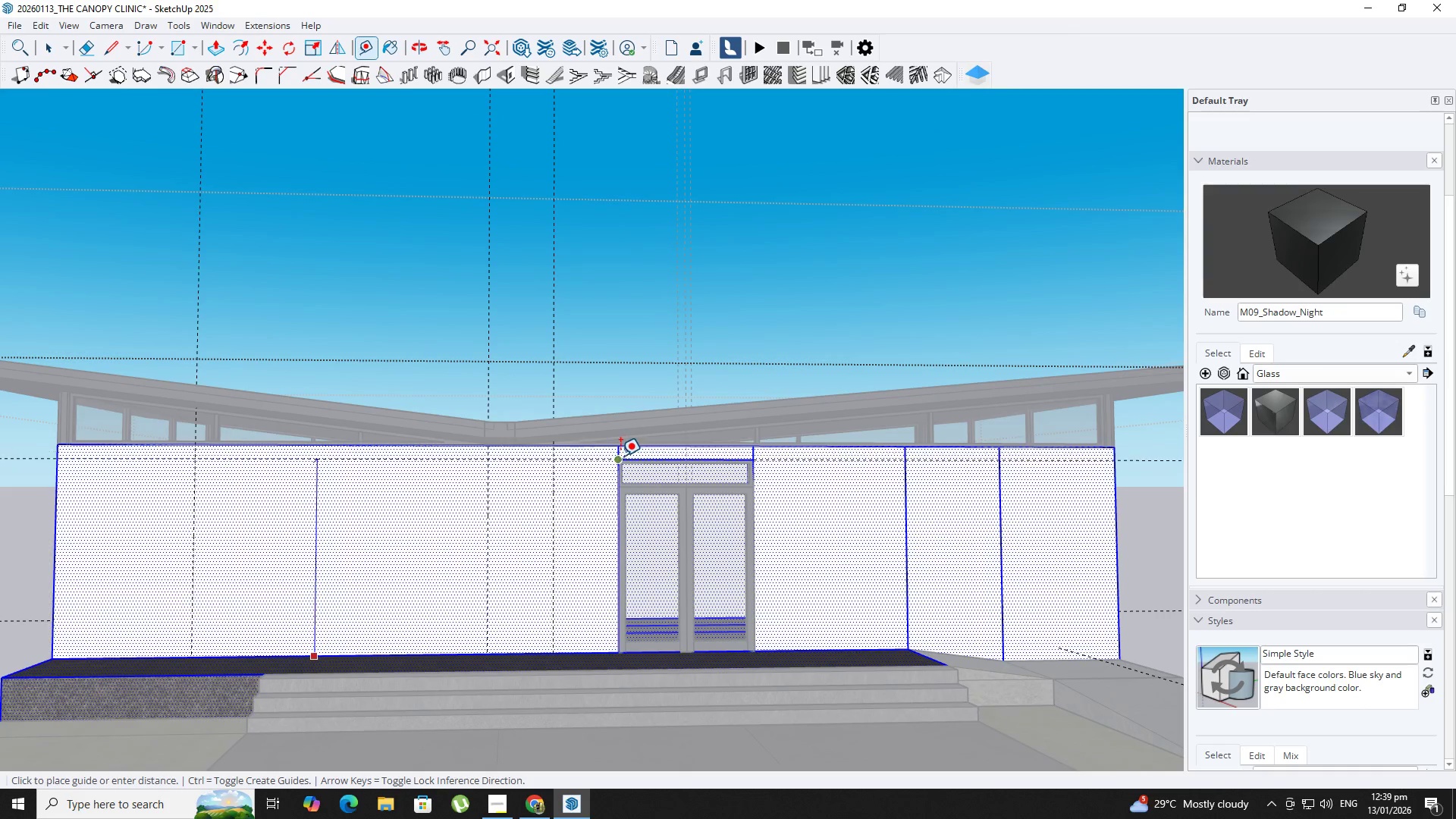 
left_click([619, 456])
 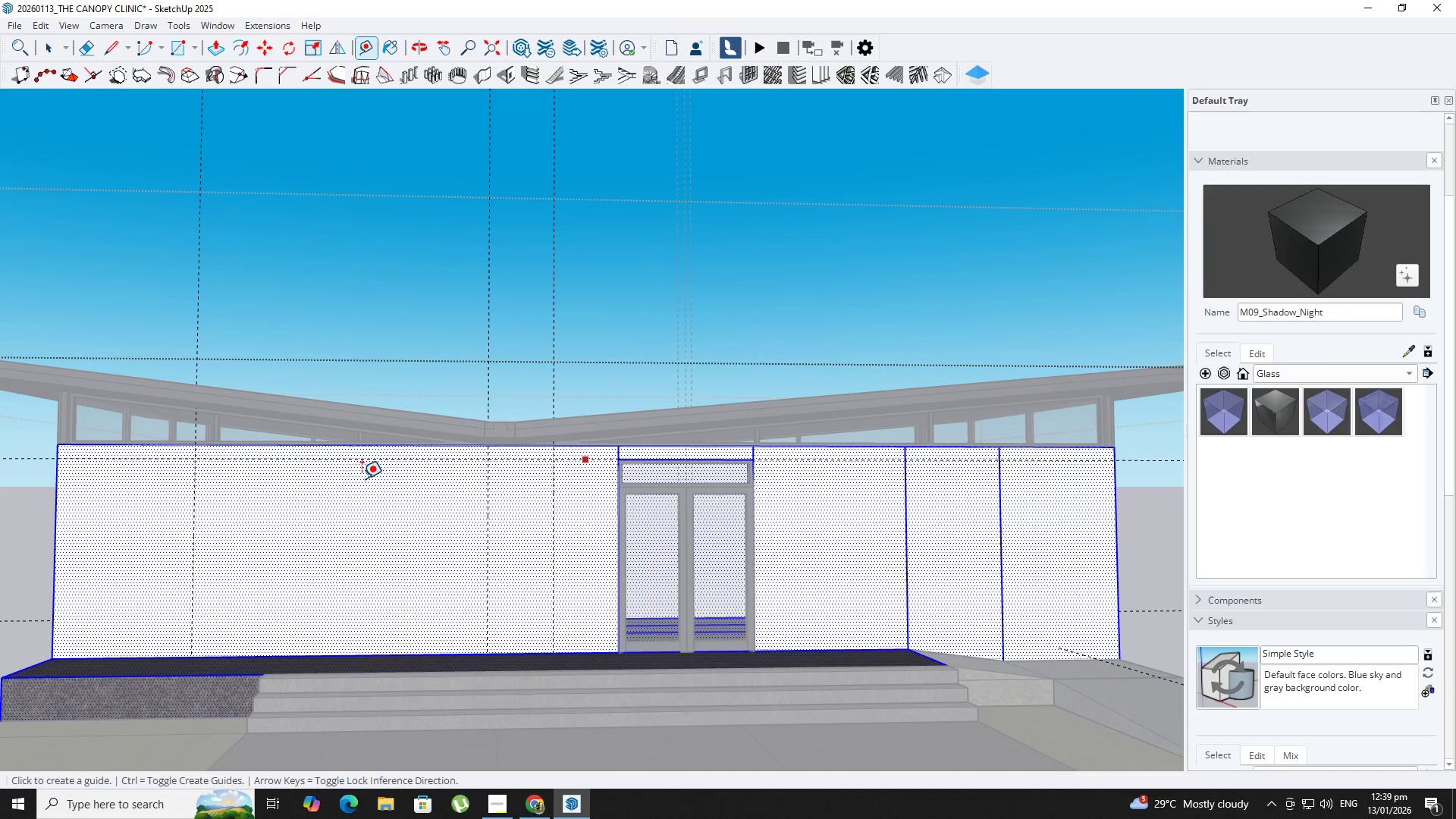 
key(R)
 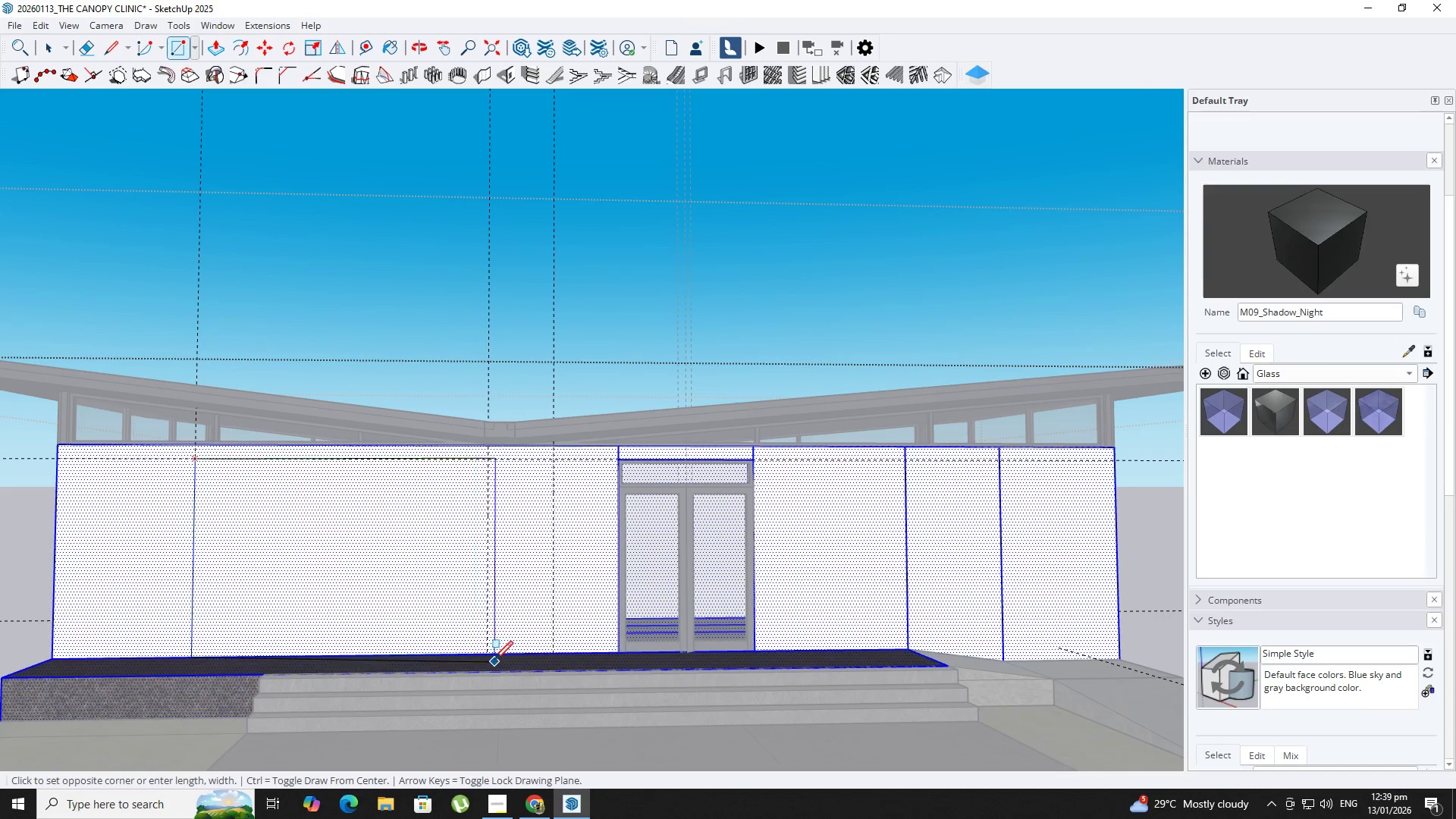 
key(Backquote)
 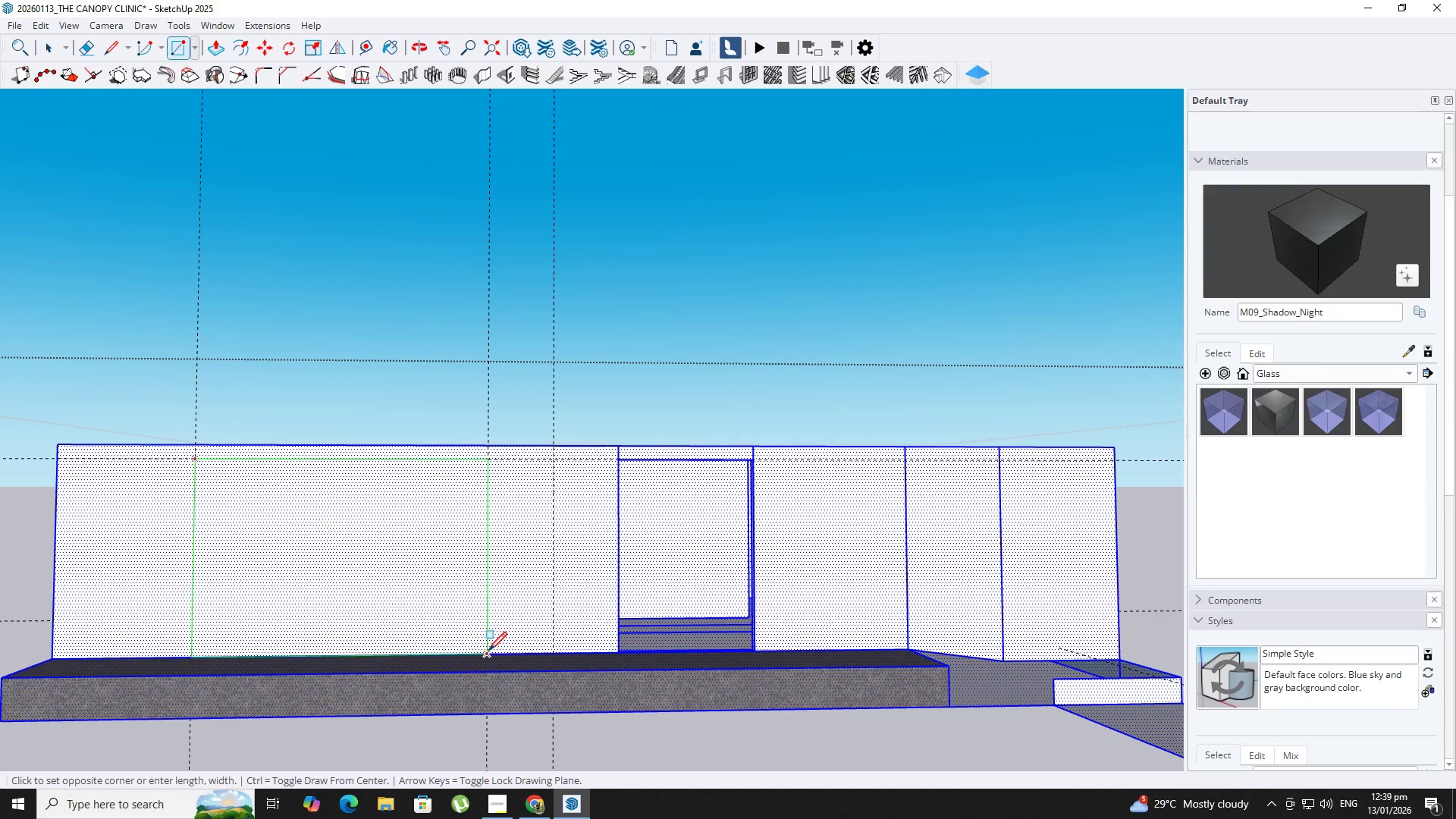 
left_click([488, 652])
 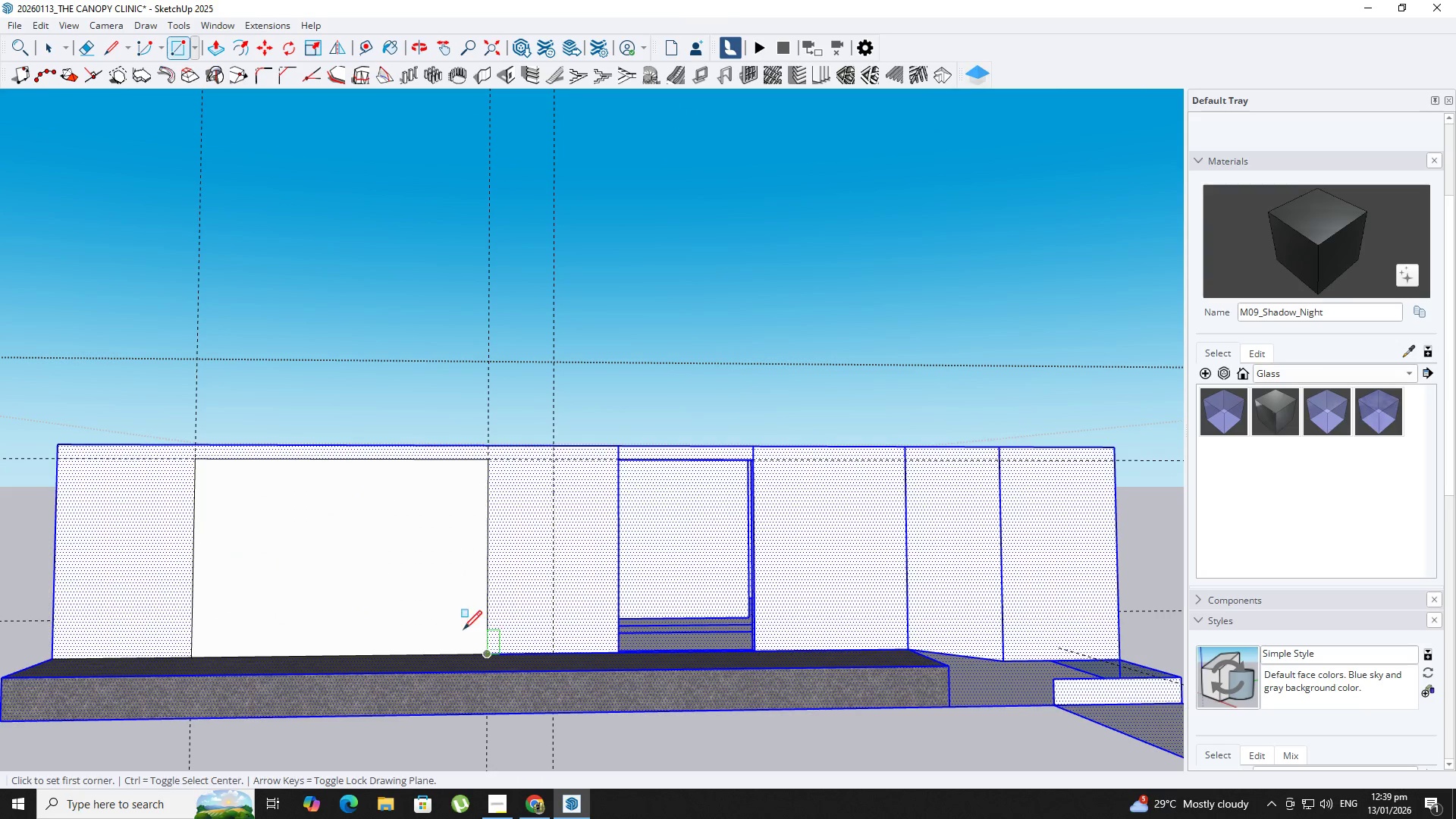 
key(Space)
 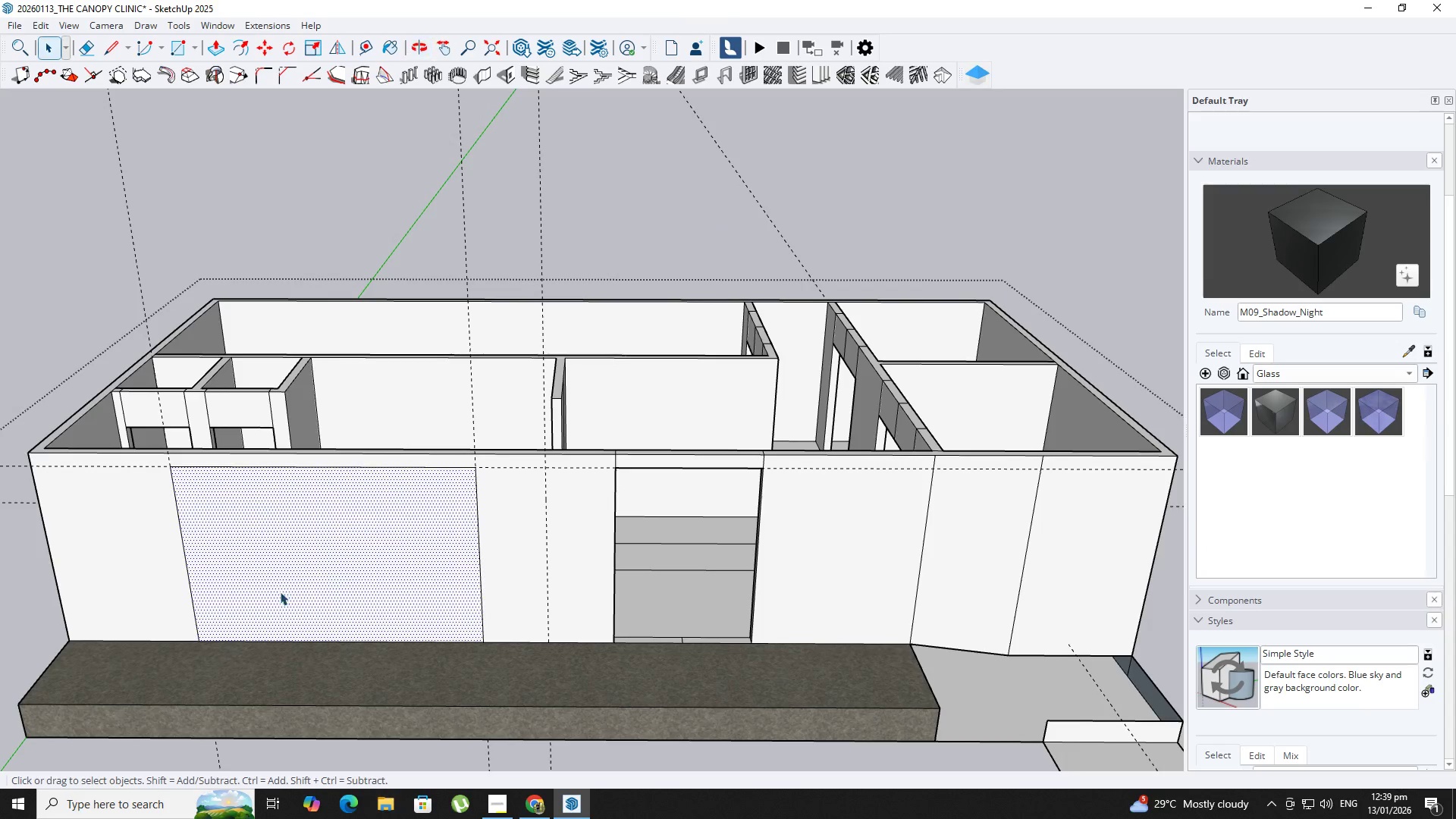 
key(P)
 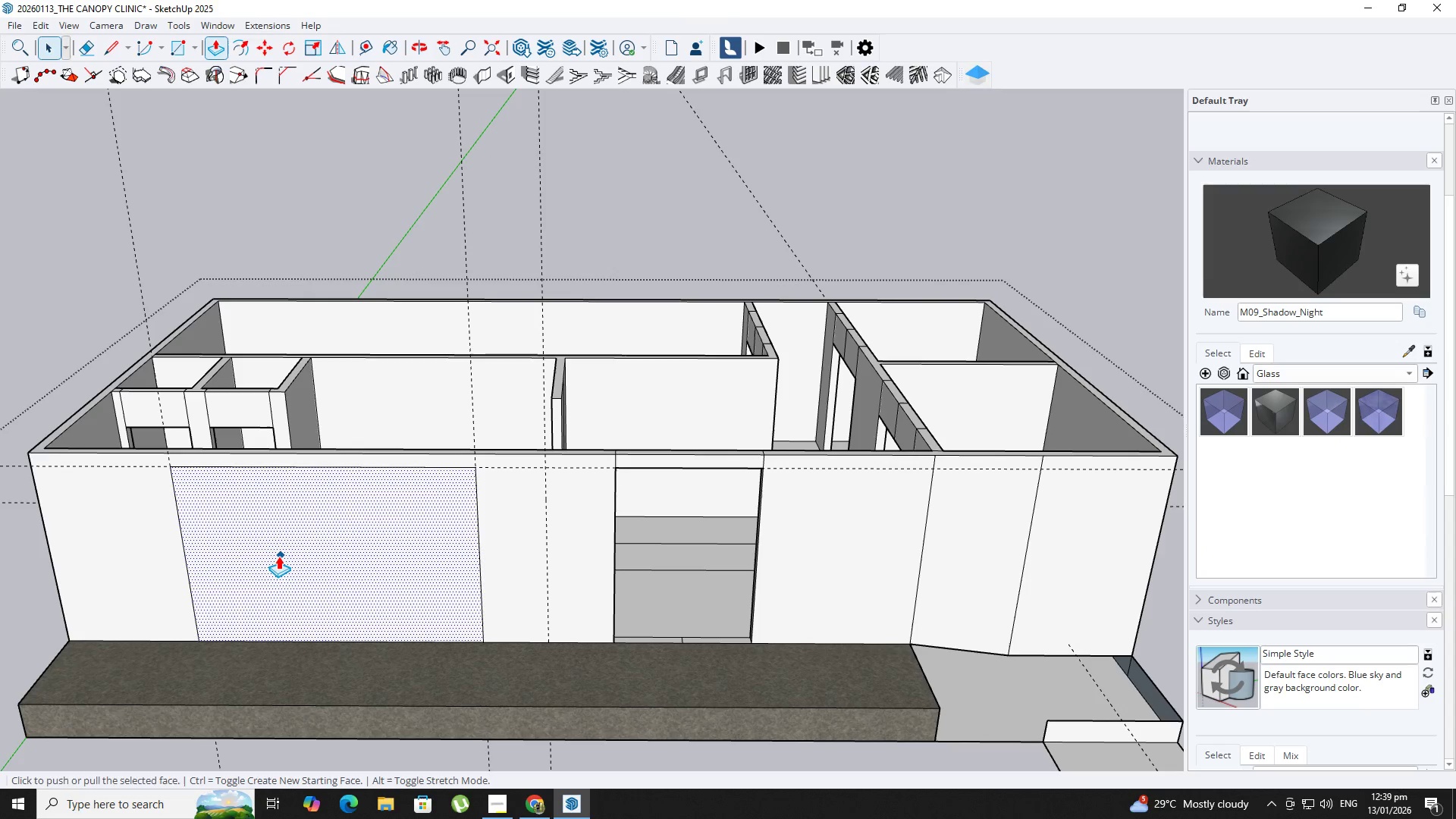 
left_click([278, 556])
 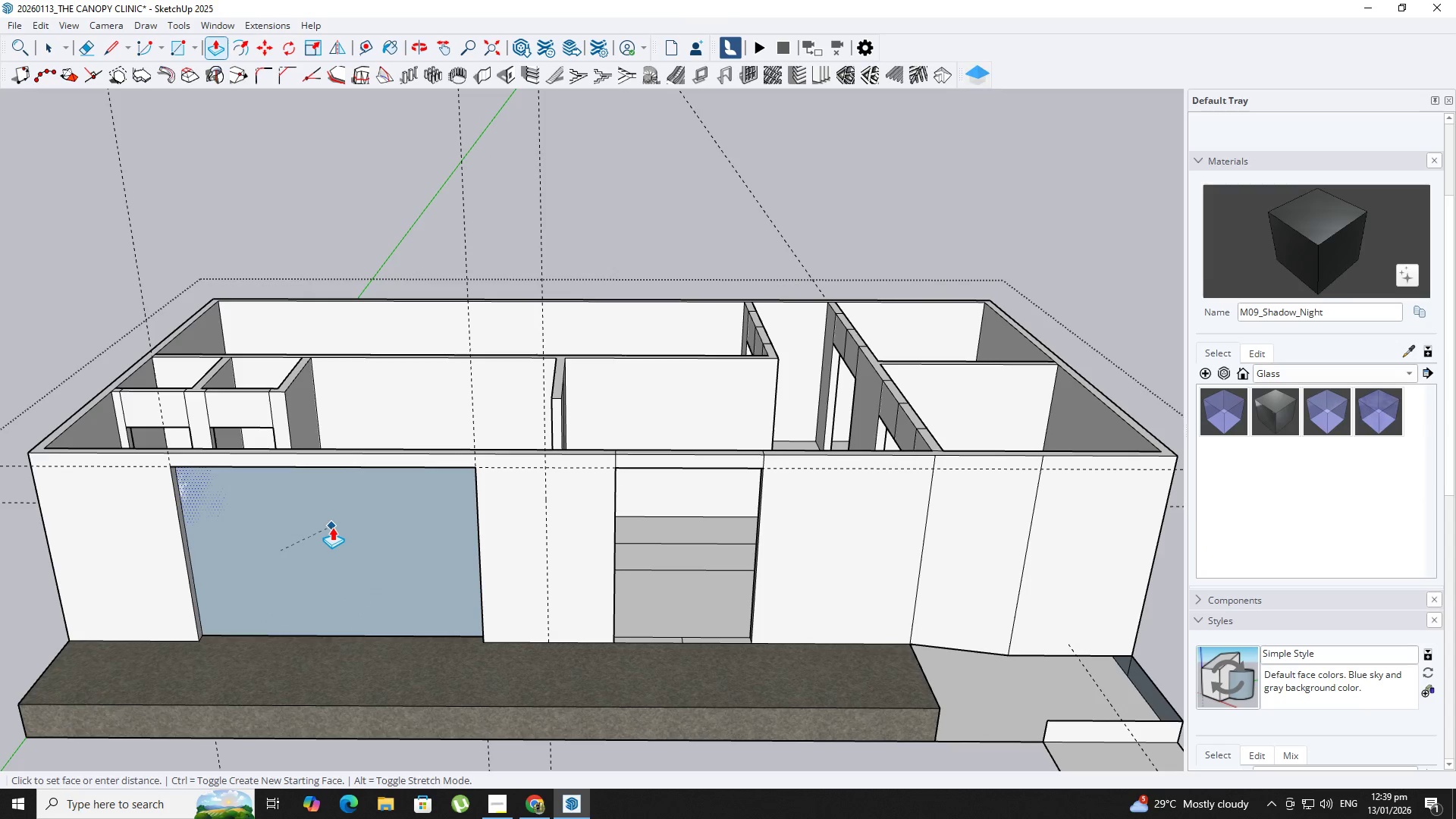 
left_click([340, 529])
 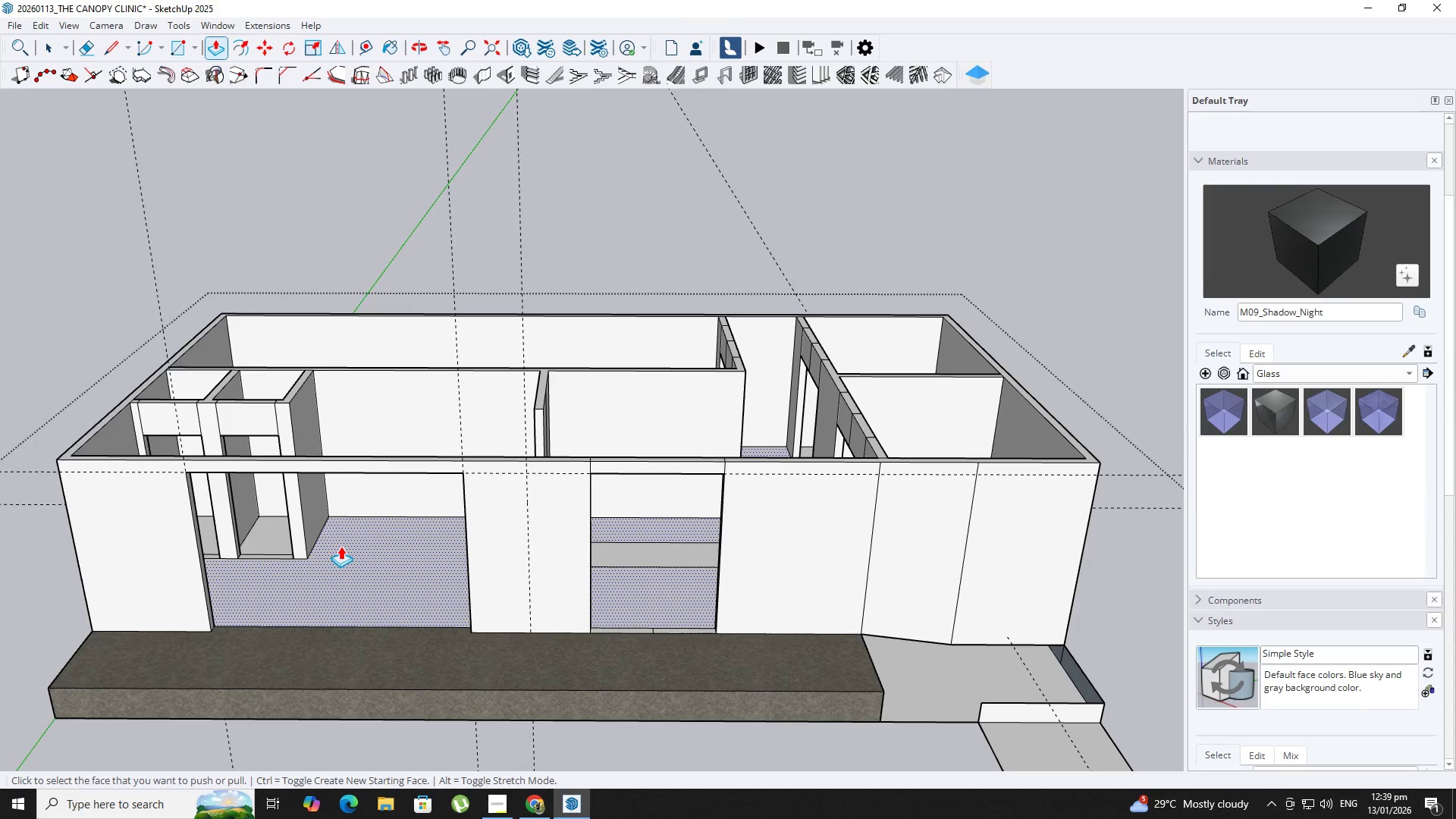 
scroll: coordinate [340, 529], scroll_direction: down, amount: 1.0
 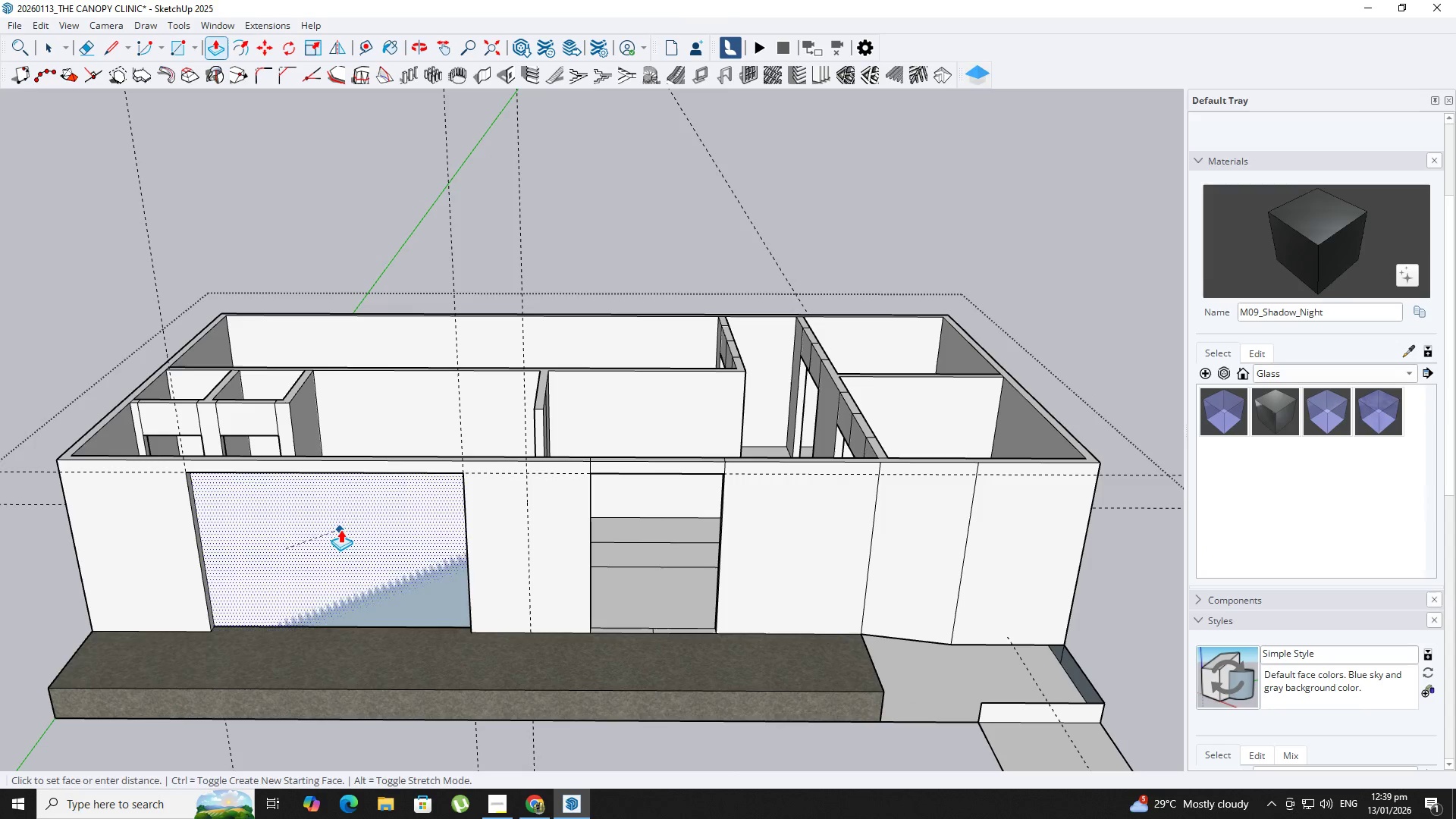 
key(Space)
 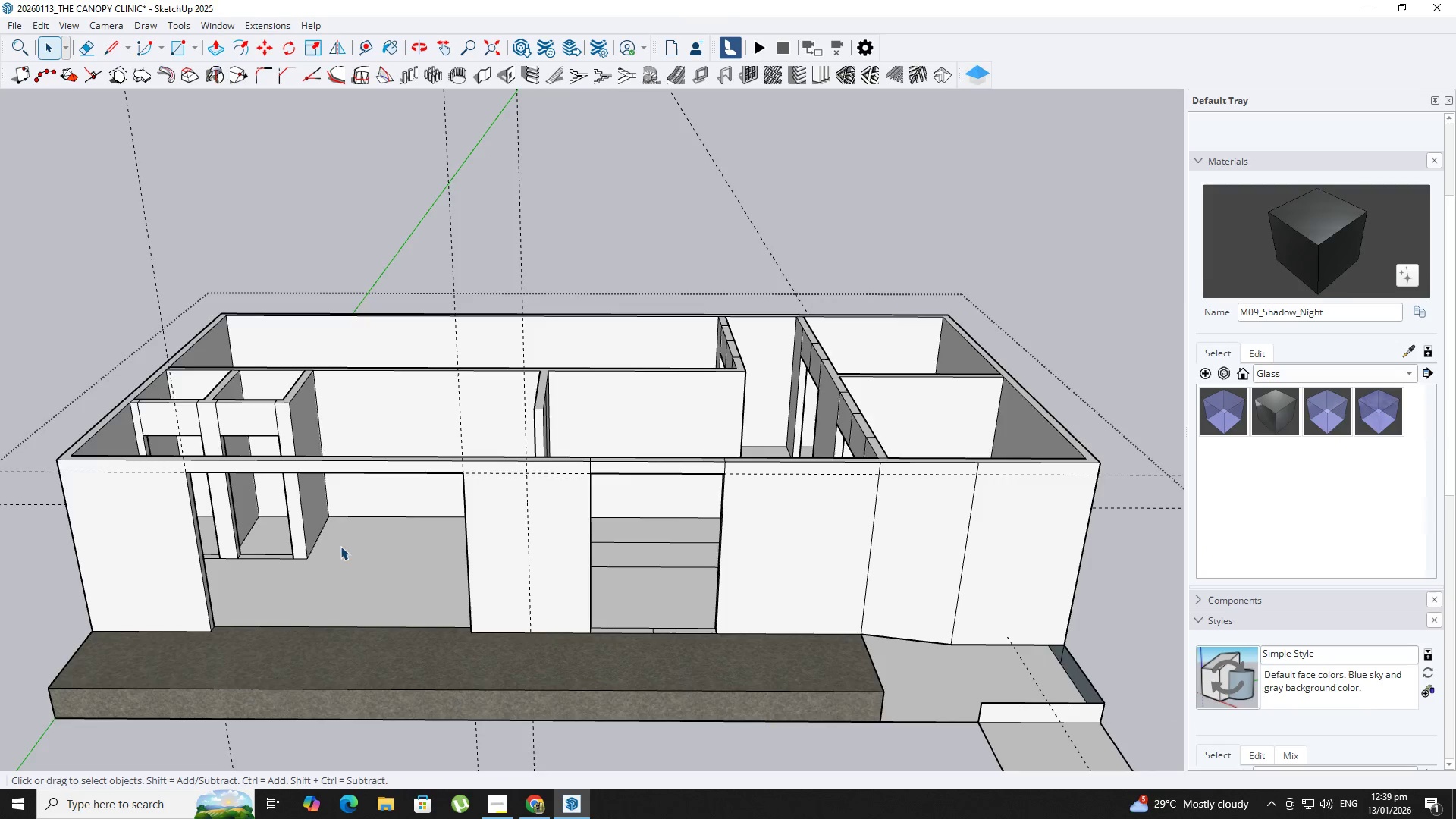 
key(Escape)
 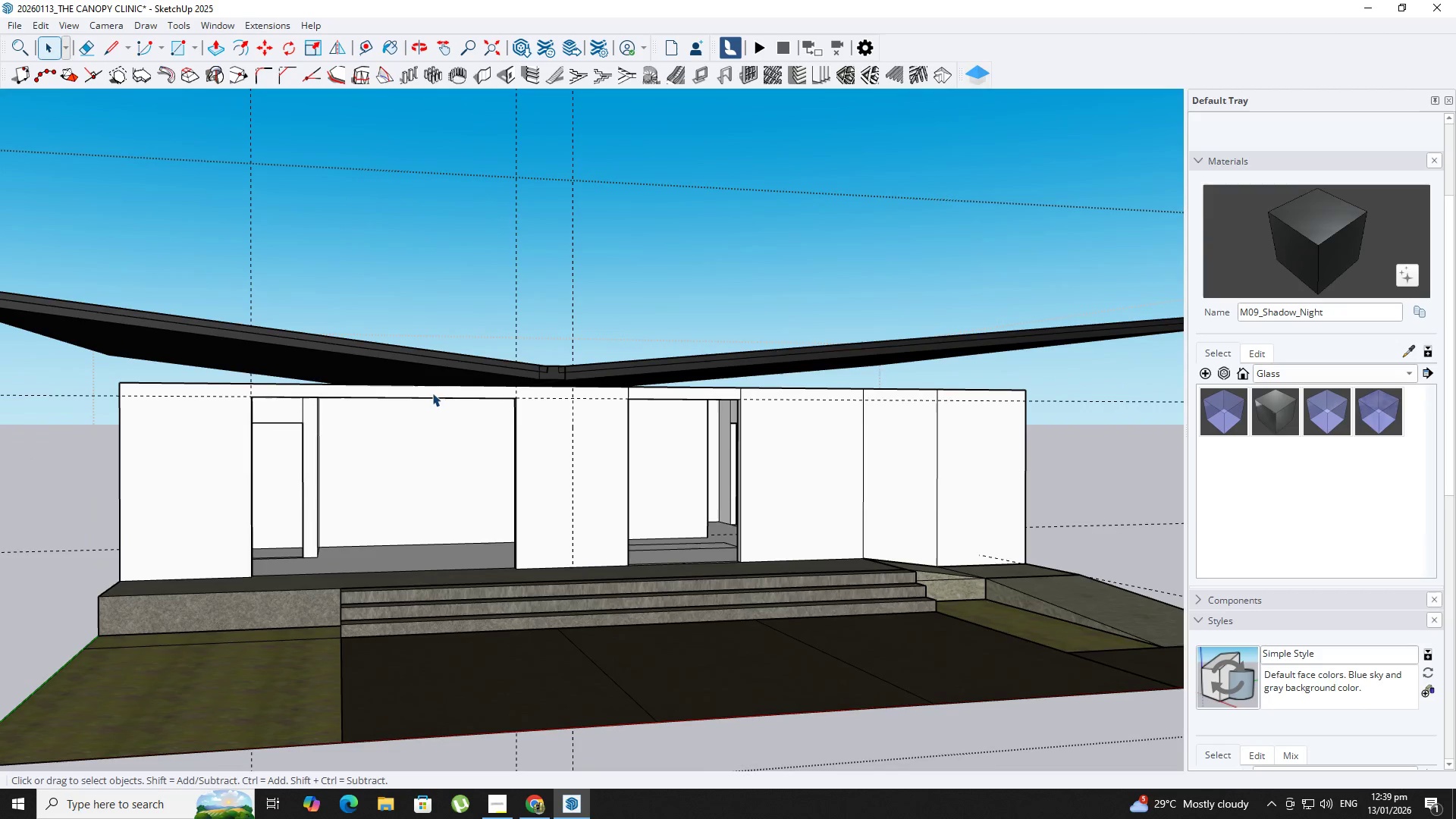 
key(R)
 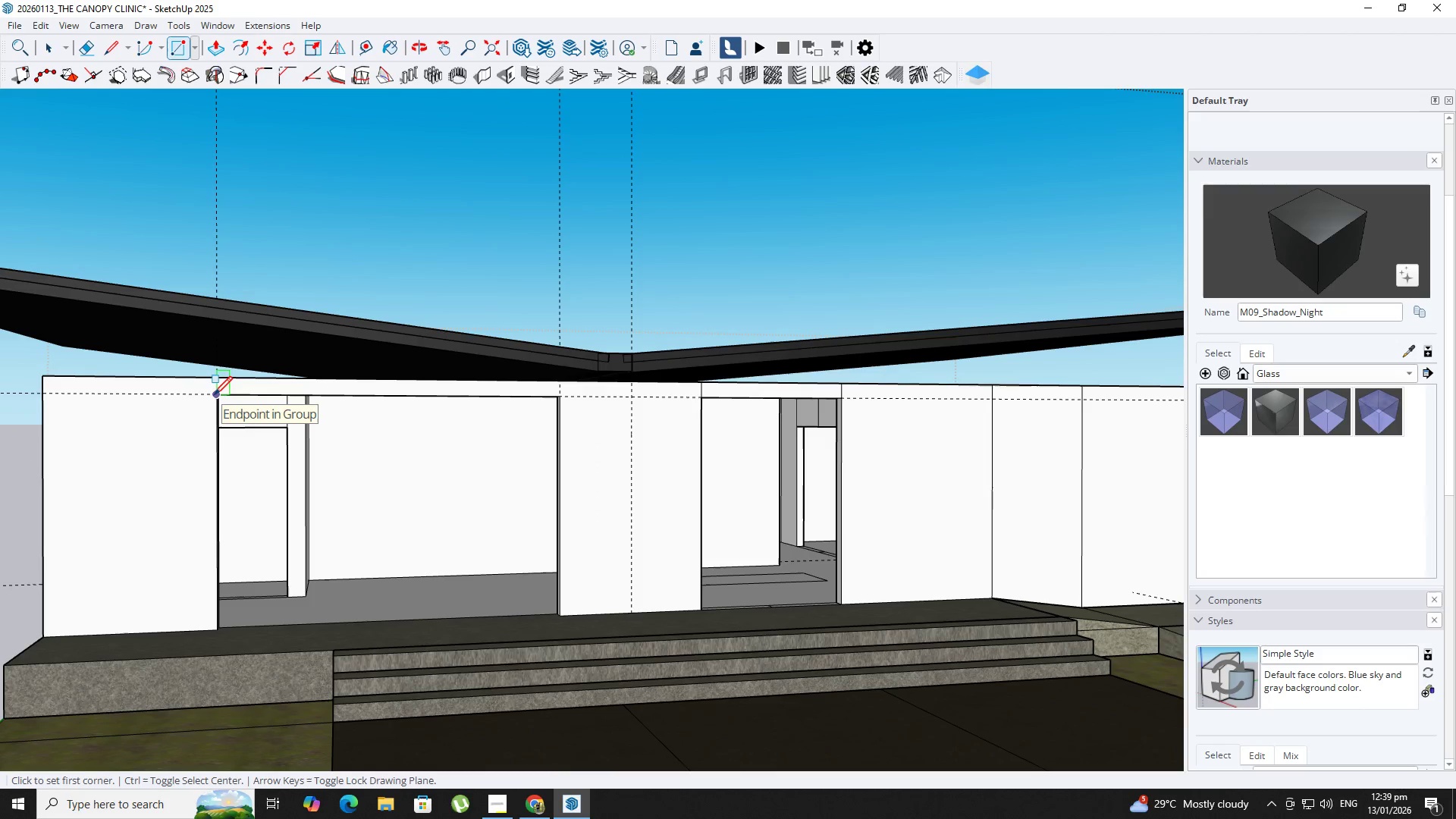 
scroll: coordinate [363, 404], scroll_direction: up, amount: 2.0
 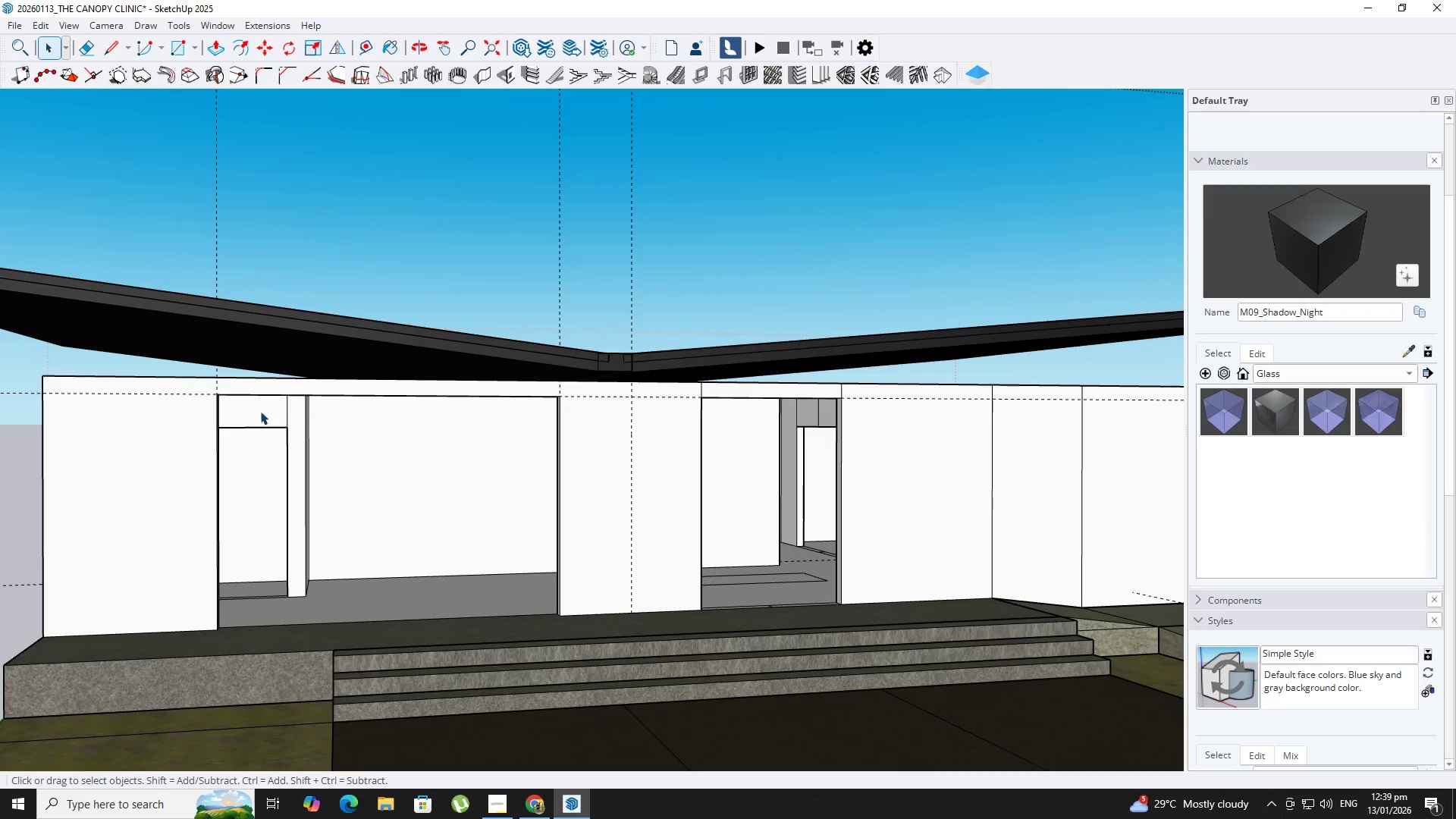 
key(Space)
 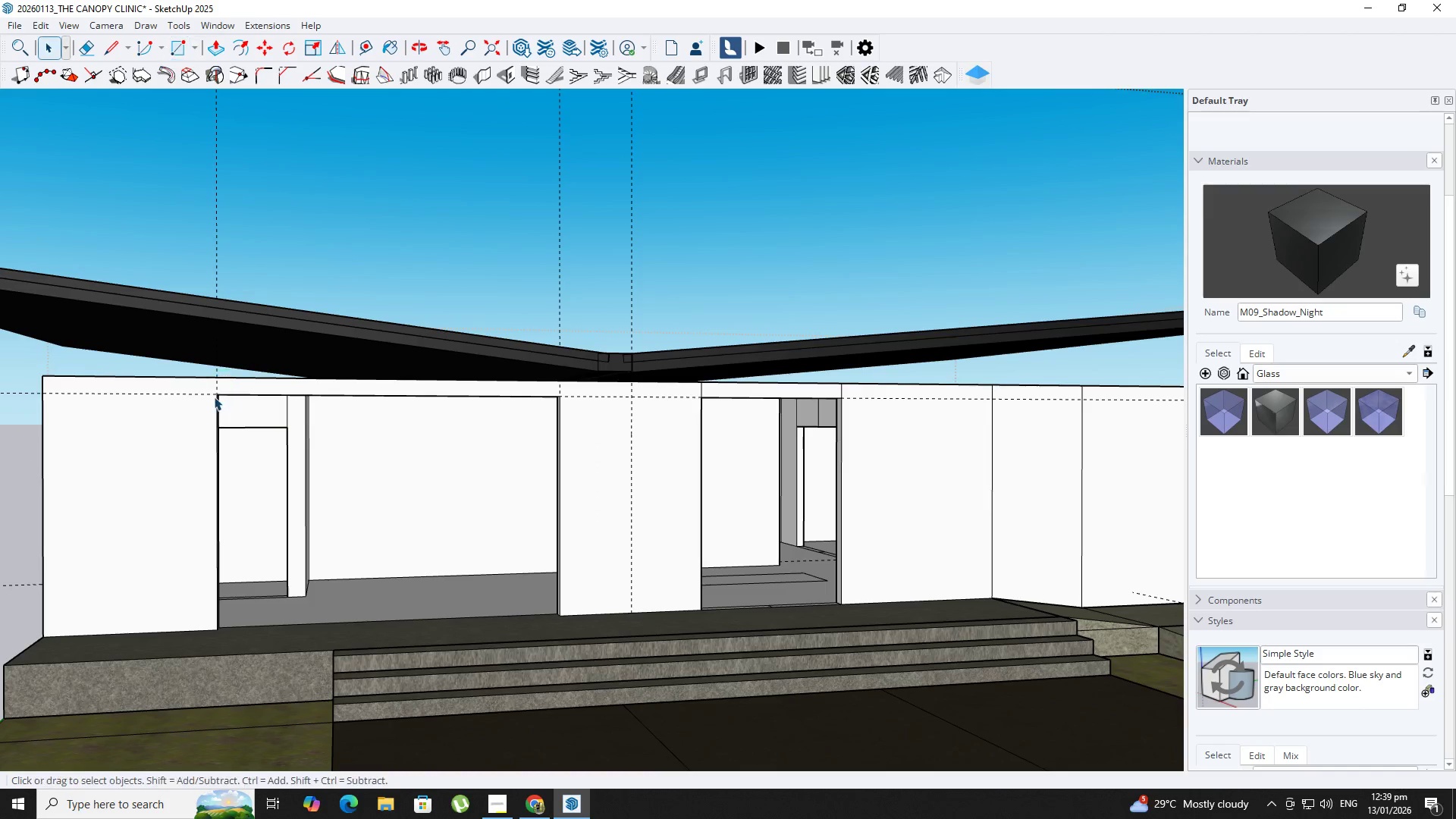 
key(Escape)
 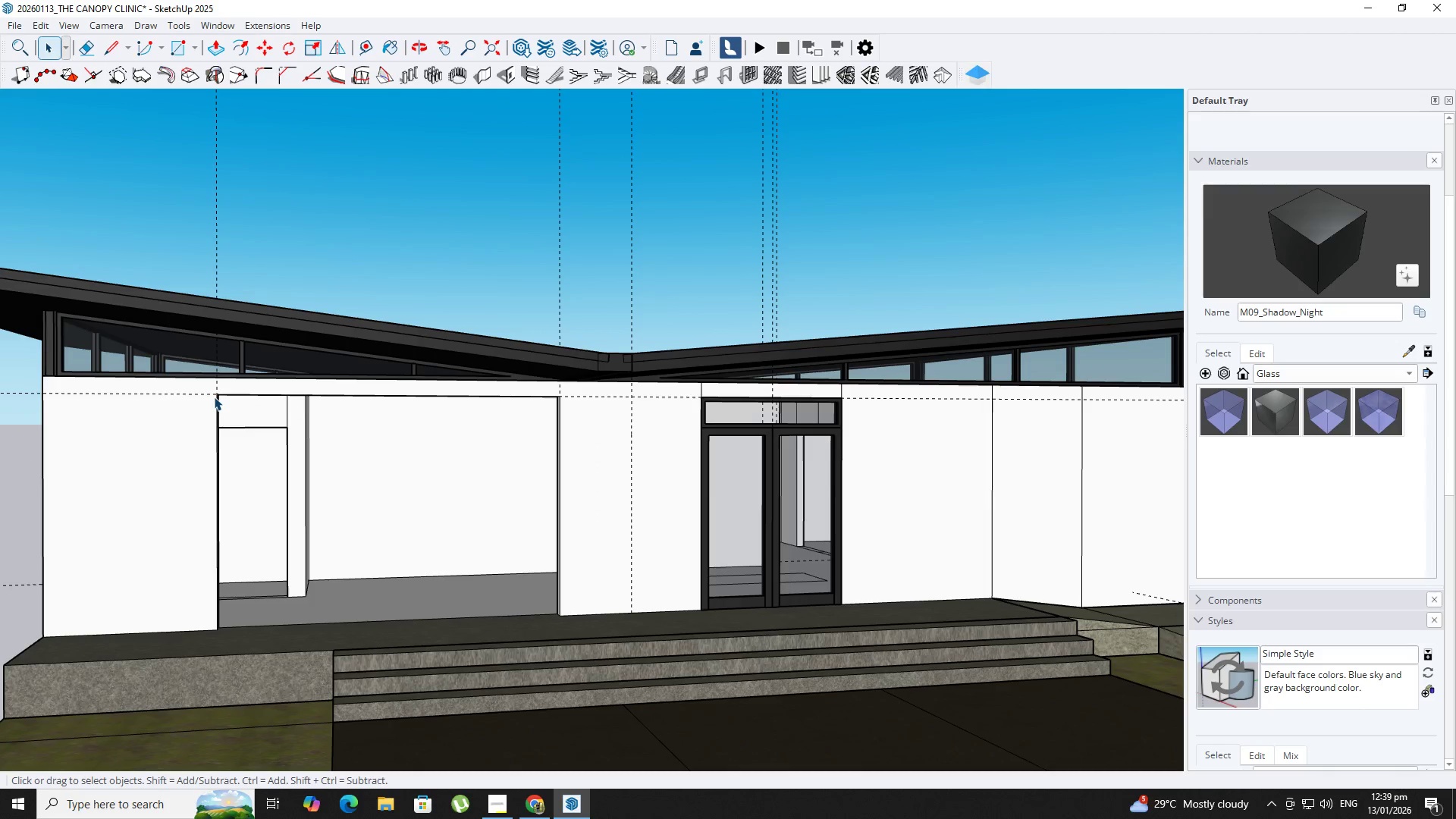 
key(R)
 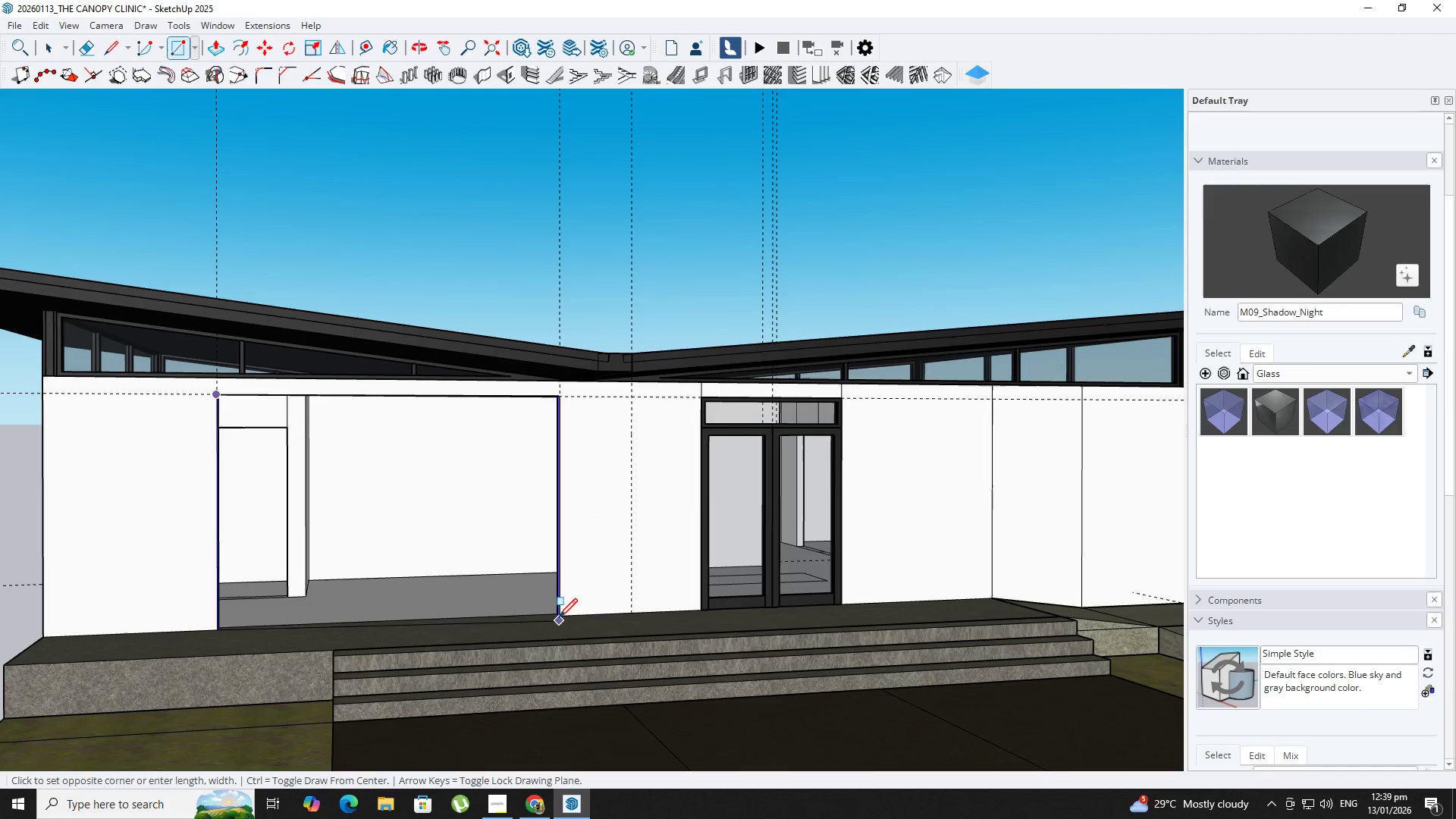 
key(Space)
 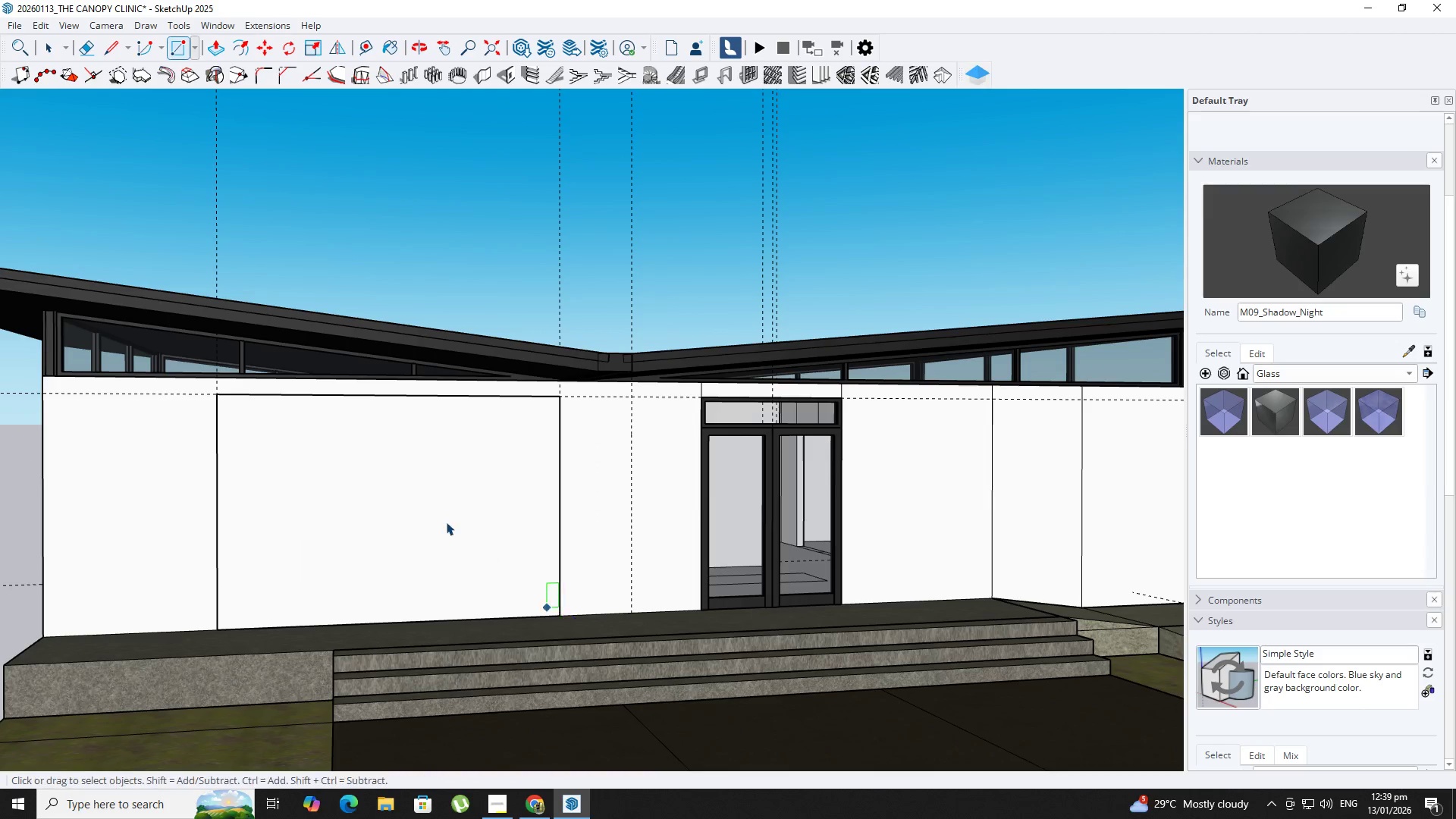 
double_click([442, 519])
 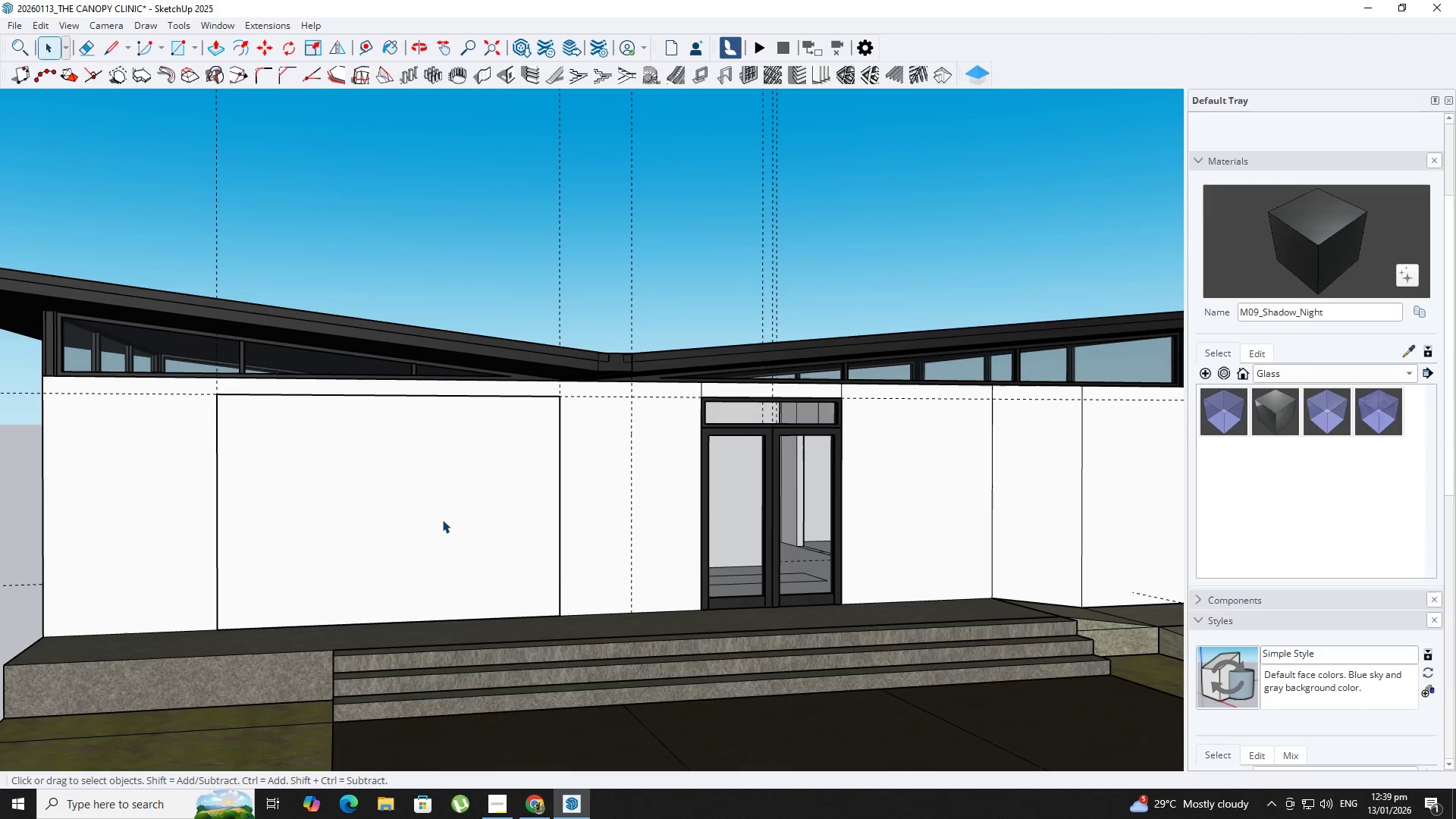 
left_click([442, 519])
 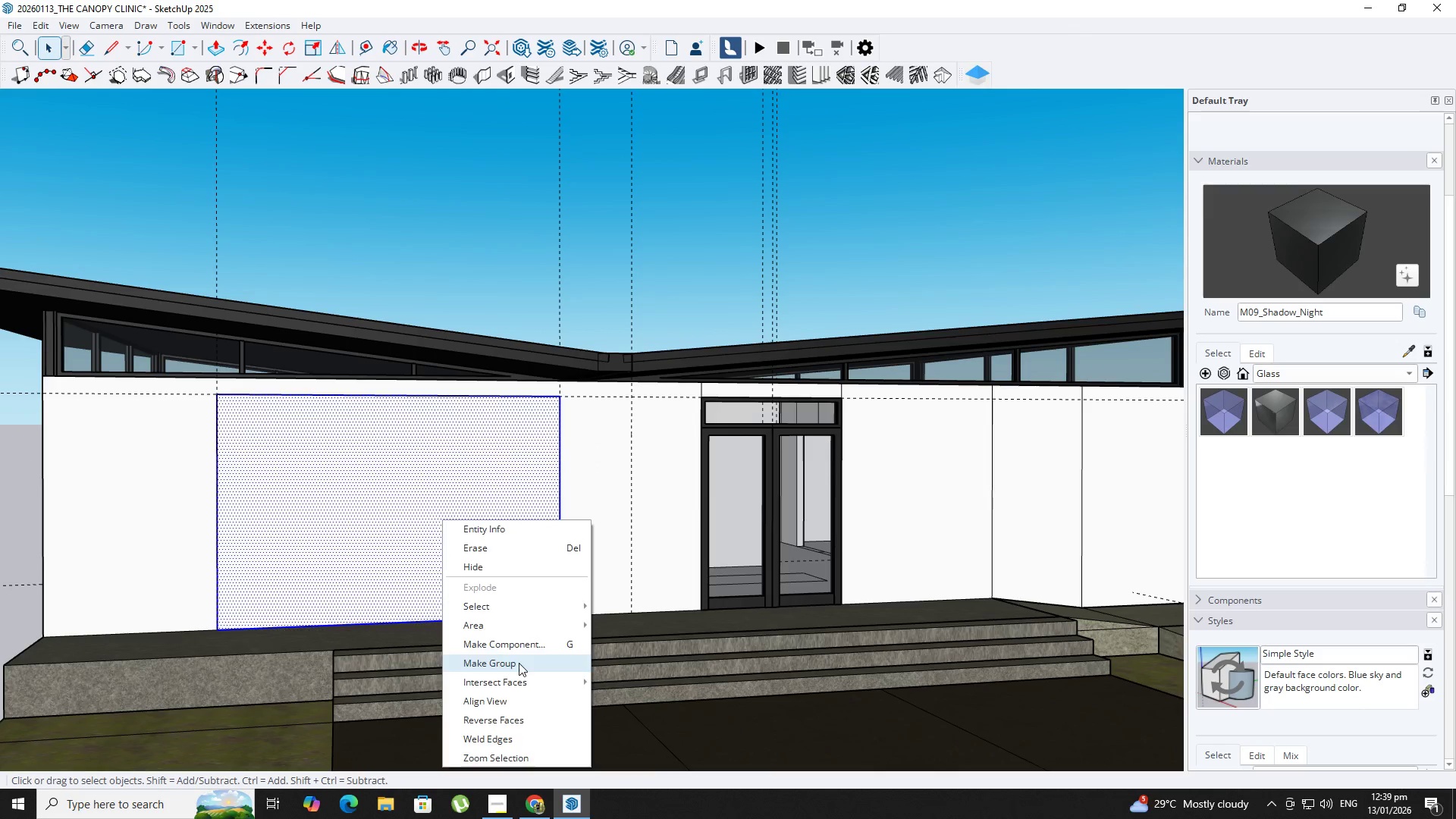 
double_click([454, 537])
 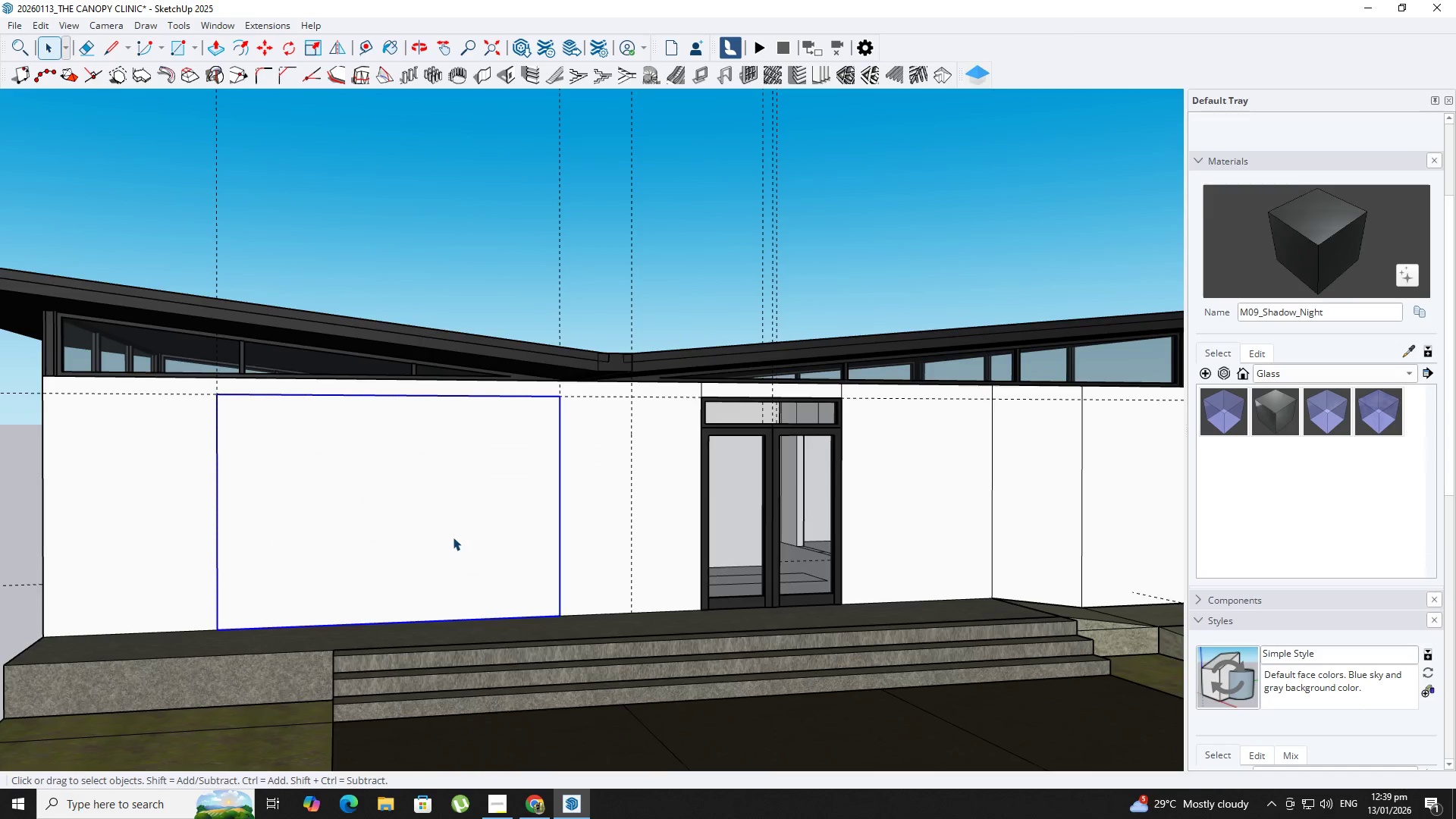 
triple_click([453, 537])
 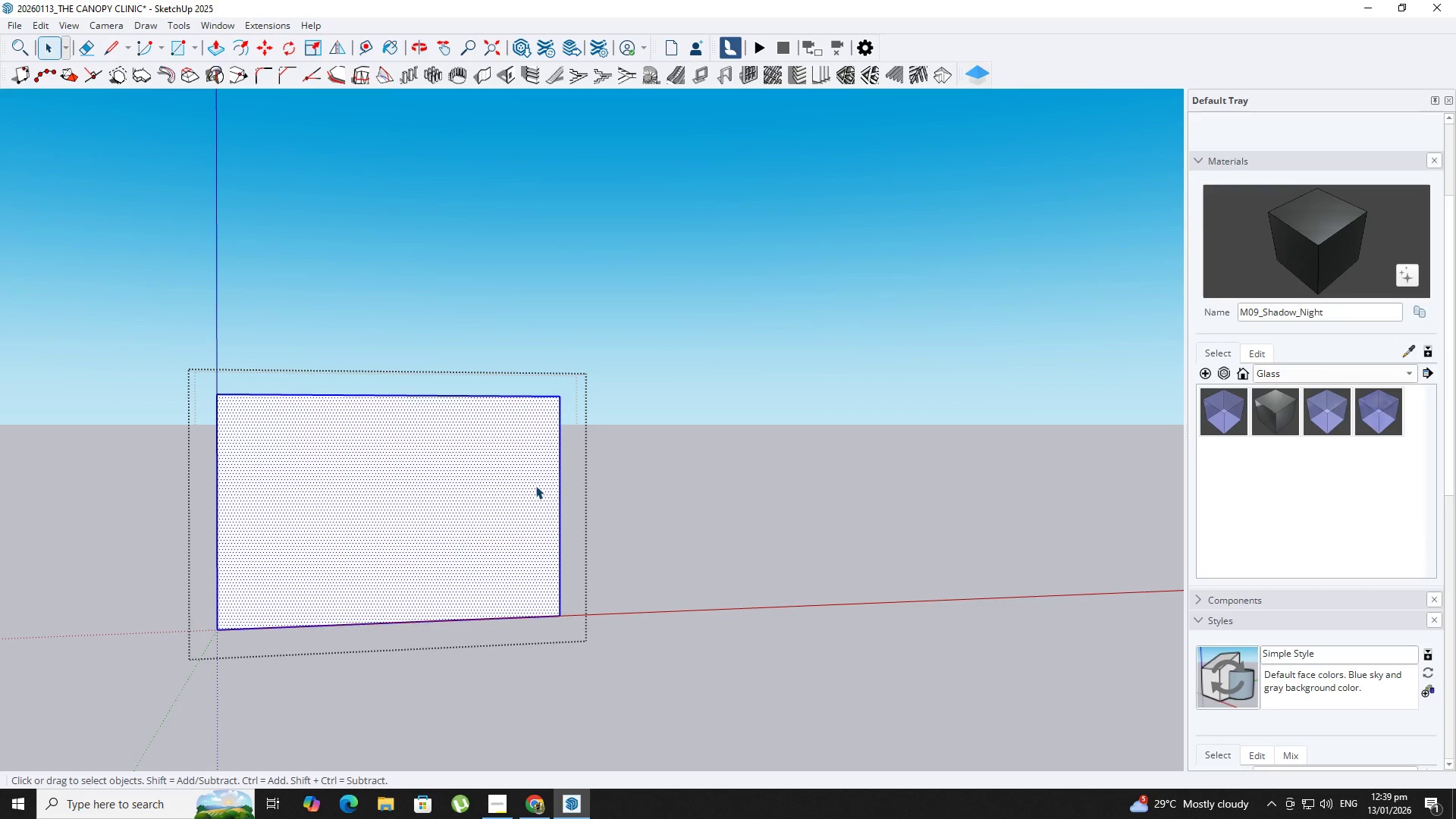 
key(Backquote)
 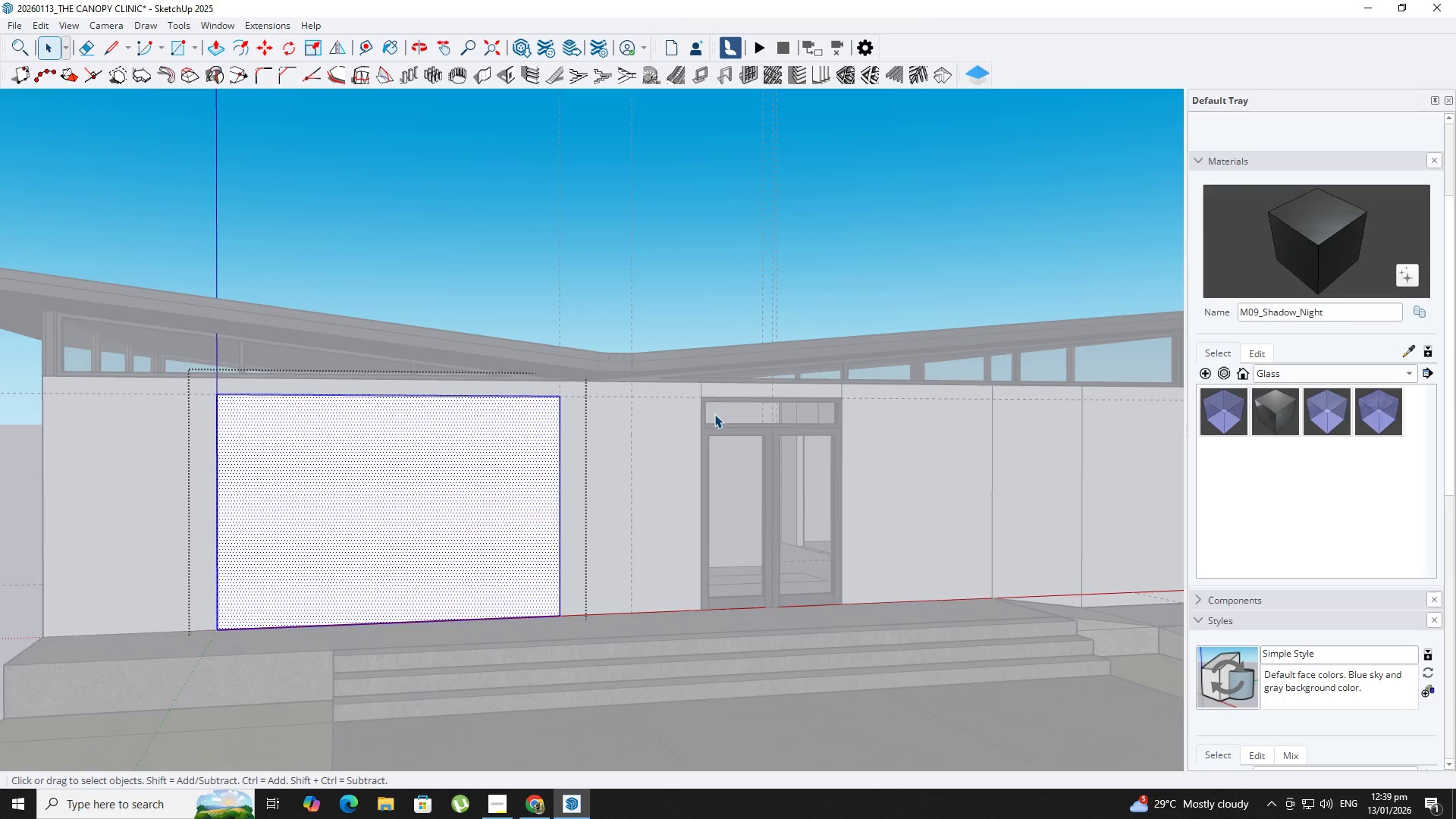 
key(T)
 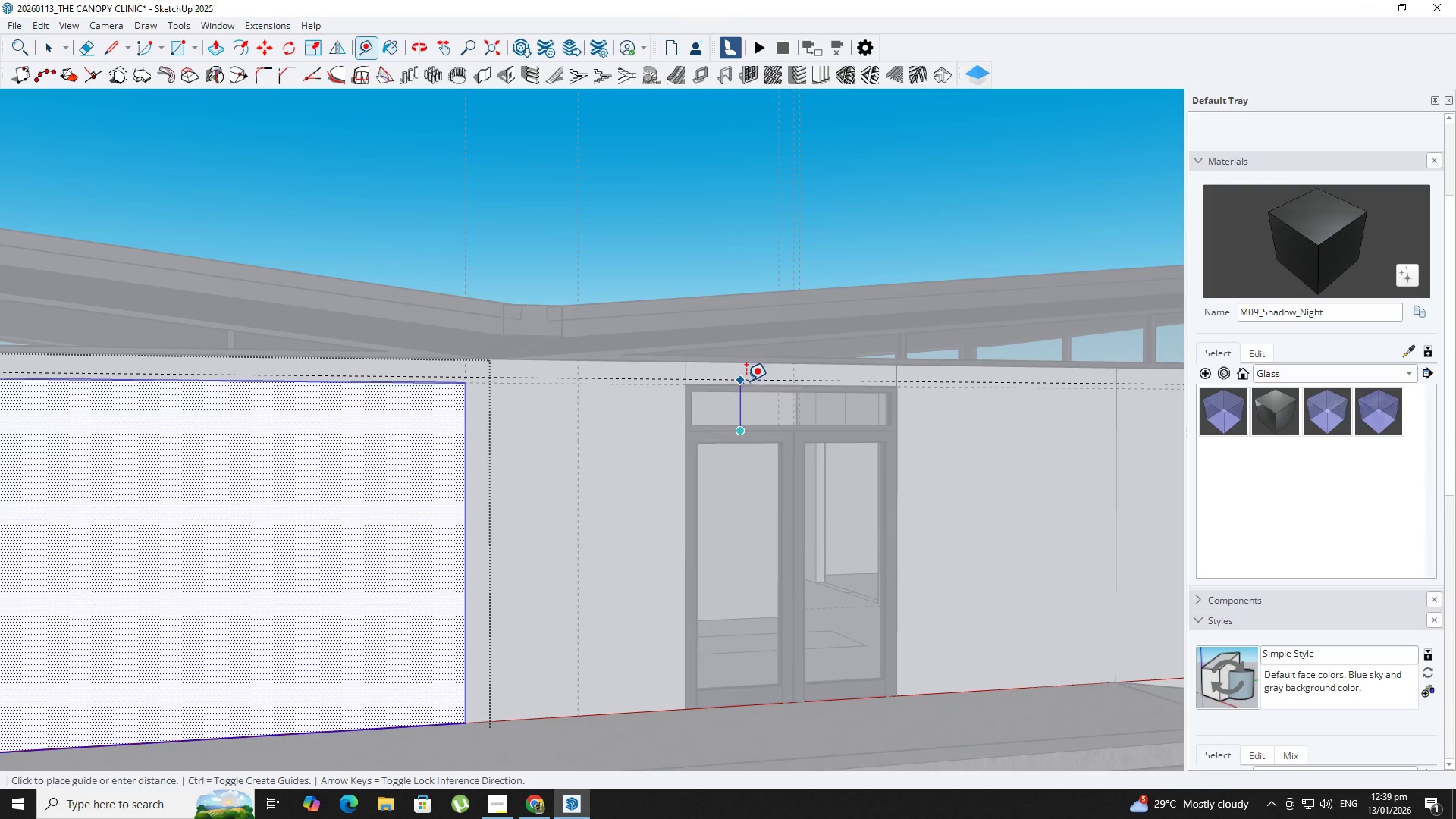 
scroll: coordinate [739, 425], scroll_direction: up, amount: 4.0
 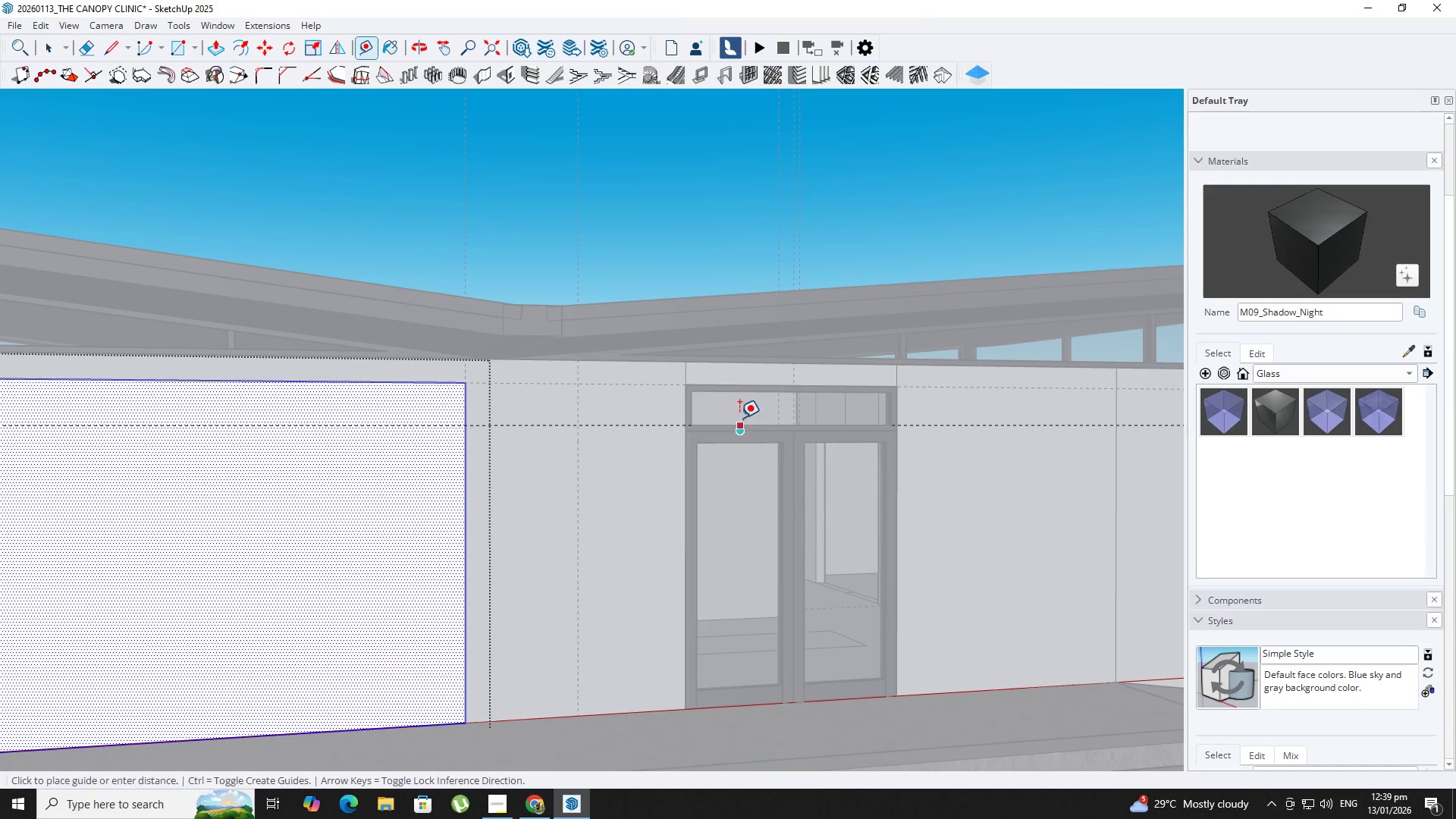 
key(Space)
 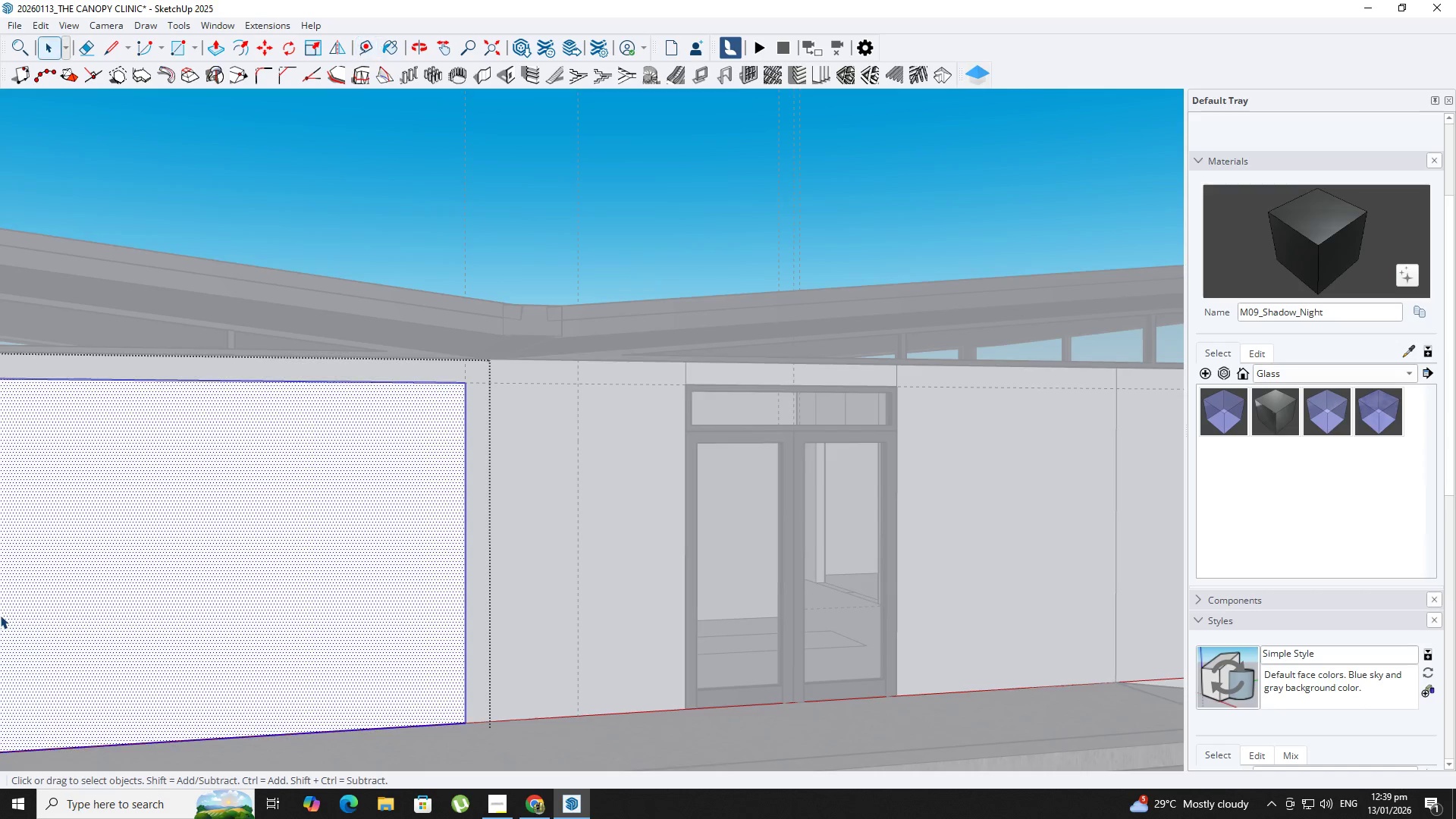 
double_click([88, 560])
 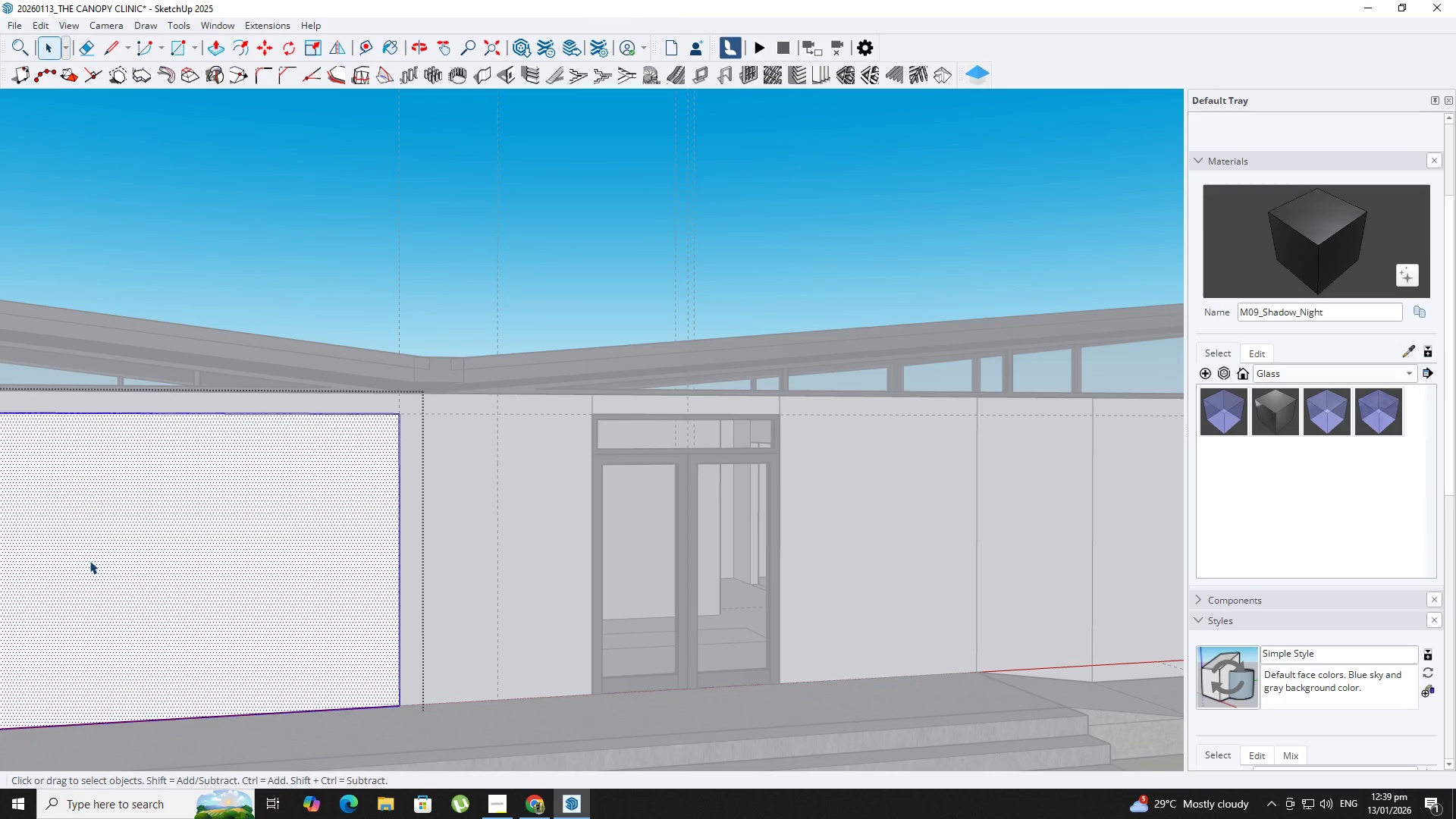 
scroll: coordinate [0, 600], scroll_direction: down, amount: 2.0
 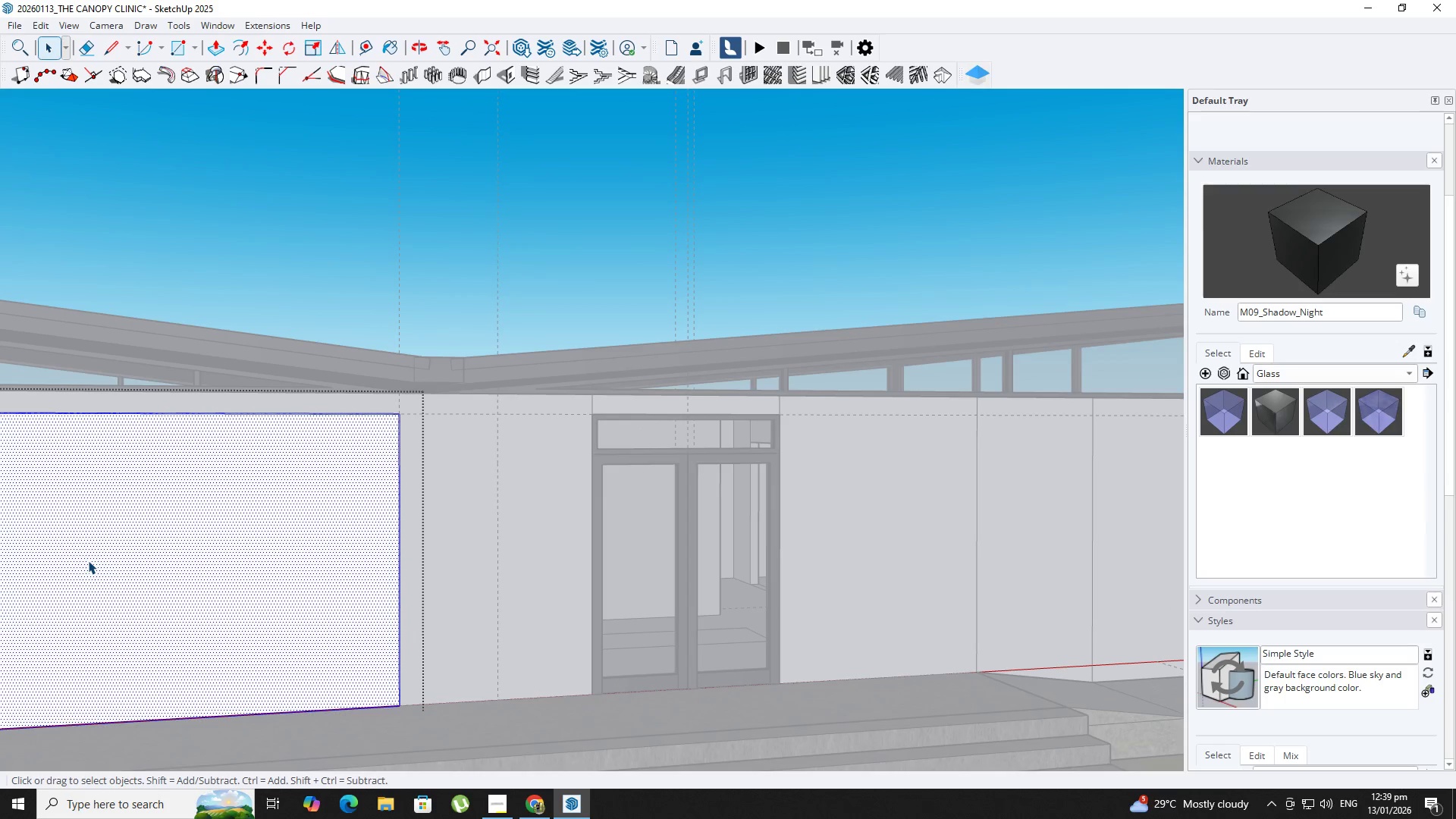 
hold_key(key=ShiftLeft, duration=0.38)
scroll: coordinate [304, 535], scroll_direction: down, amount: 3.0
 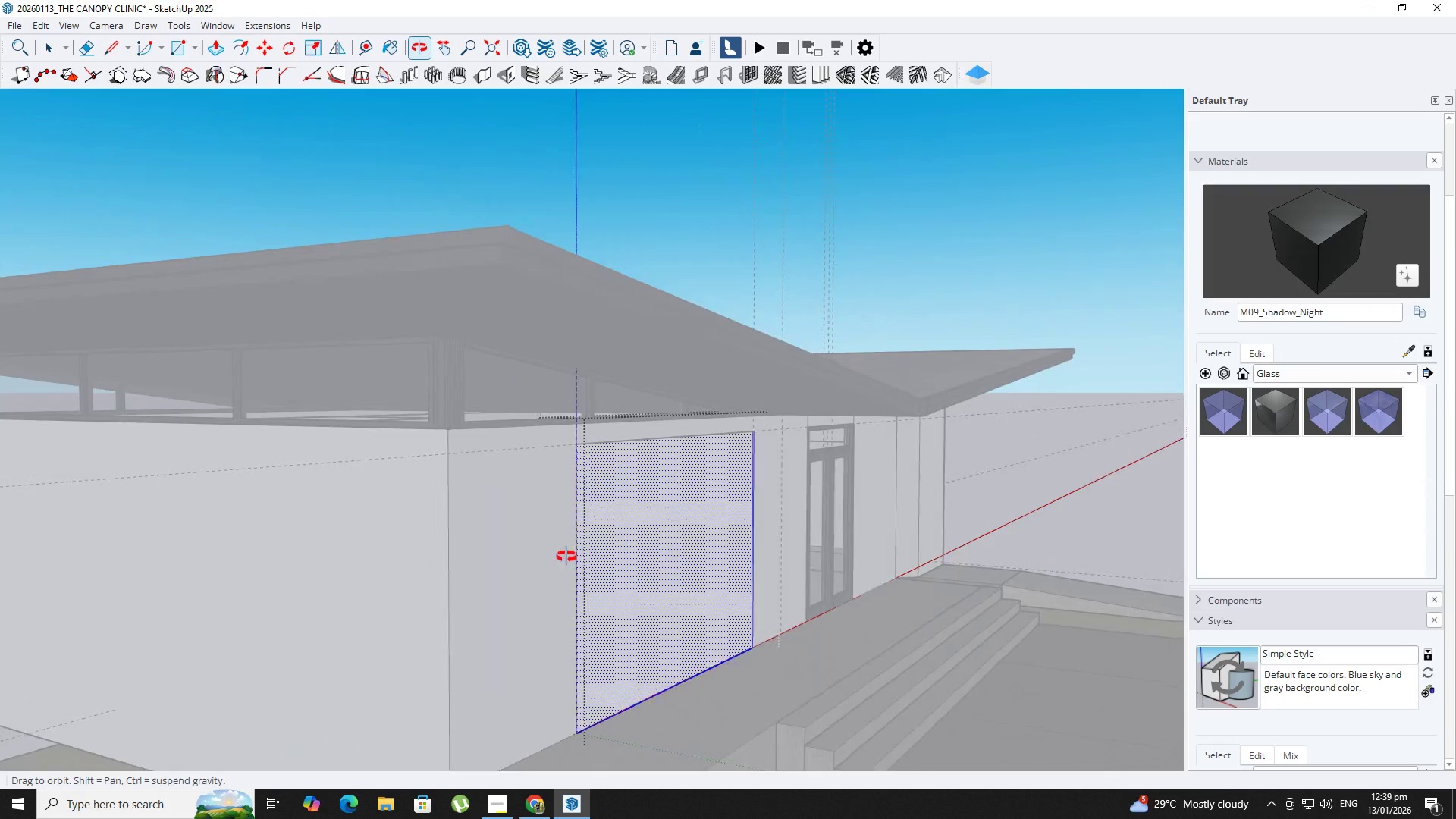 
key(Space)
 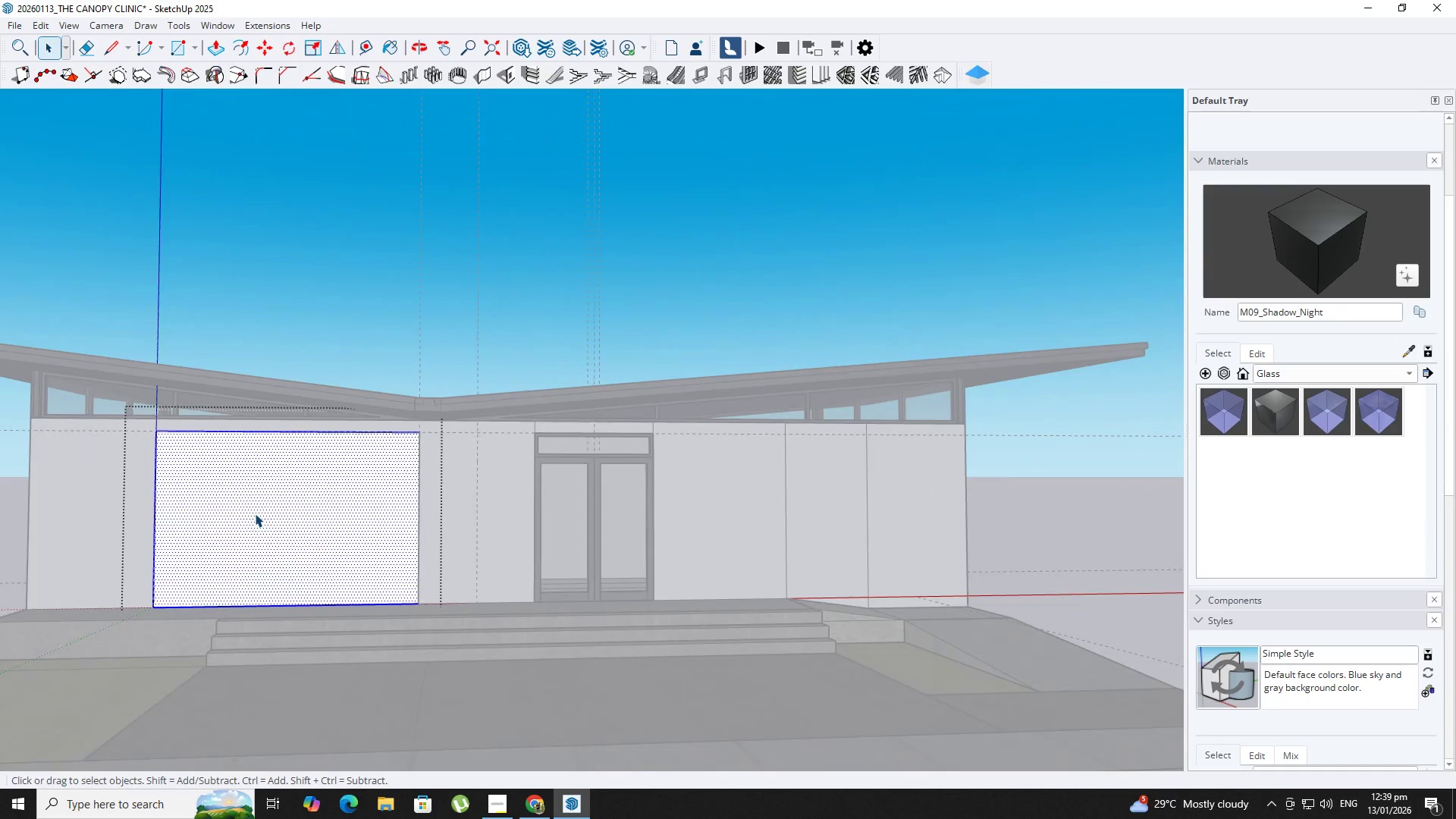 
scroll: coordinate [254, 514], scroll_direction: down, amount: 3.0
 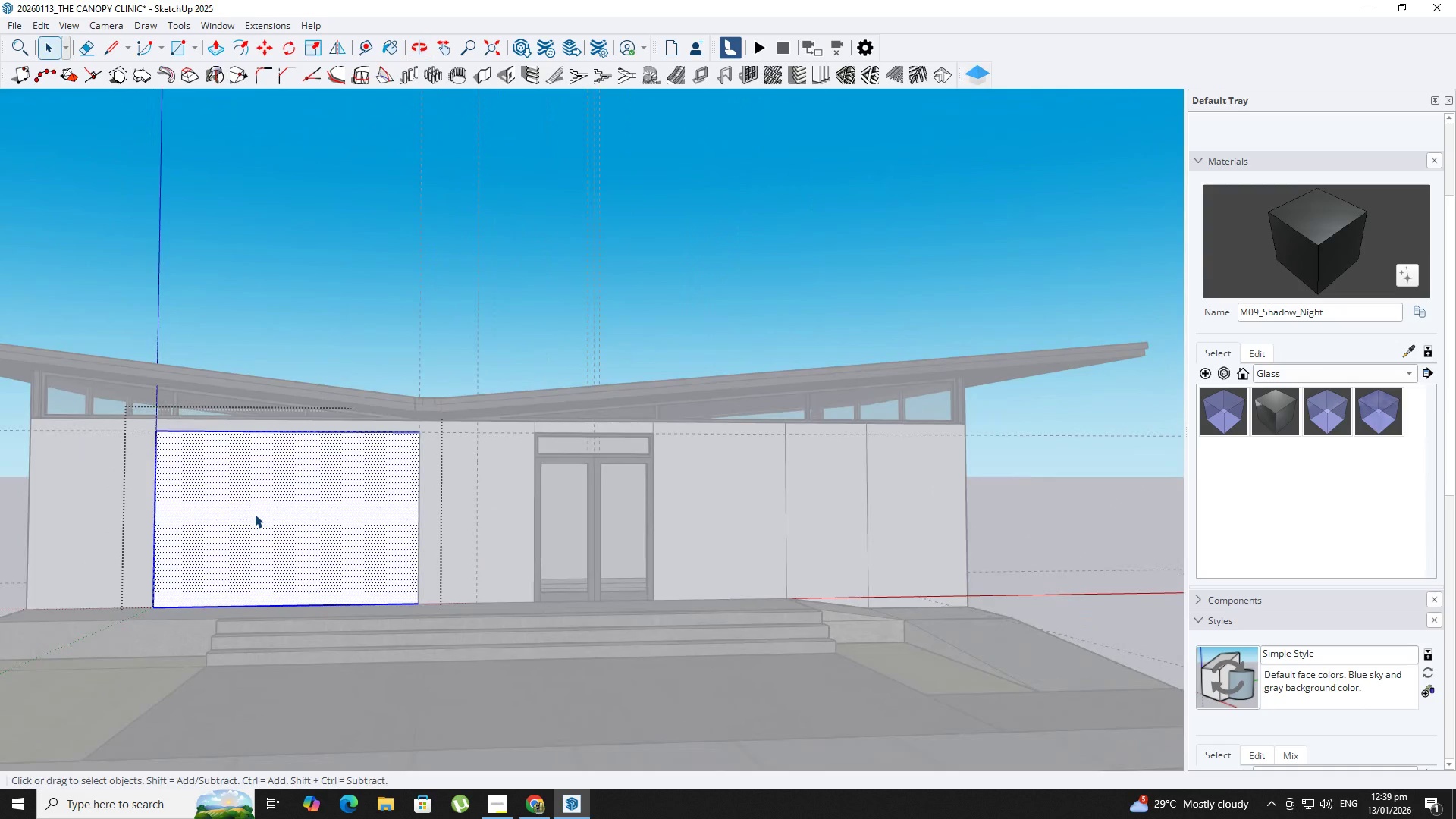 
key(Escape)
 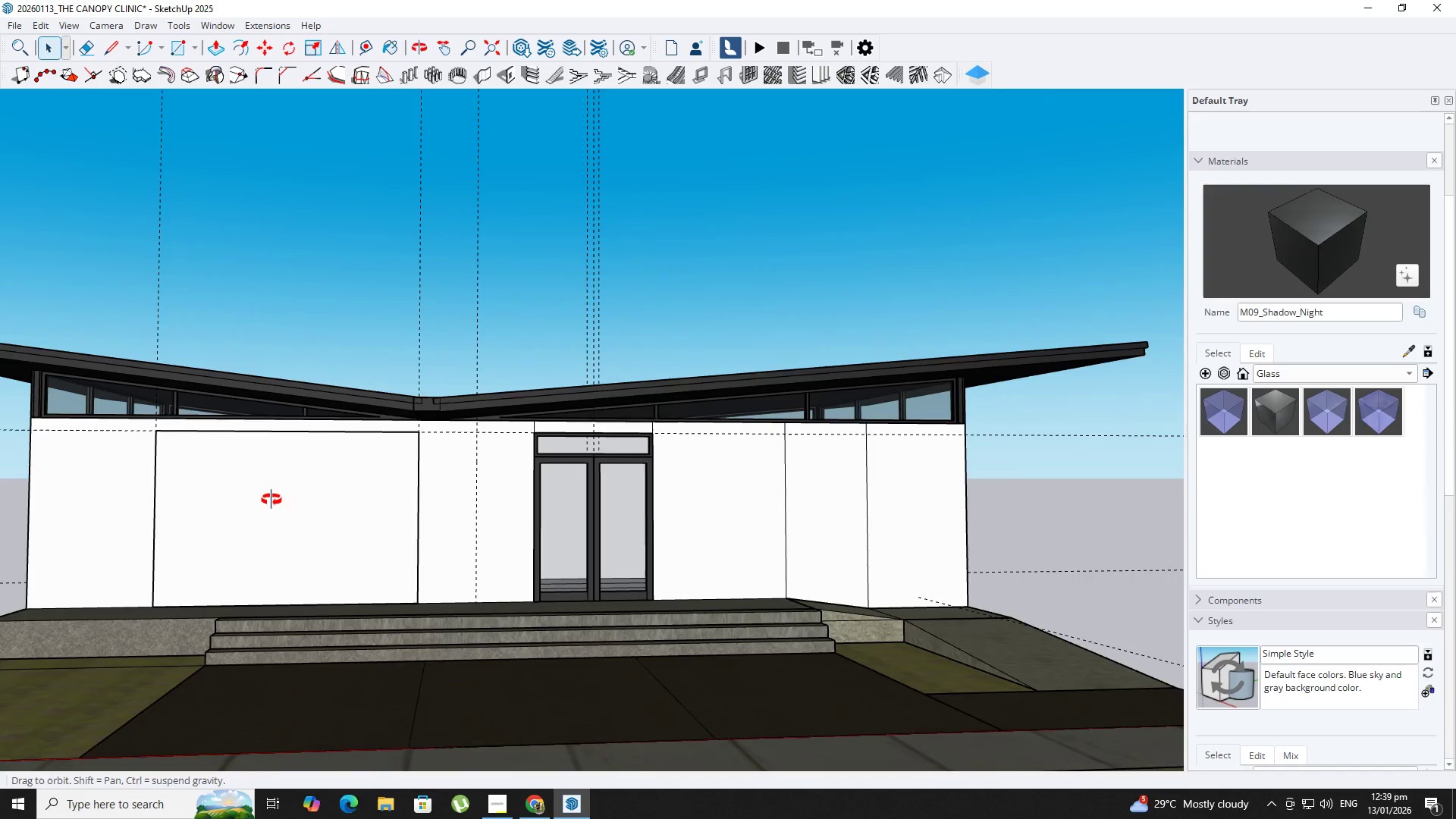 
double_click([215, 494])
 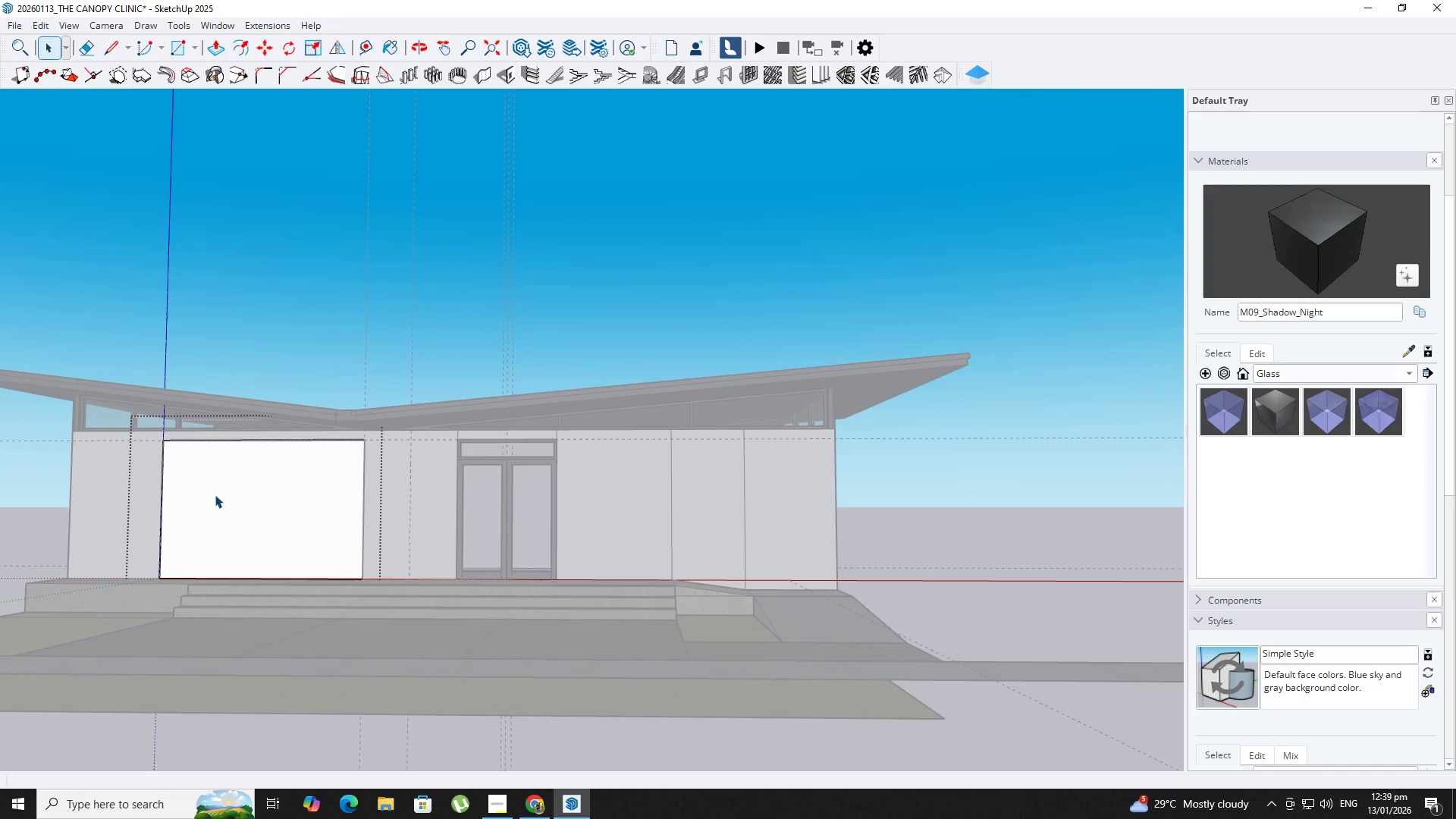 
scroll: coordinate [214, 494], scroll_direction: down, amount: 2.0
 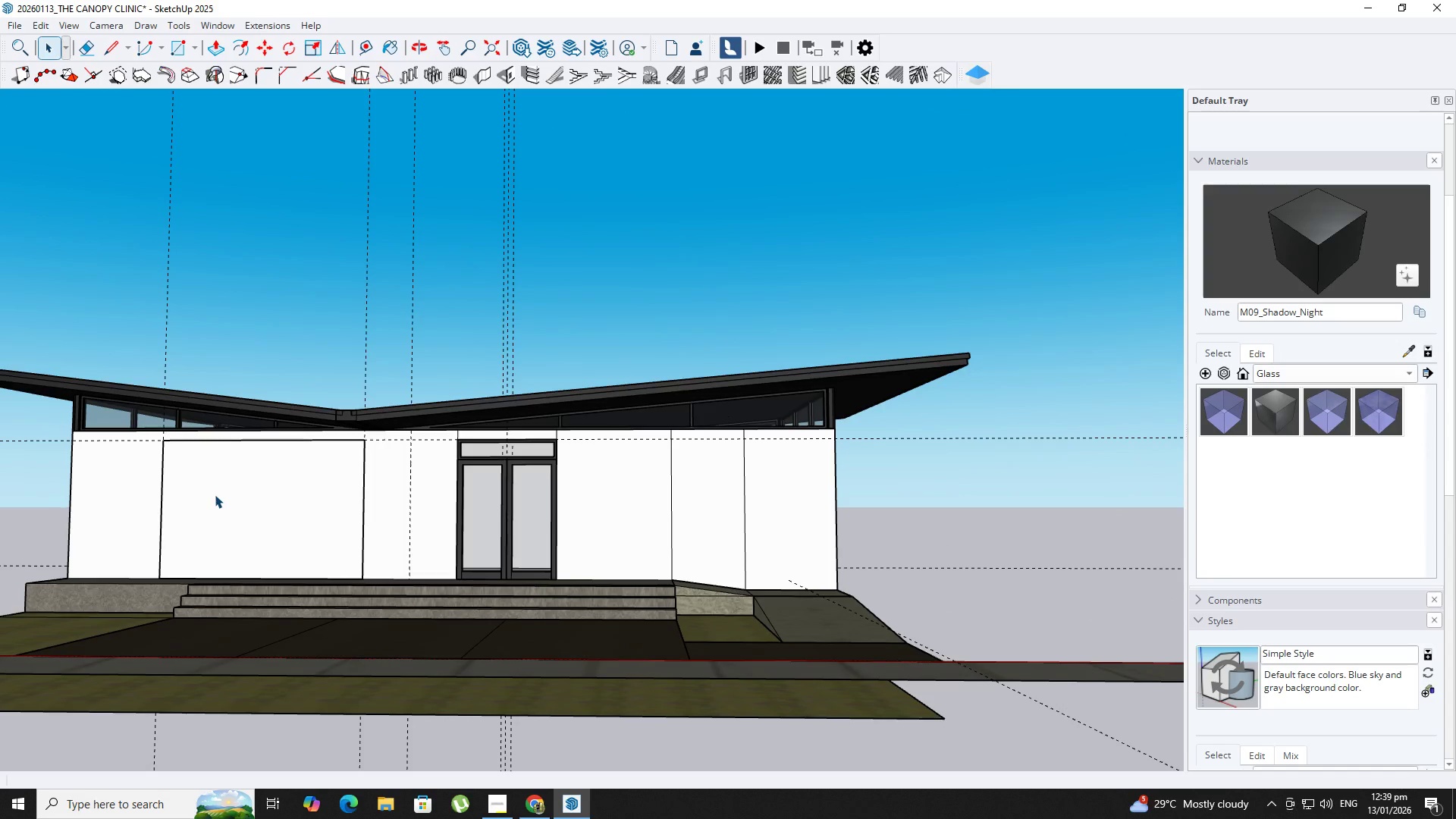 
triple_click([215, 494])
 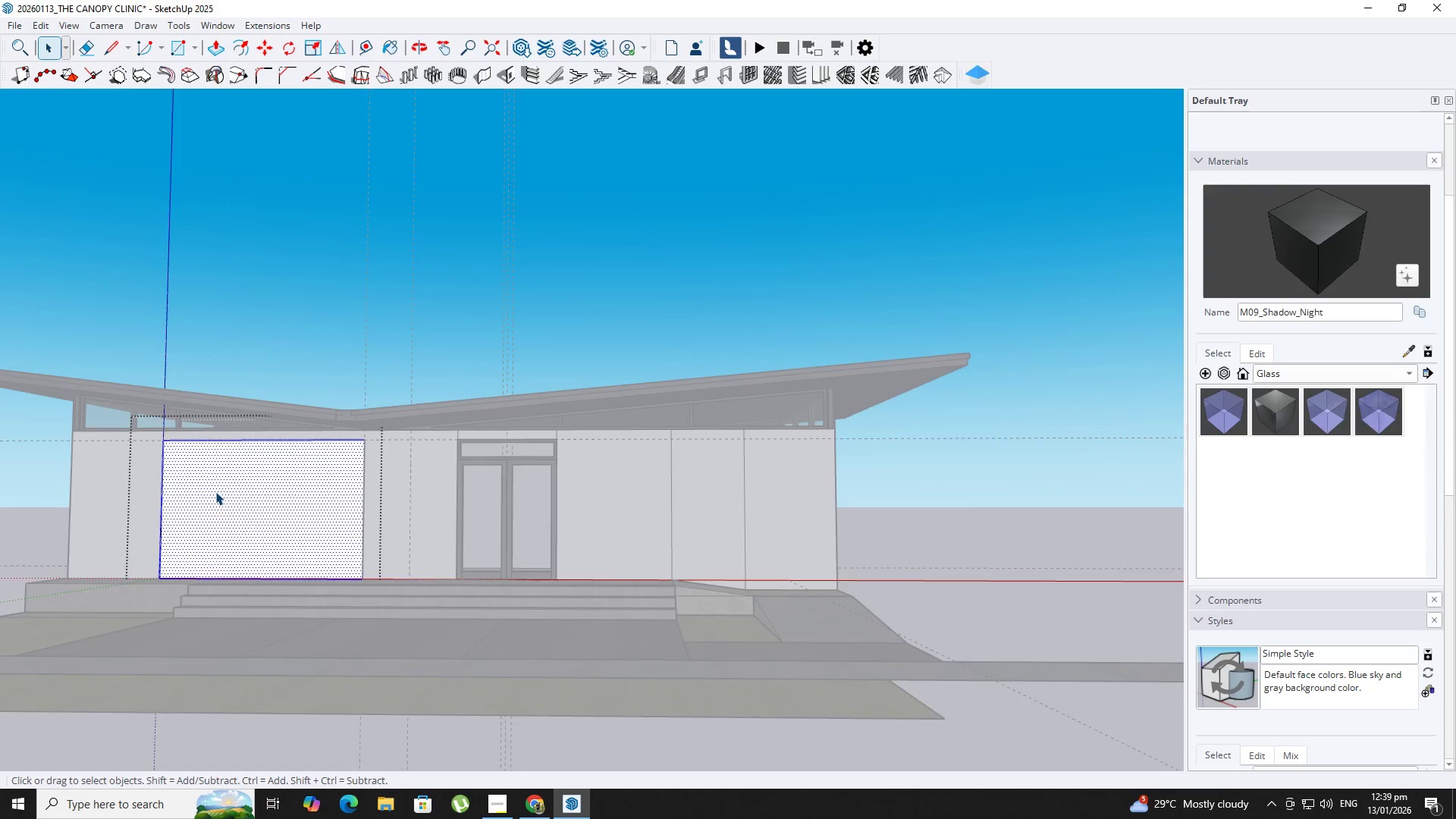 
scroll: coordinate [216, 493], scroll_direction: down, amount: 2.0
 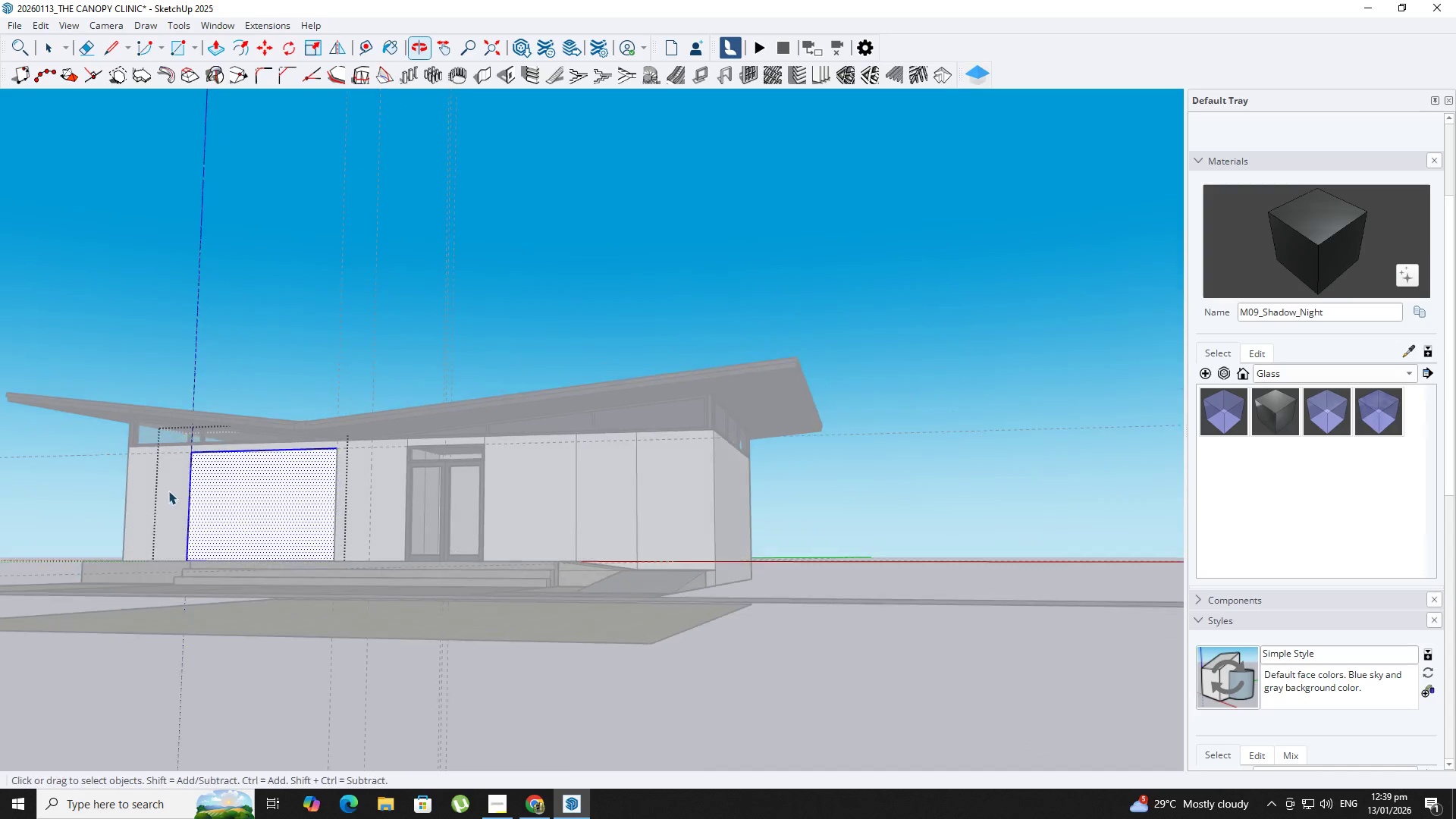 
key(Shift+ShiftLeft)
 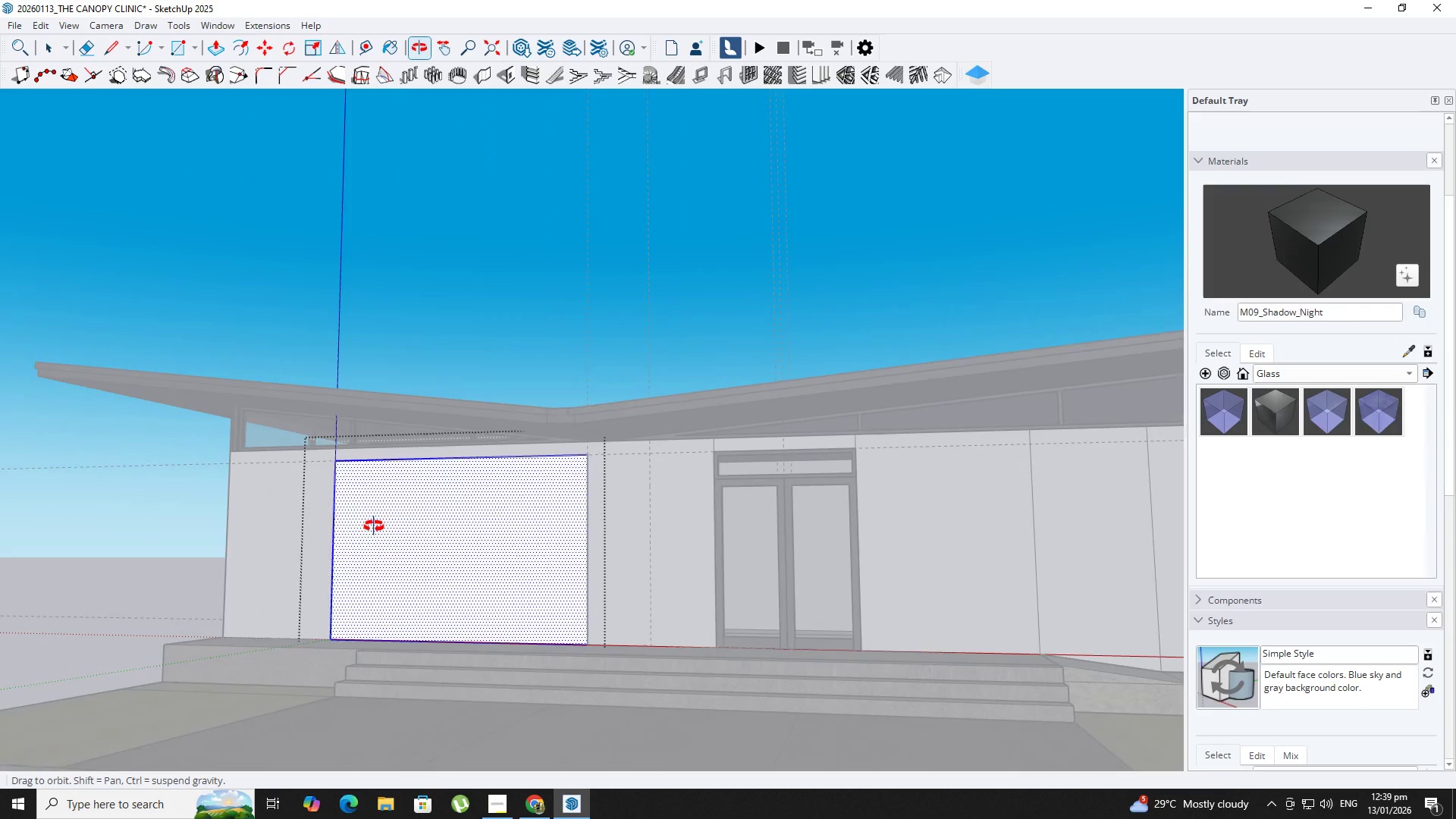 
scroll: coordinate [192, 492], scroll_direction: up, amount: 5.0
 